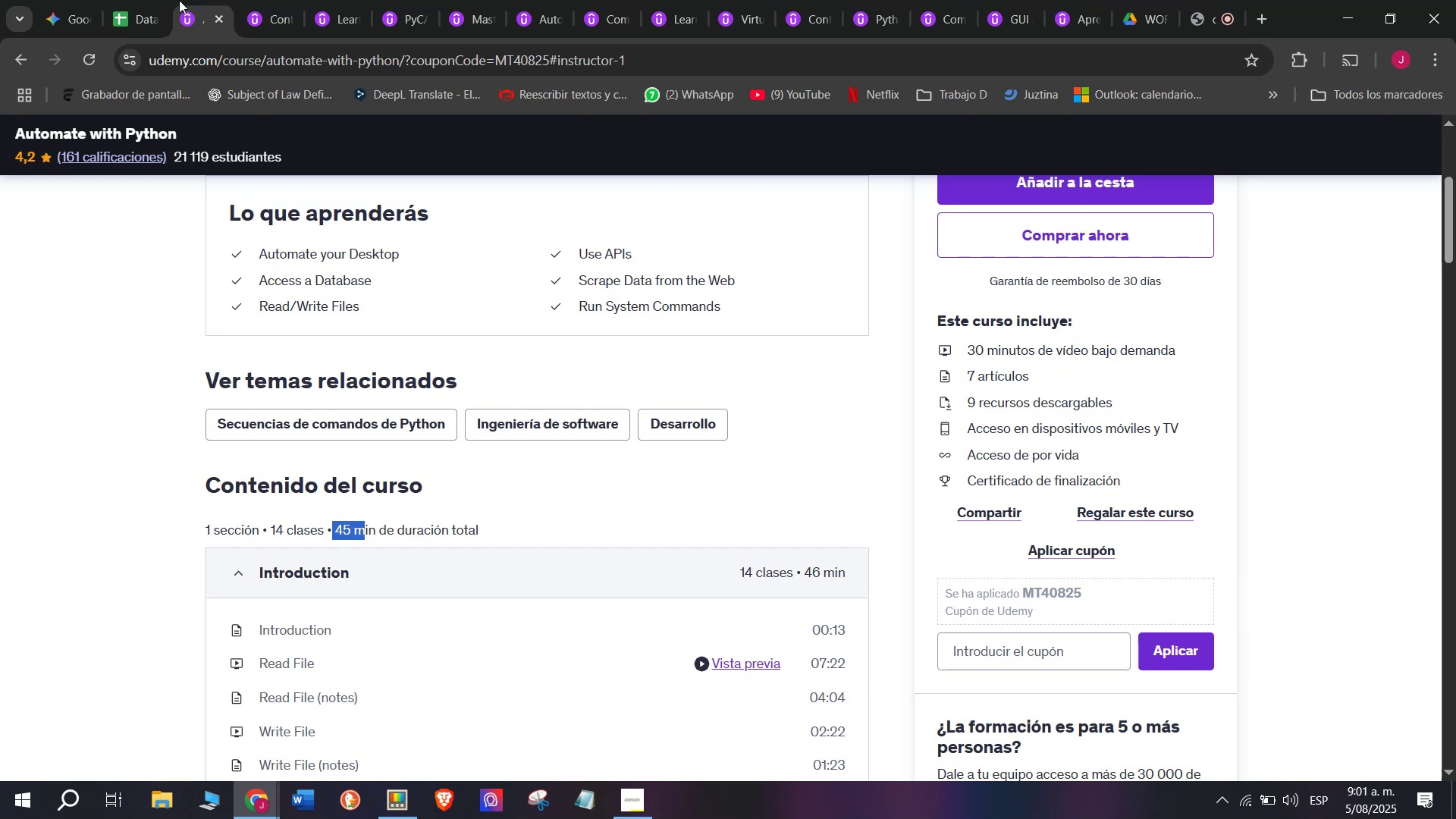 
key(Control+ControlLeft)
 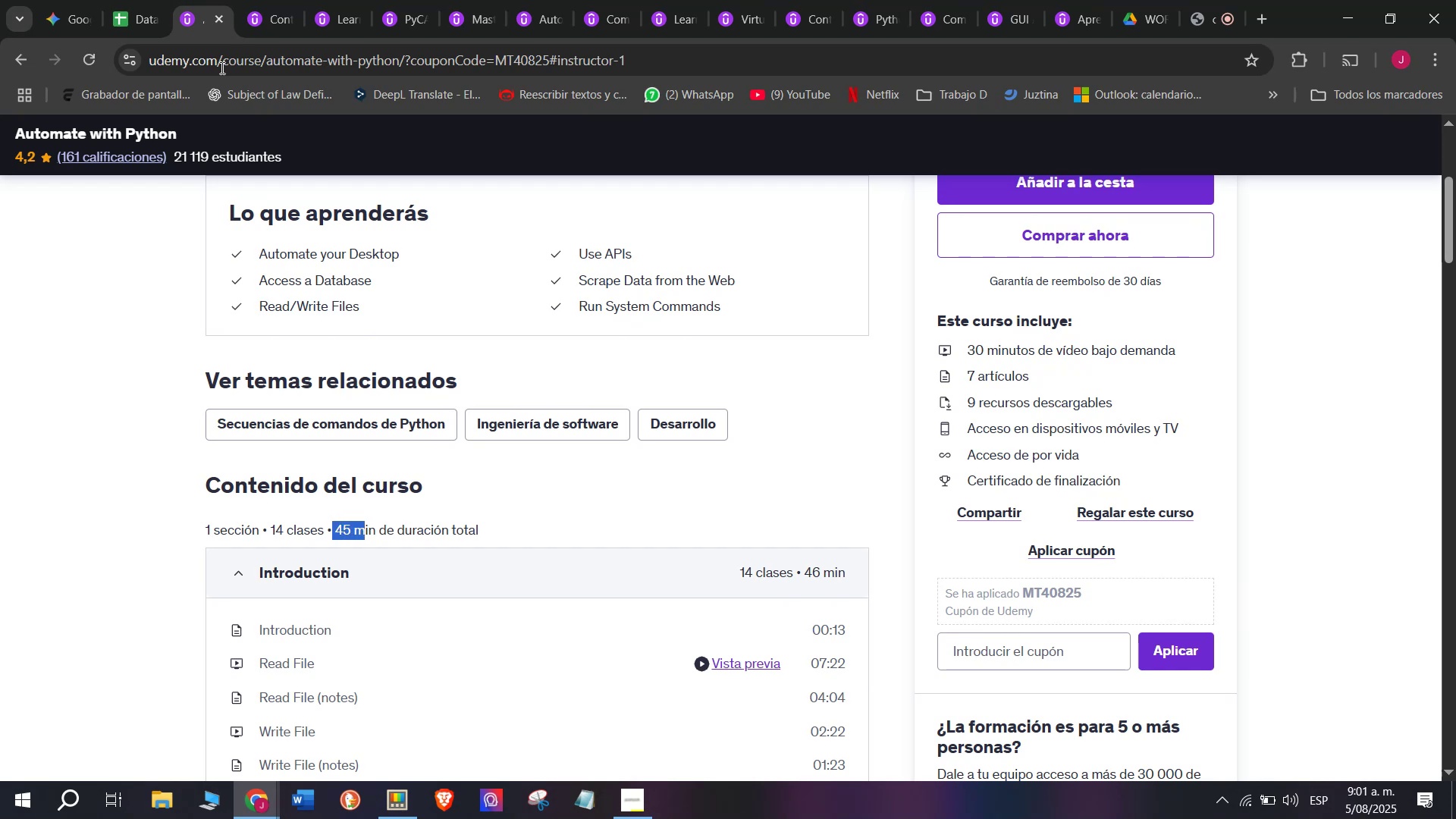 
key(Break)
 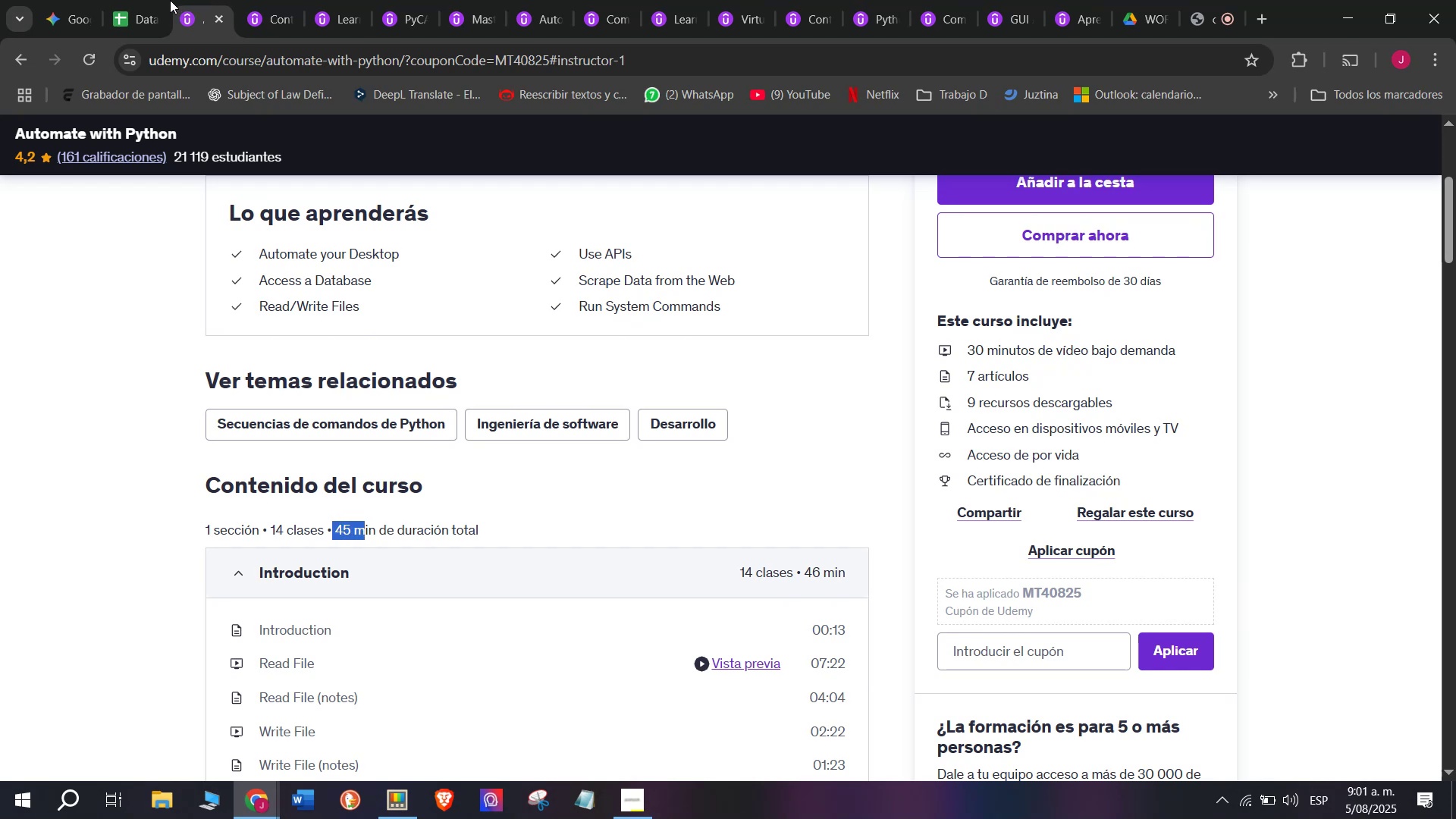 
key(Control+C)
 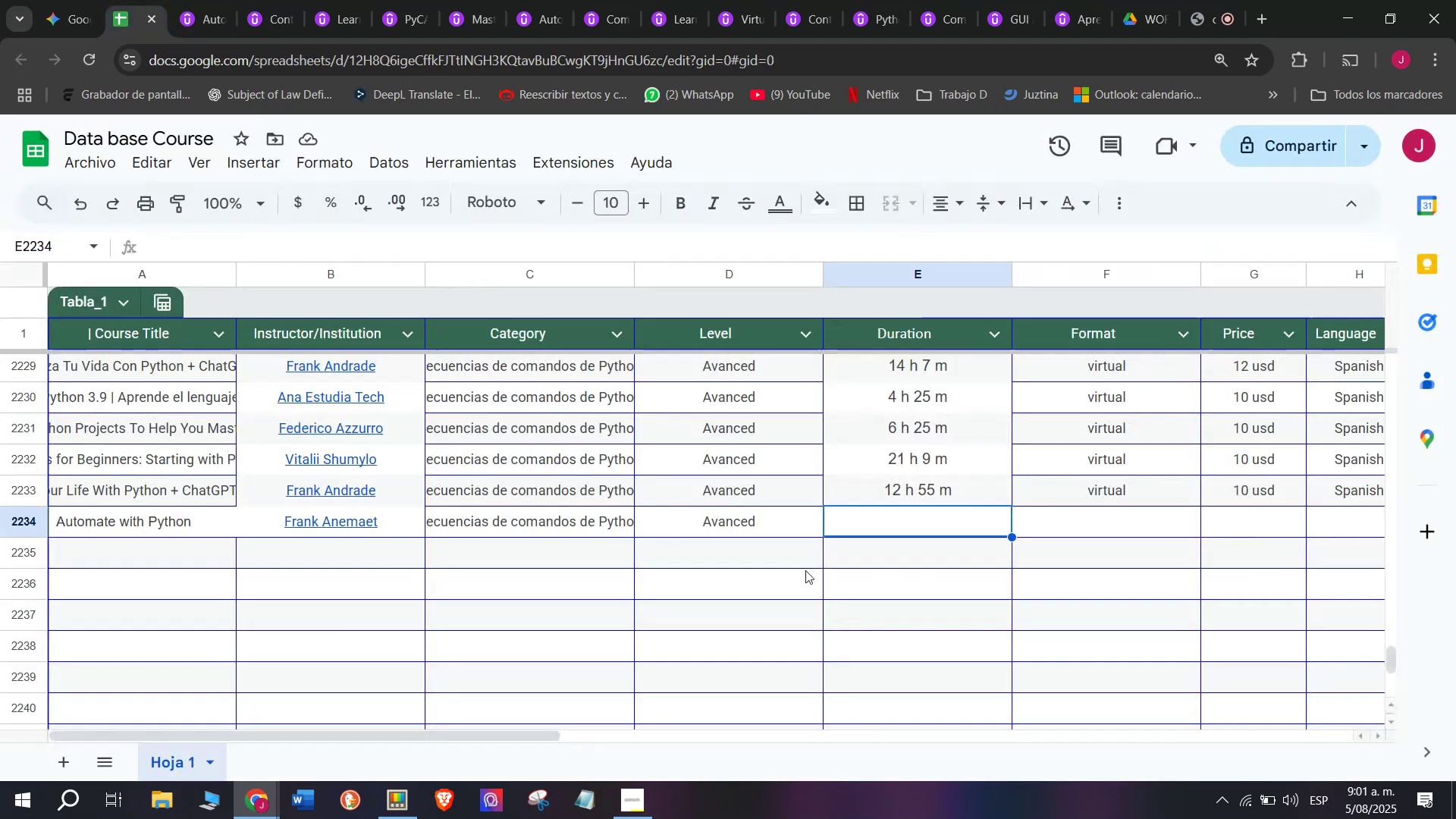 
key(Z)
 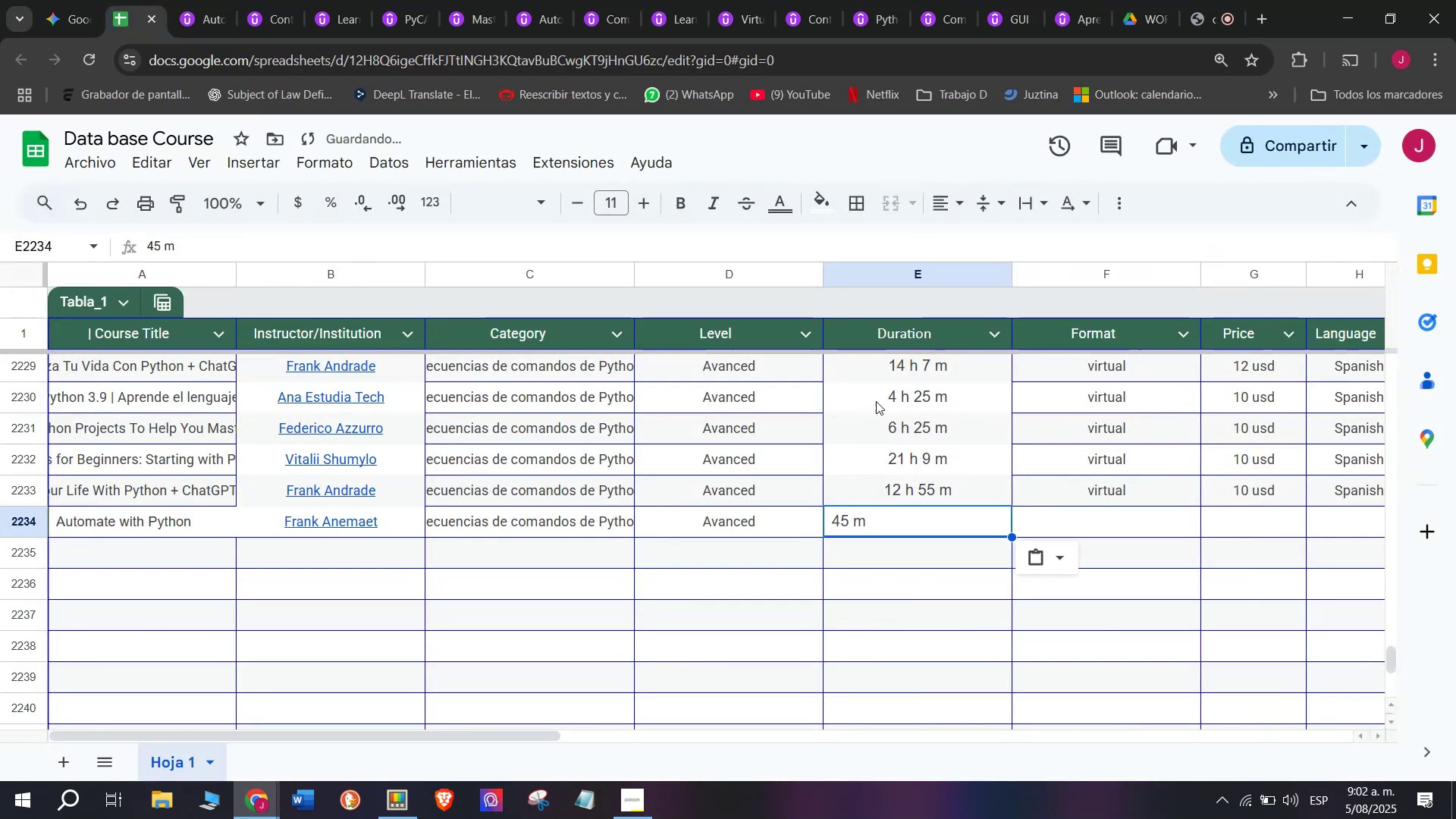 
key(Control+ControlLeft)
 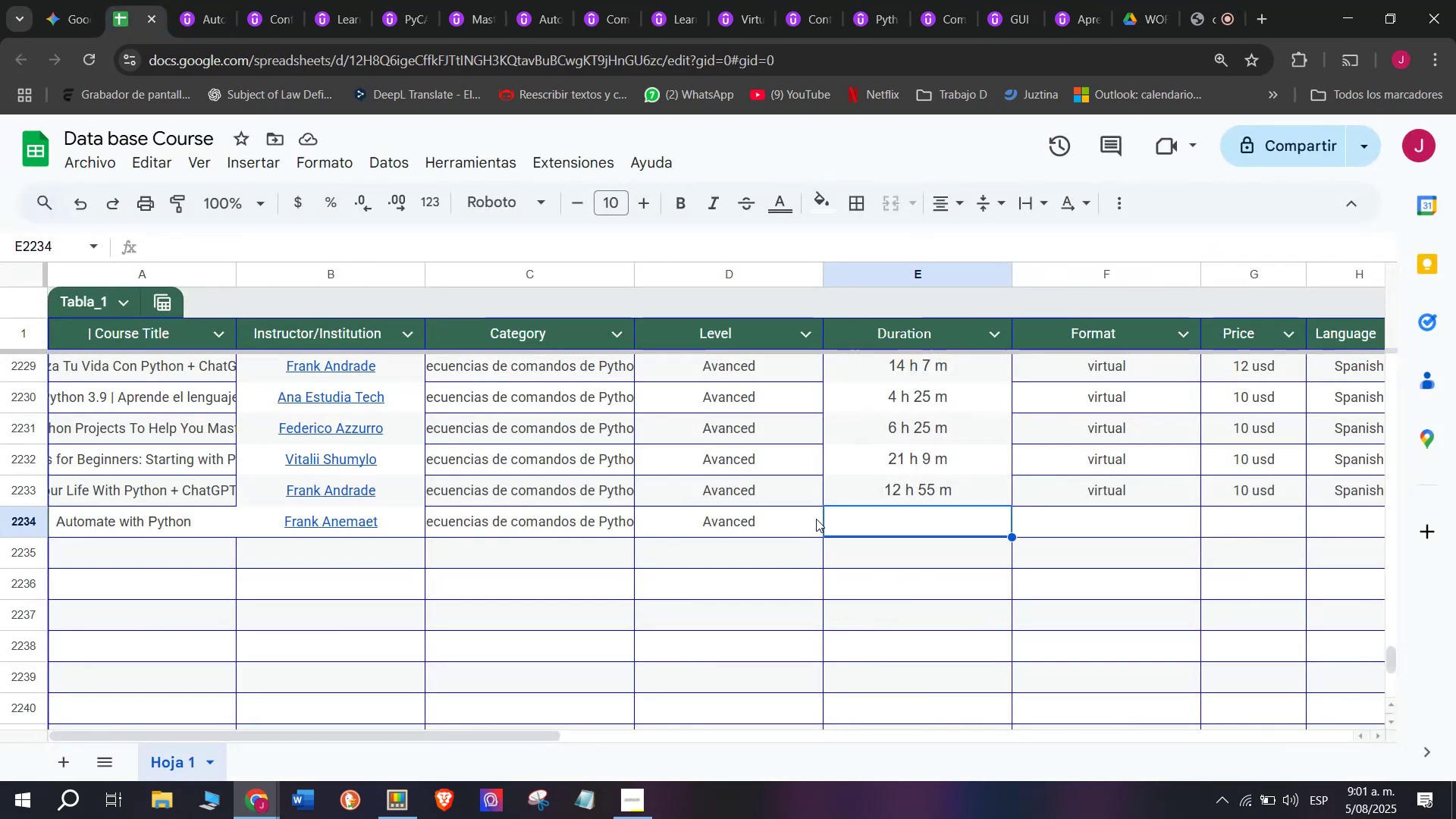 
key(Control+V)
 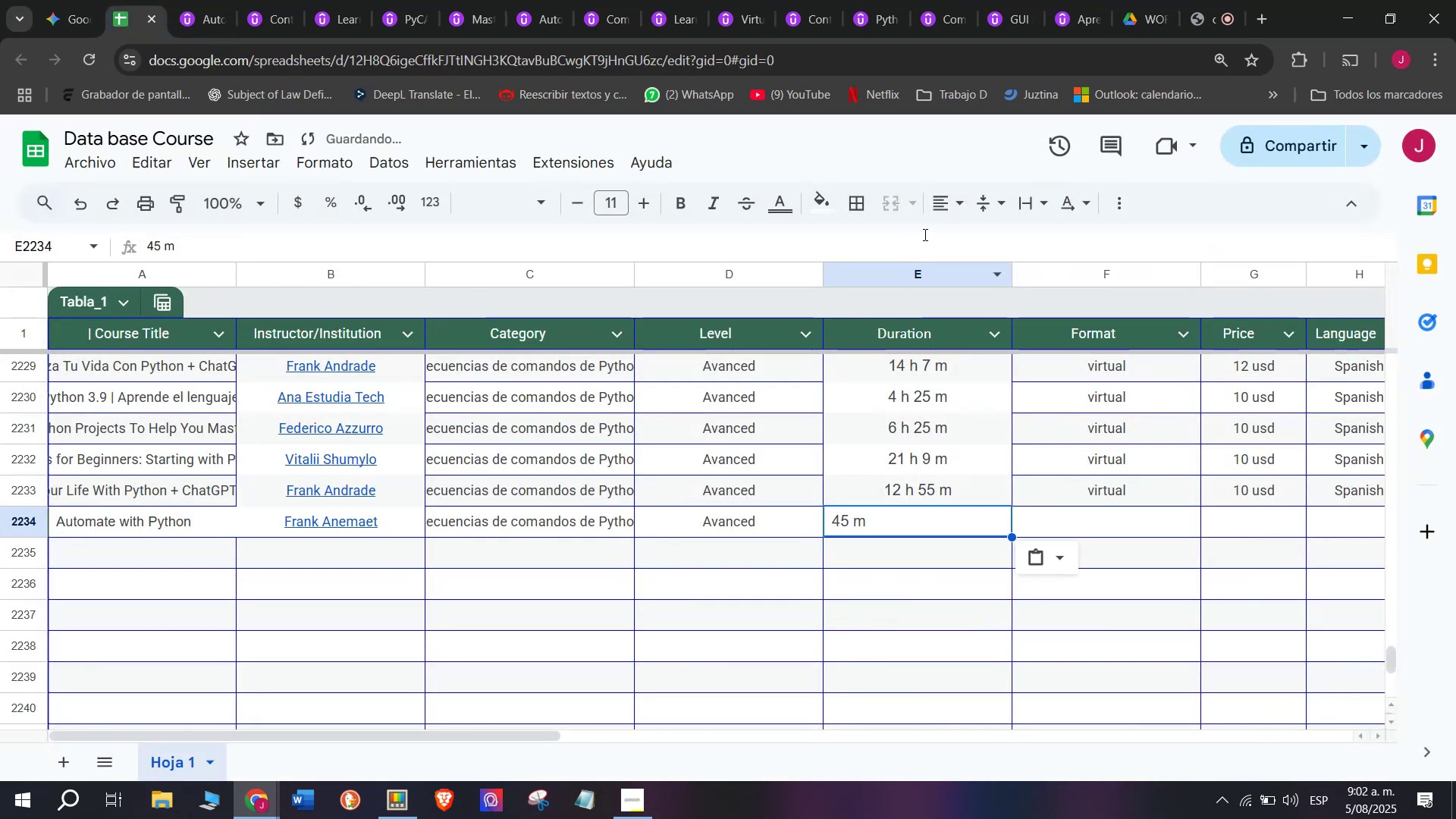 
left_click([951, 199])
 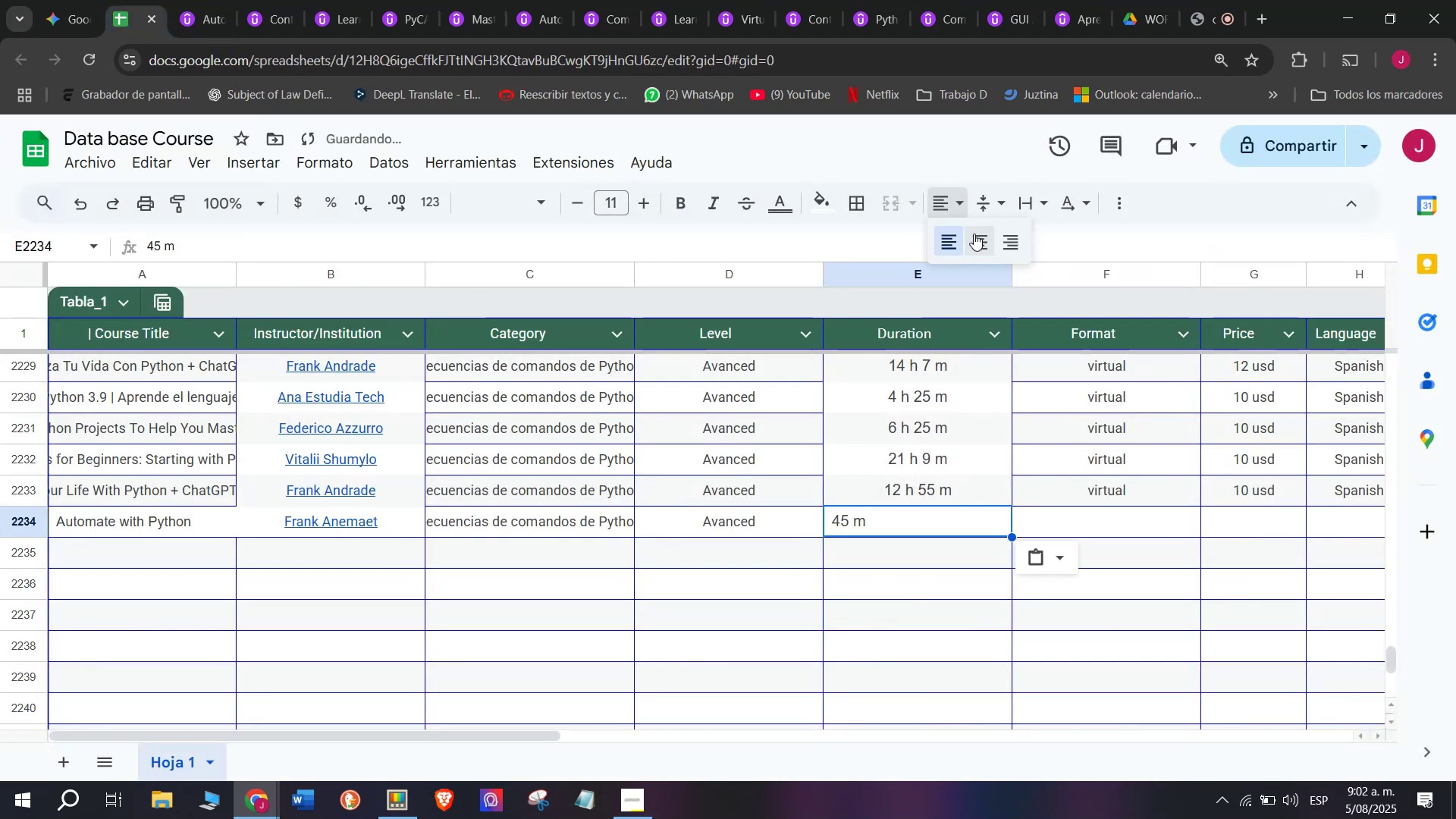 
left_click([974, 234])
 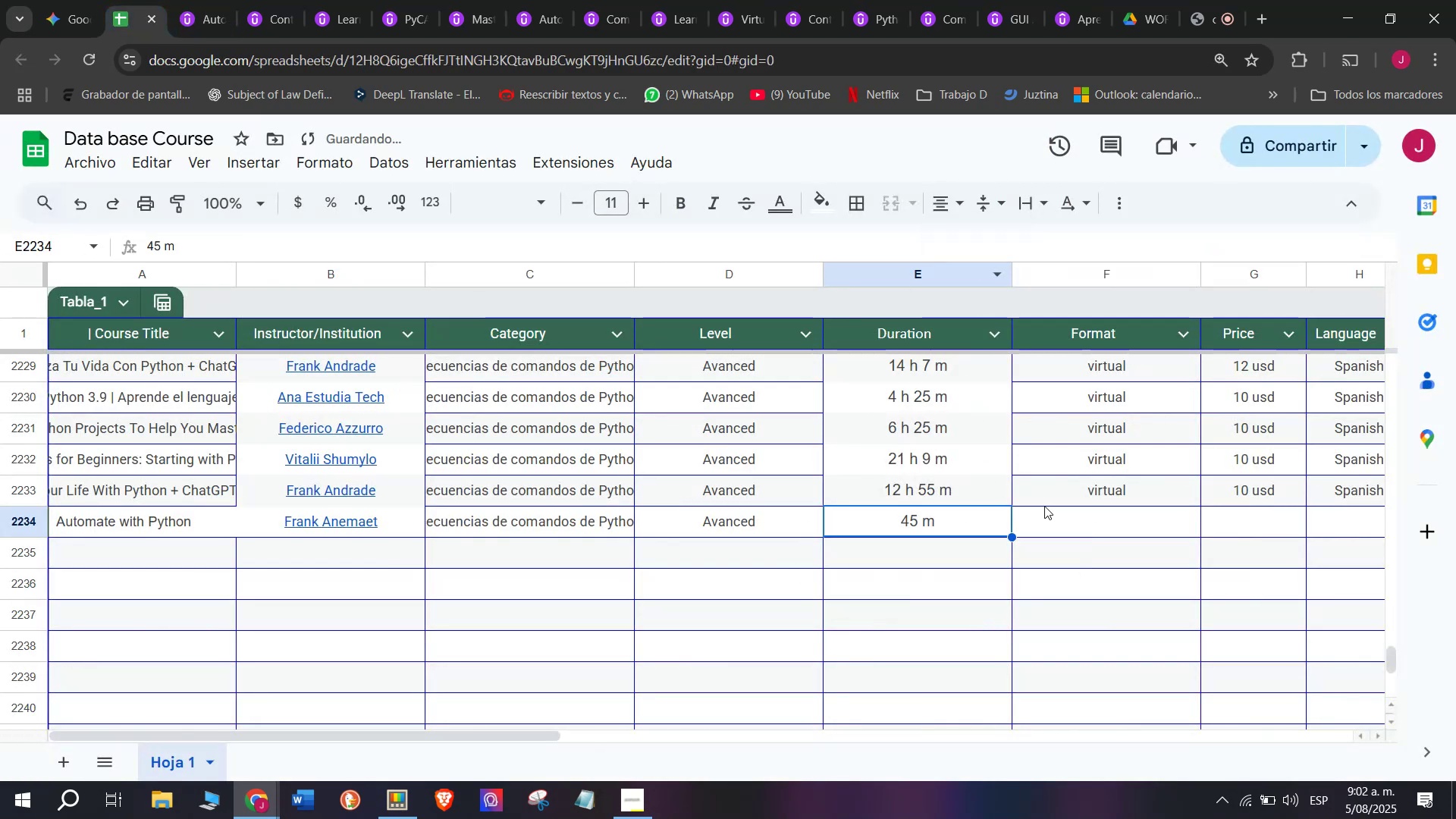 
key(Control+ControlLeft)
 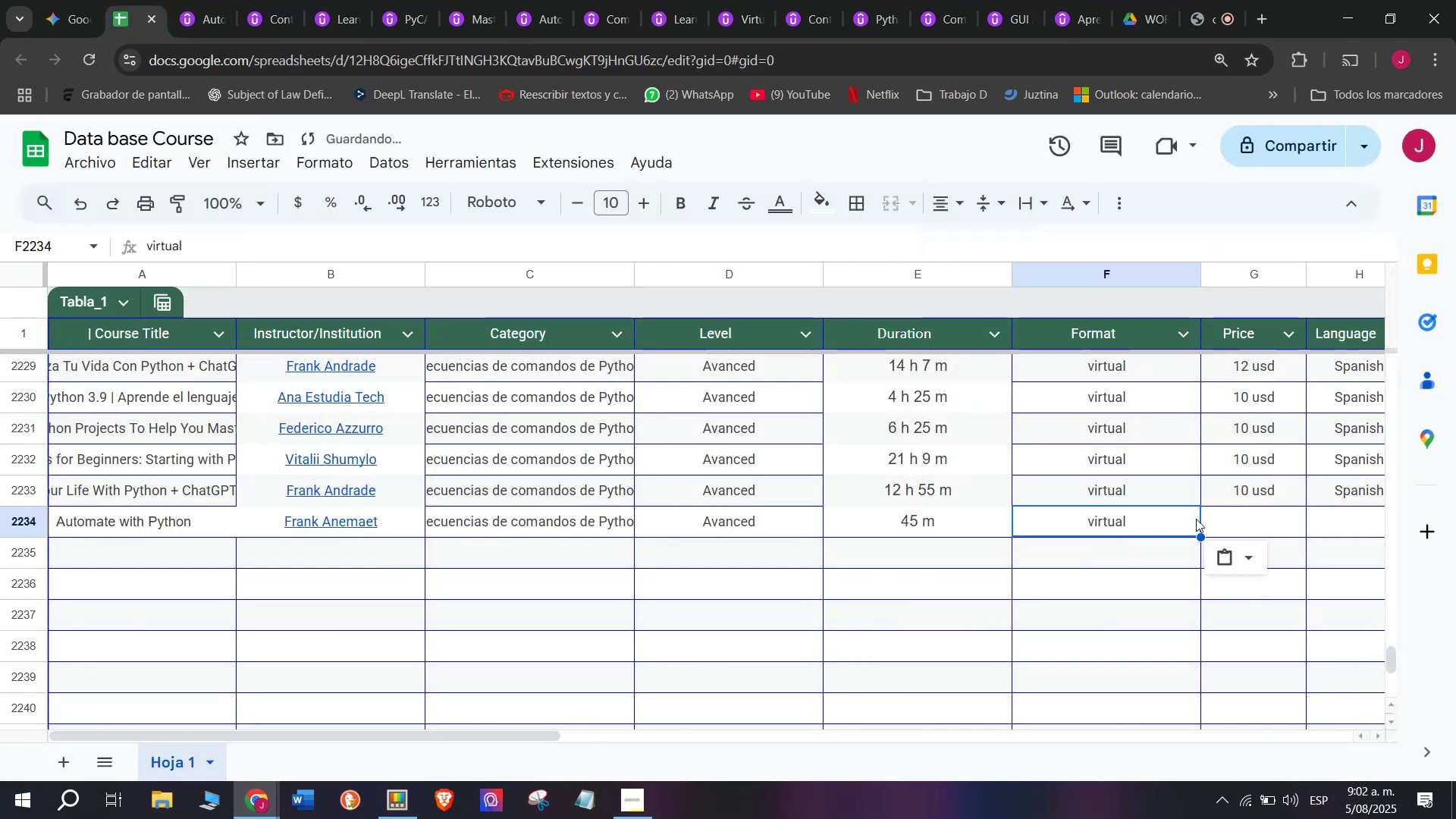 
key(Break)
 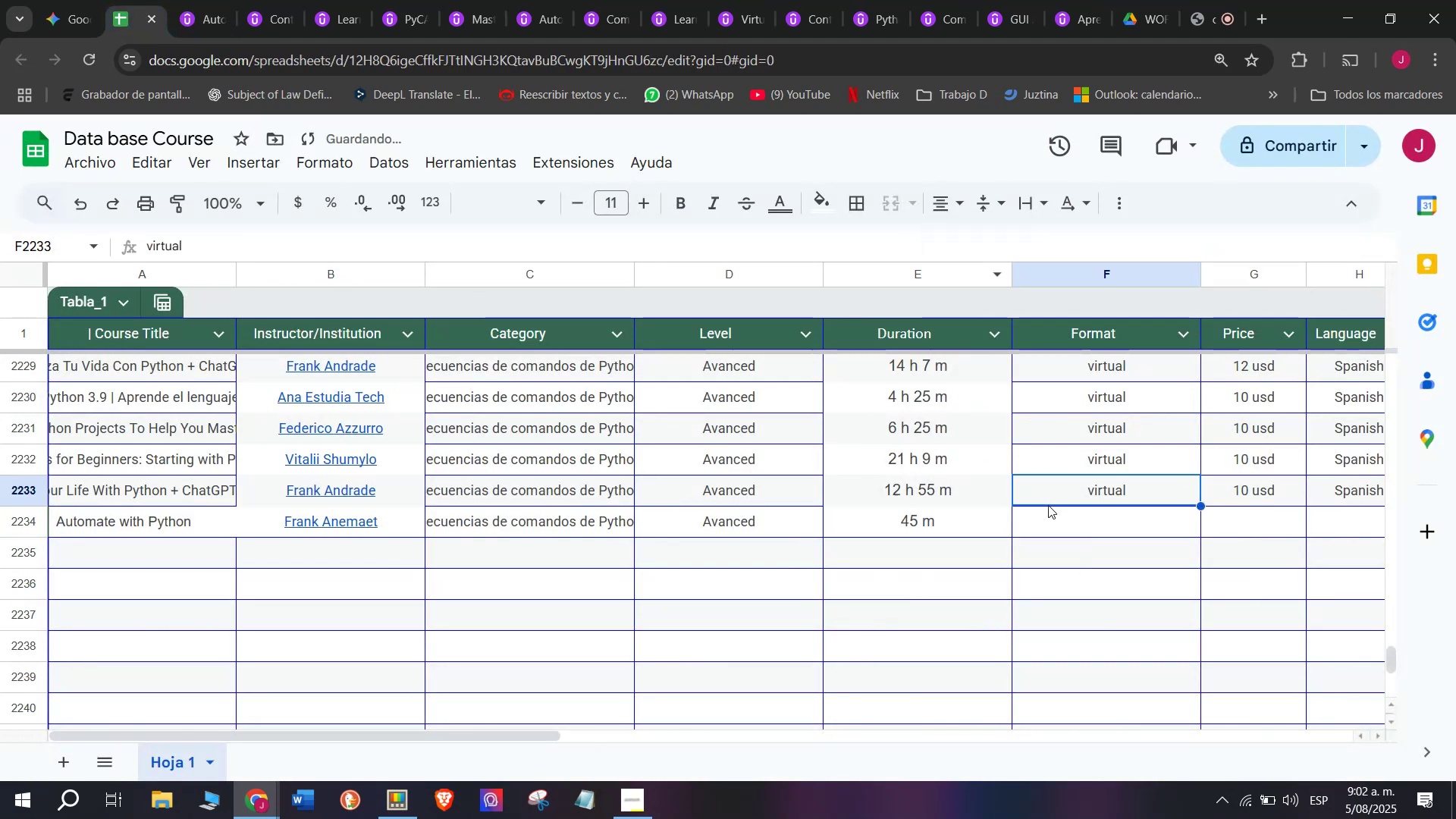 
key(Control+C)
 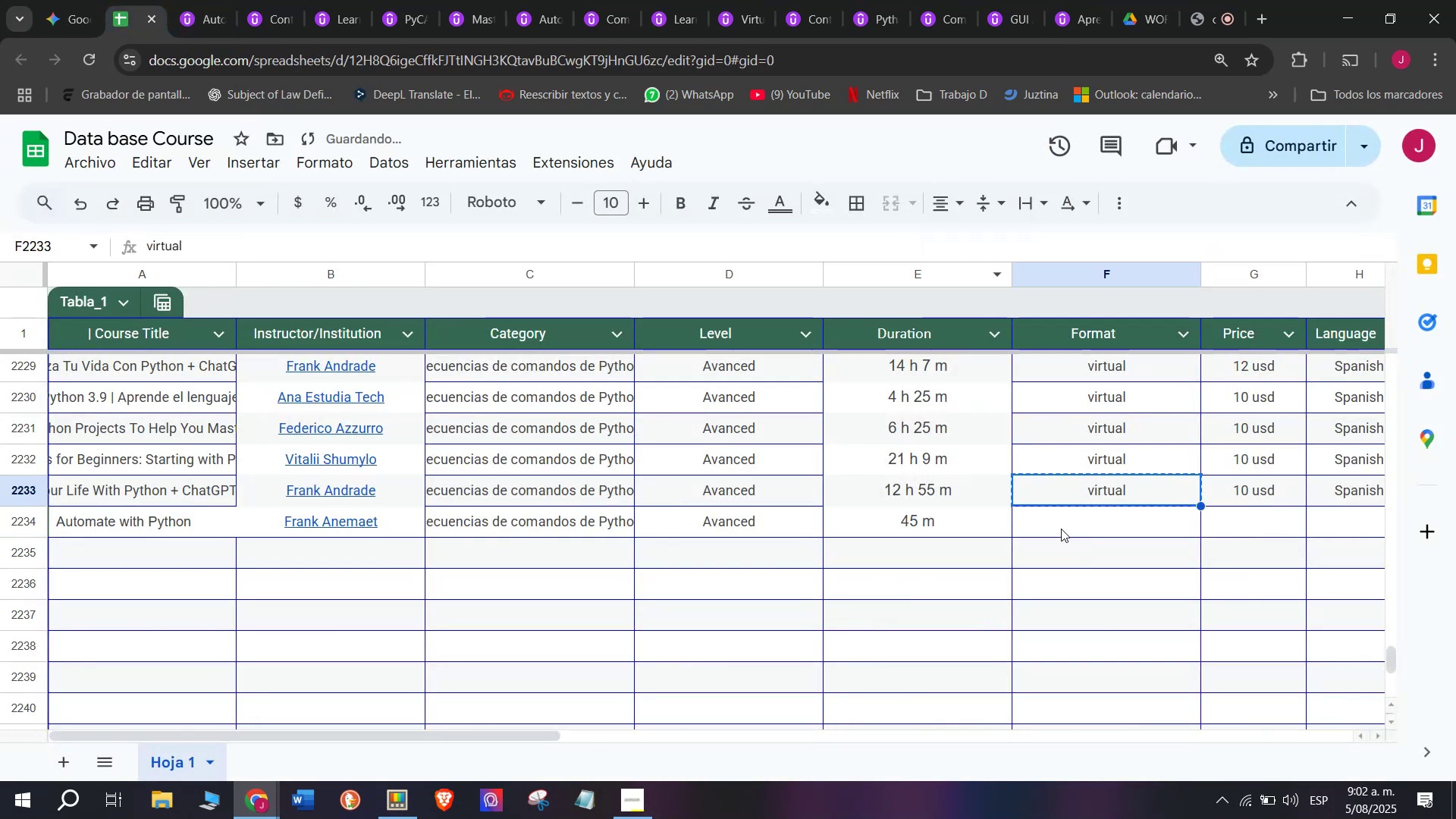 
key(Control+ControlLeft)
 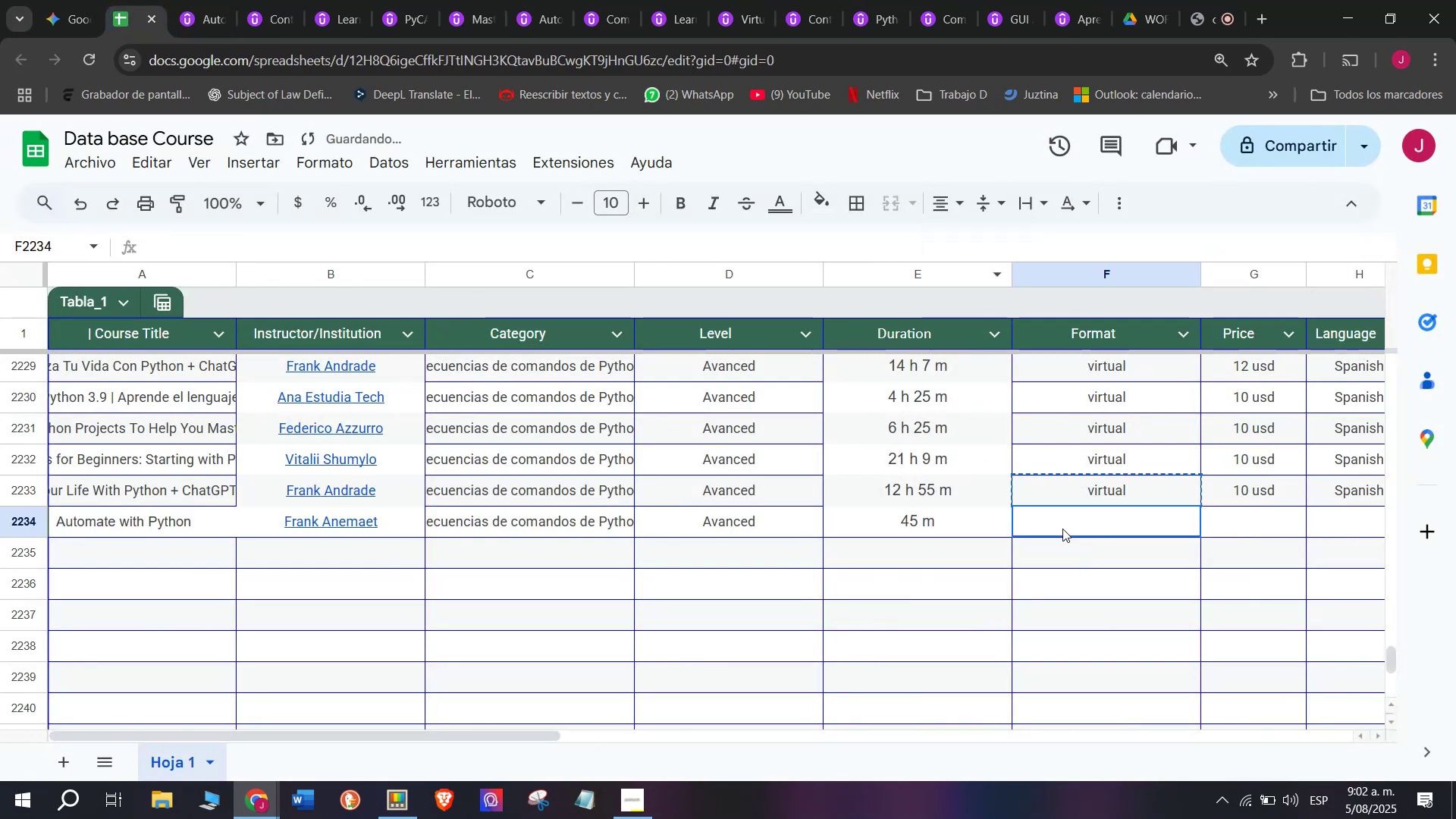 
key(Z)
 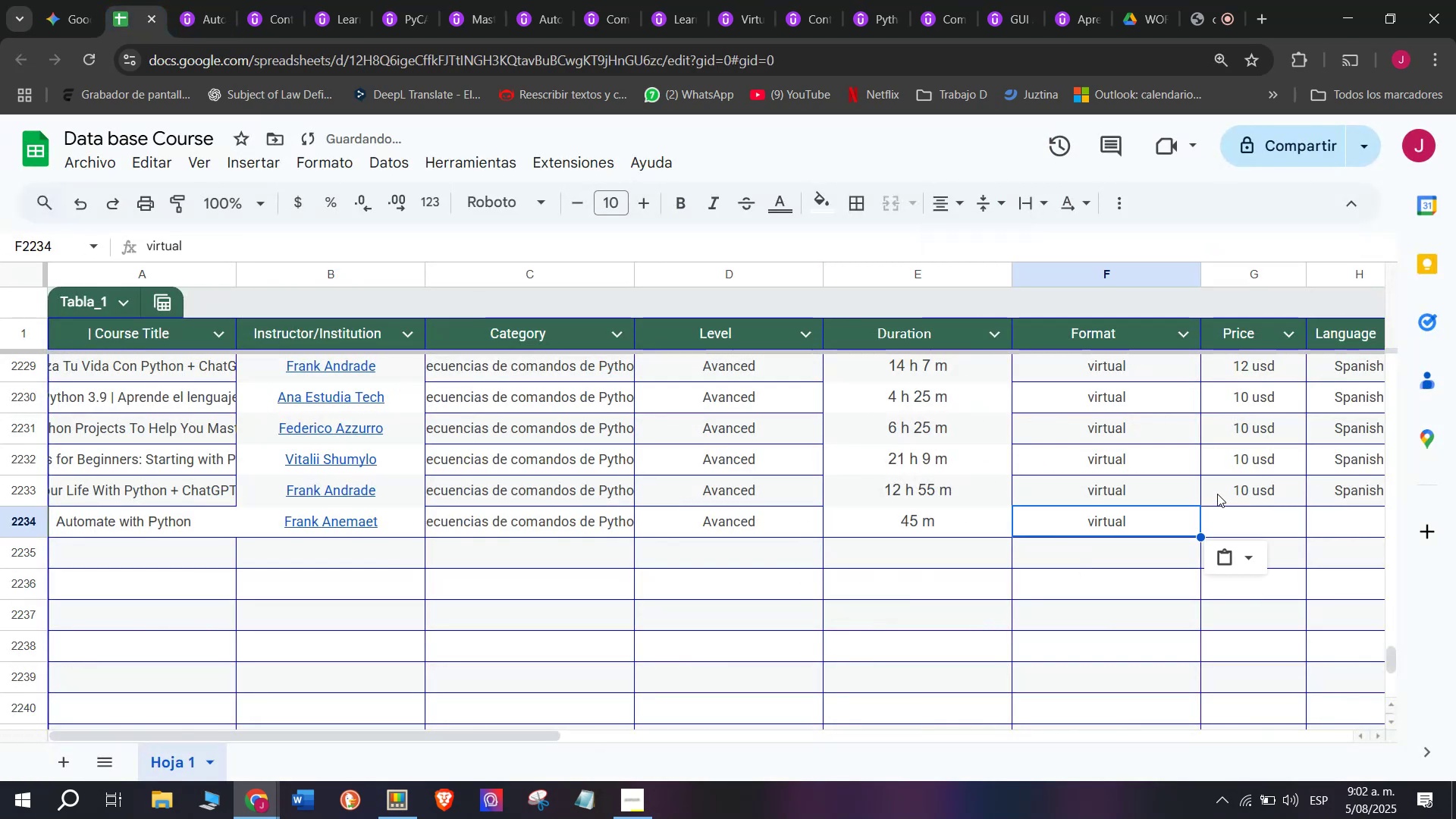 
key(Control+V)
 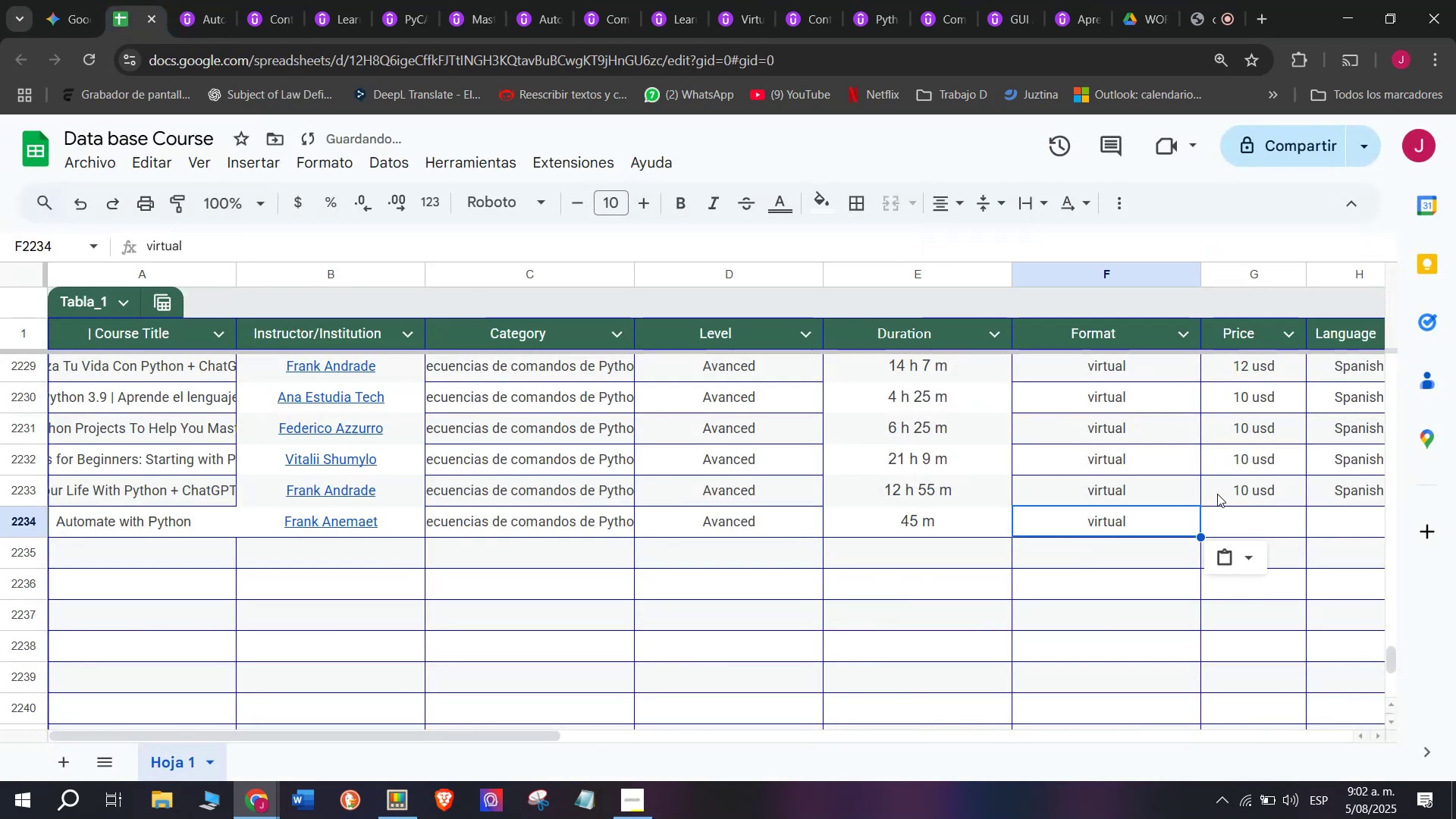 
double_click([1062, 529])
 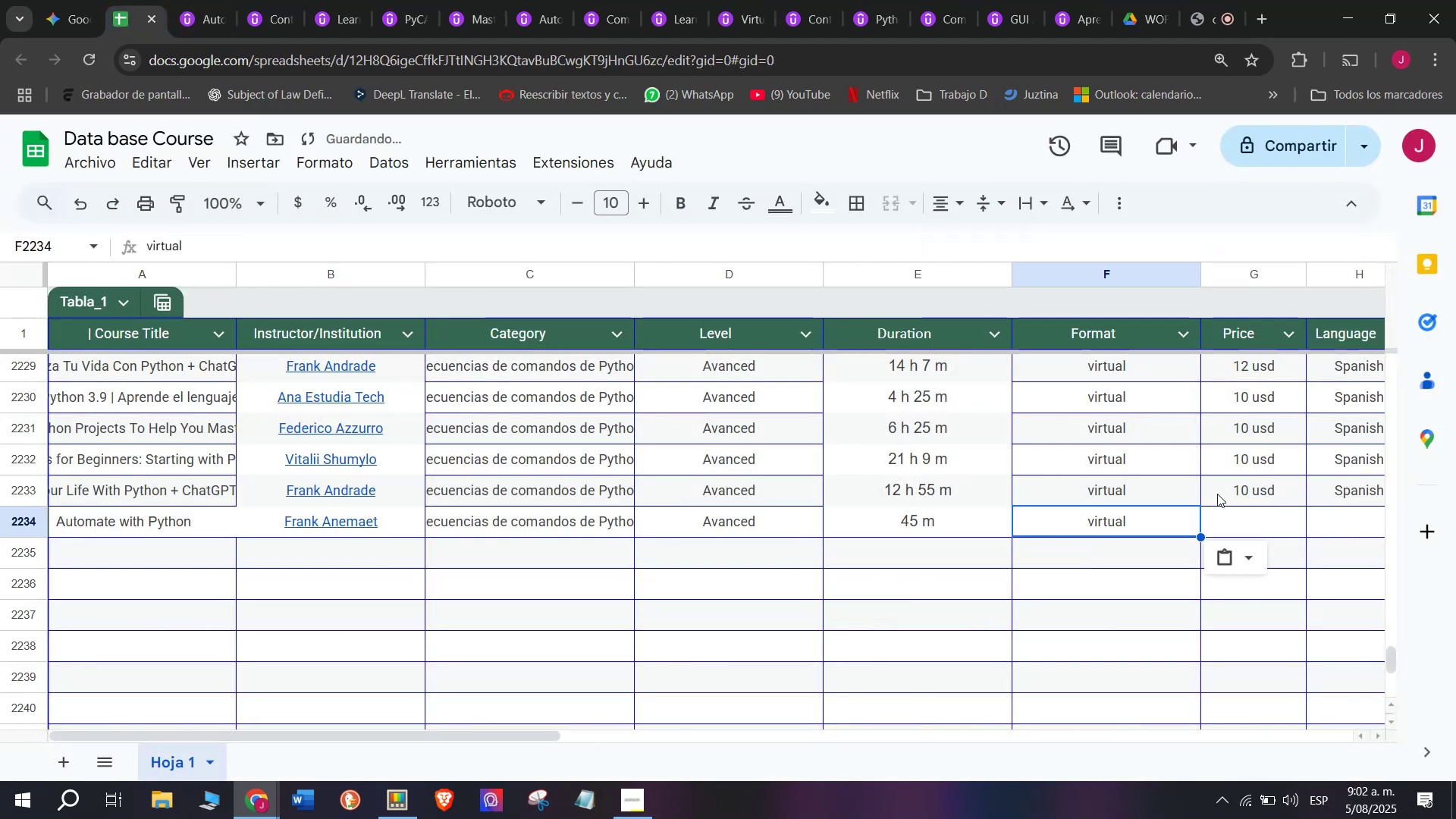 
left_click([1217, 494])
 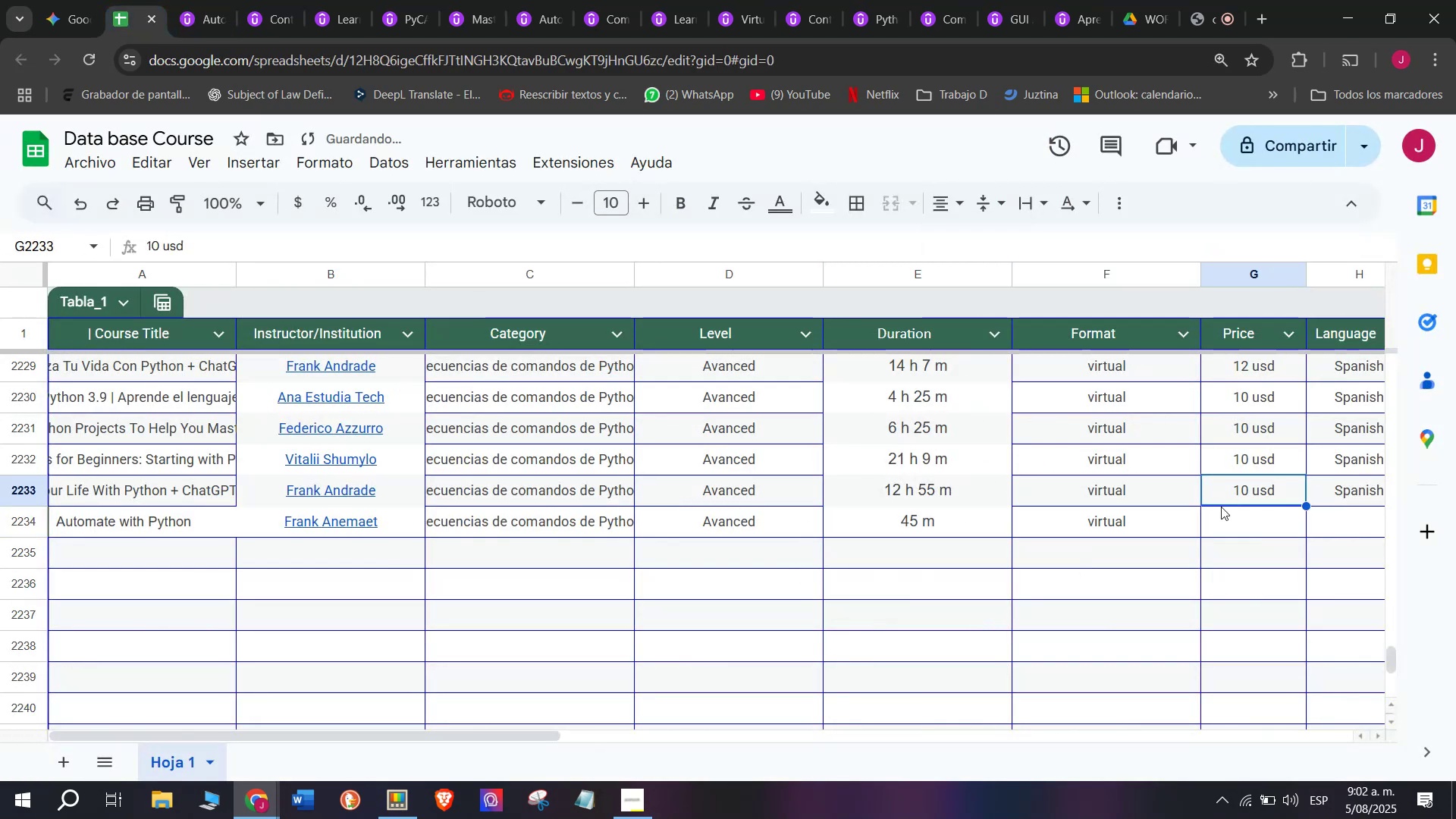 
key(Control+ControlLeft)
 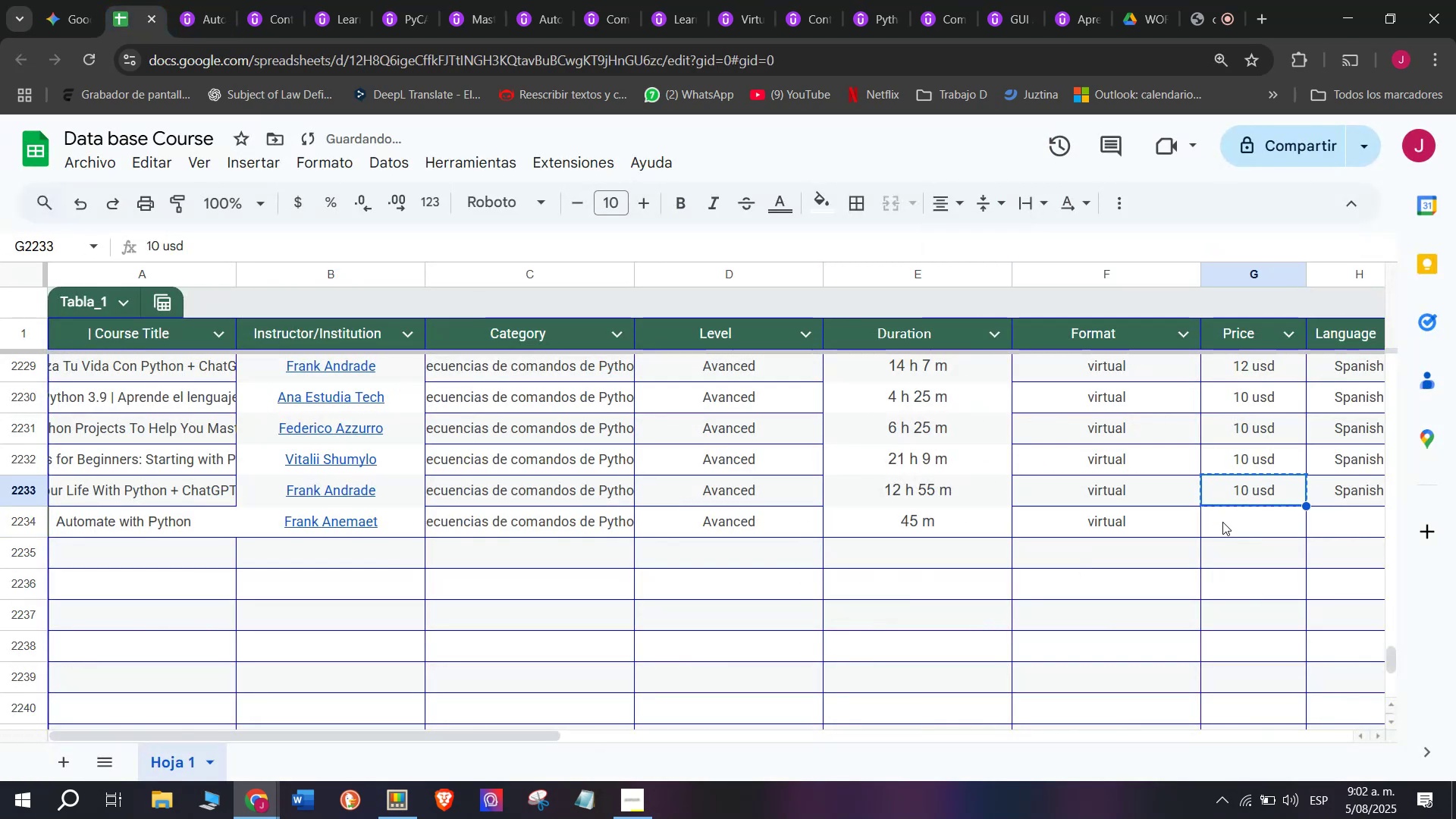 
key(Break)
 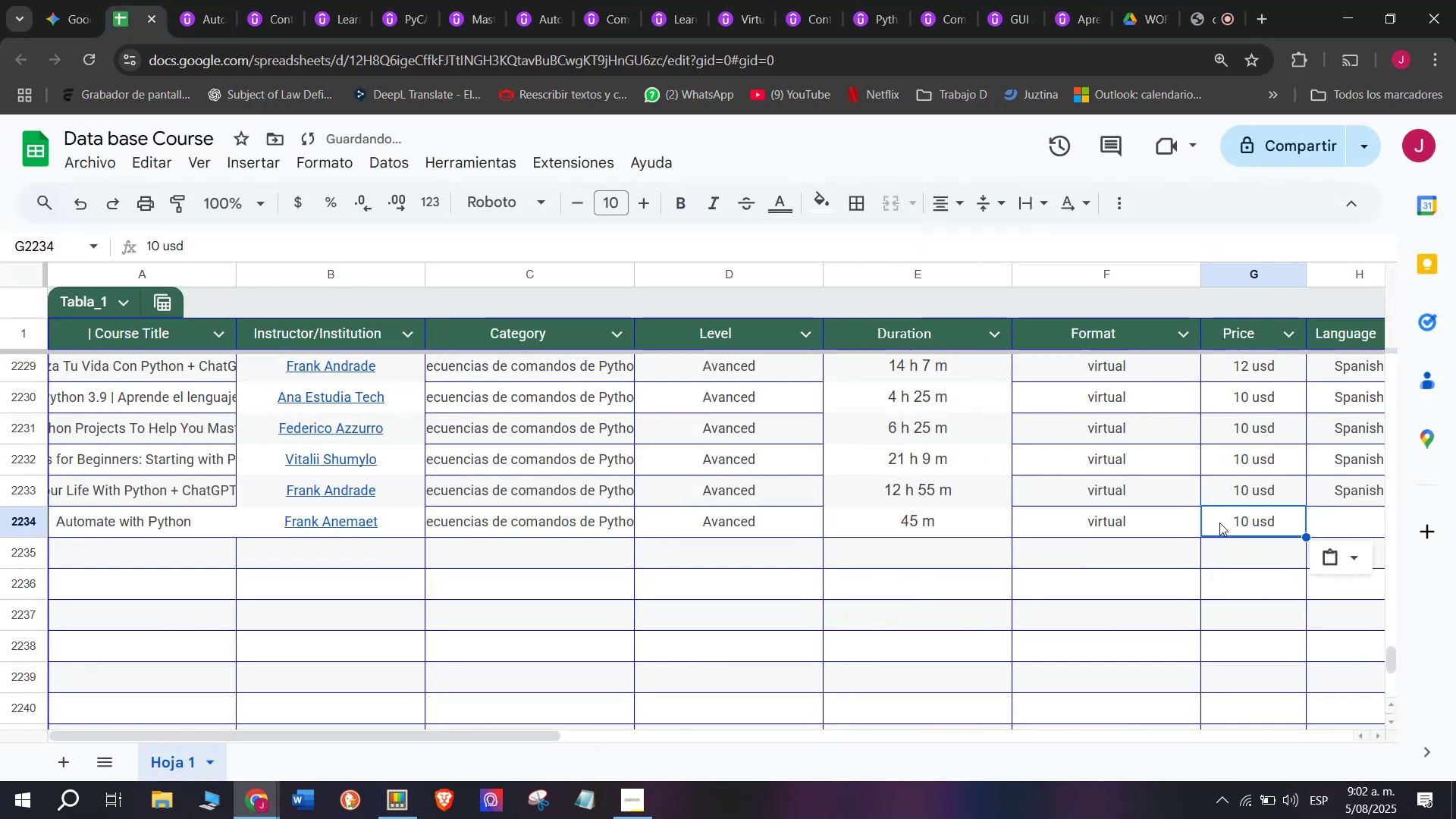 
key(Control+C)
 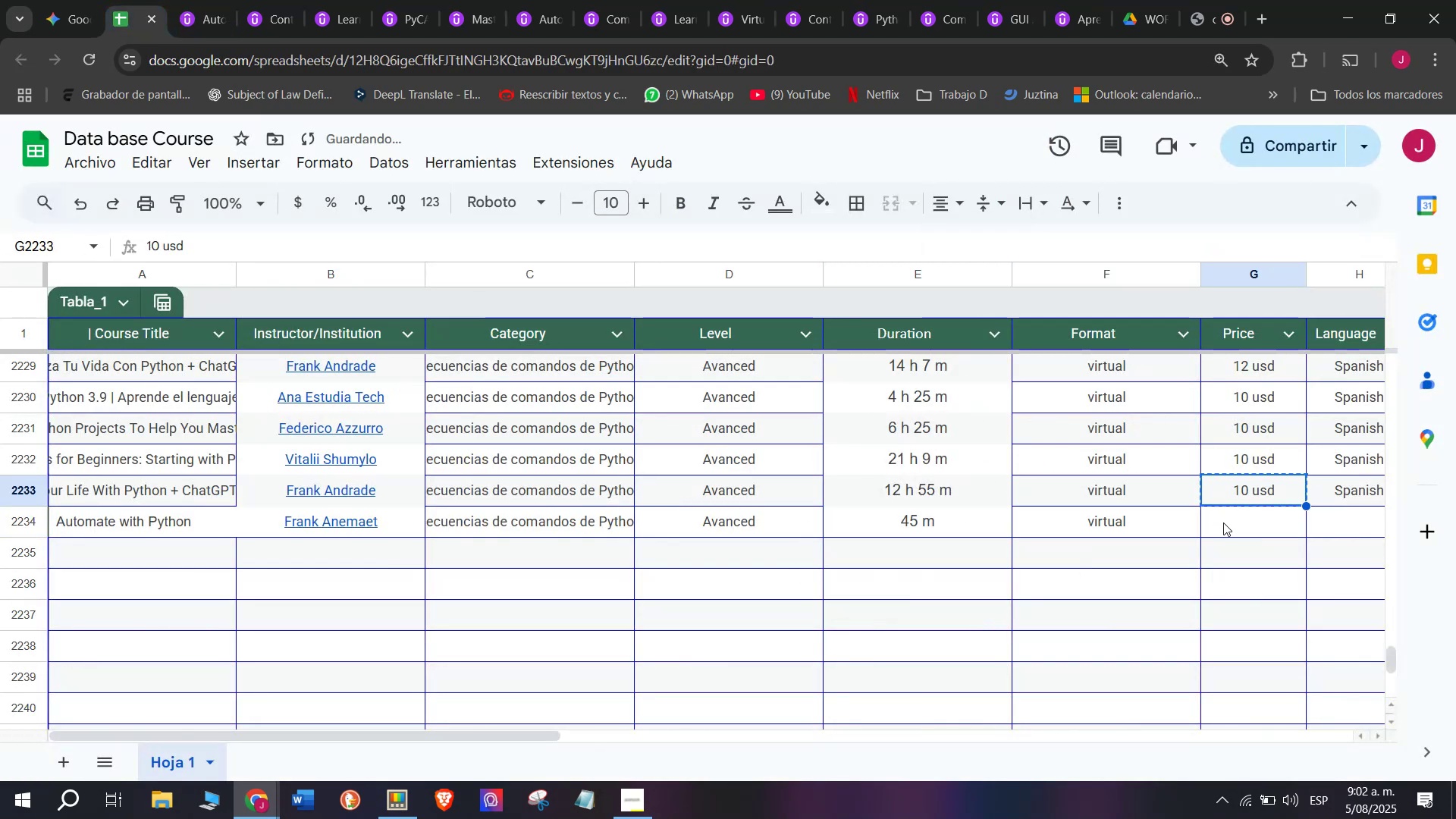 
key(Z)
 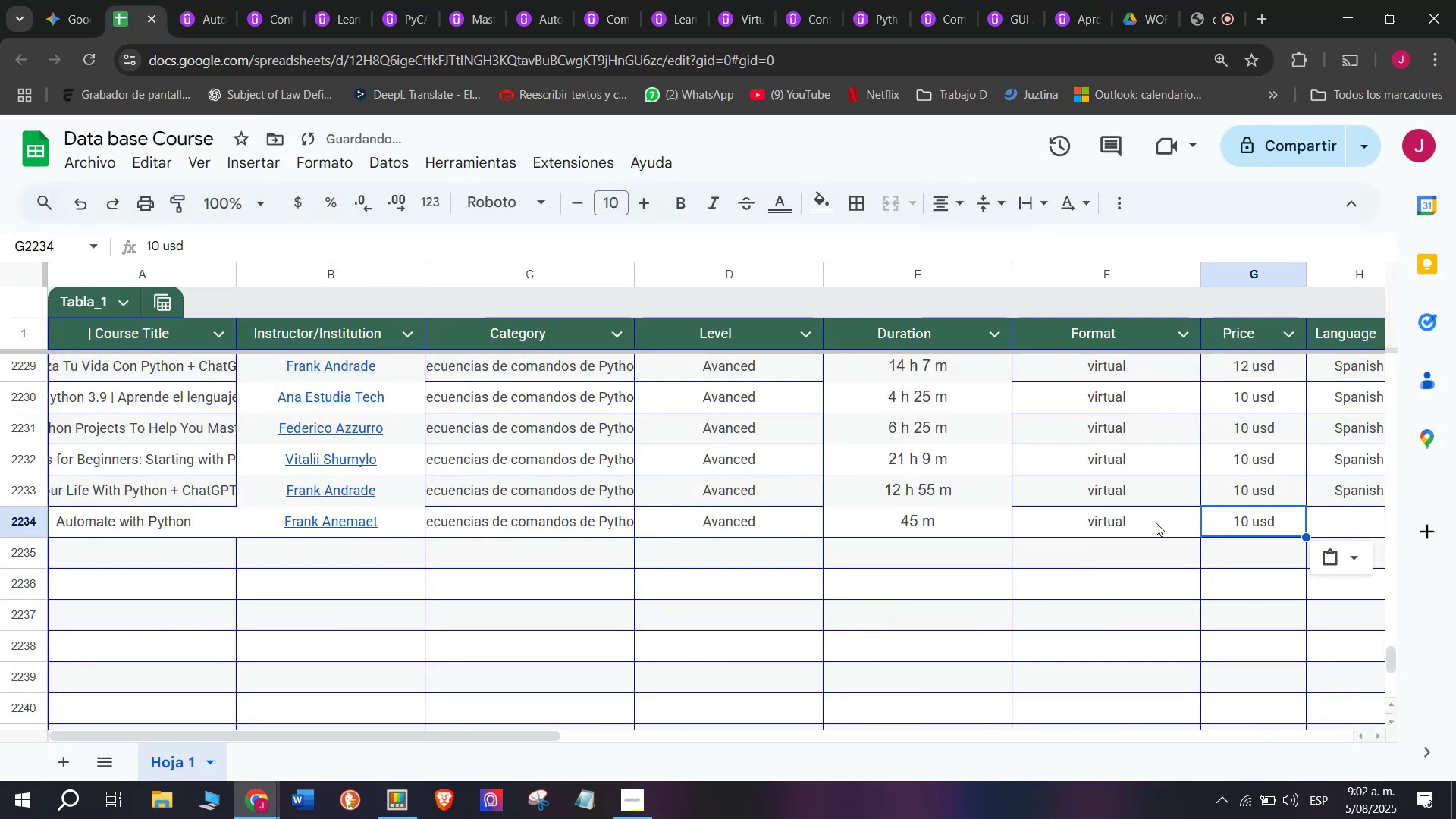 
key(Control+ControlLeft)
 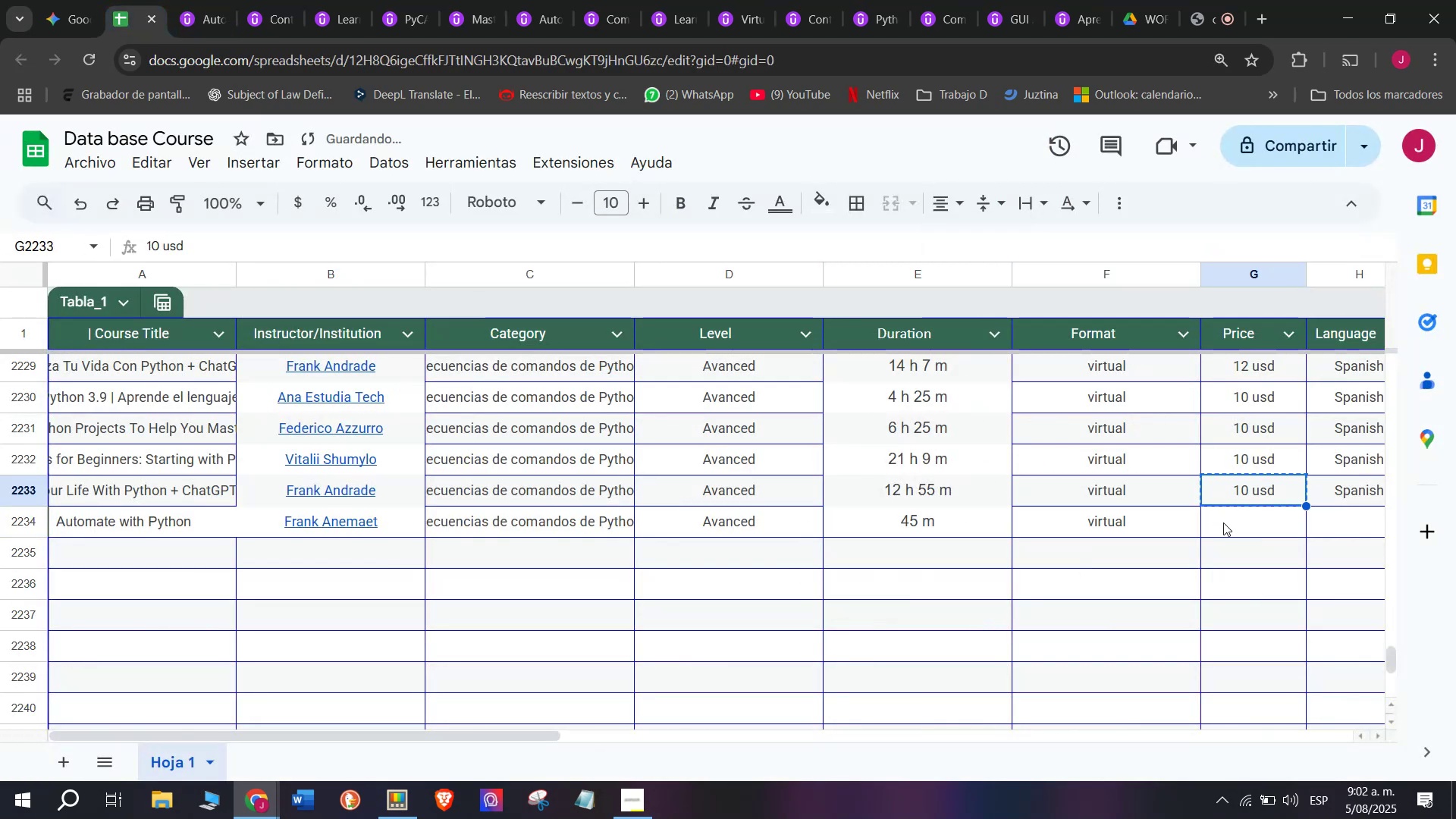 
key(Control+V)
 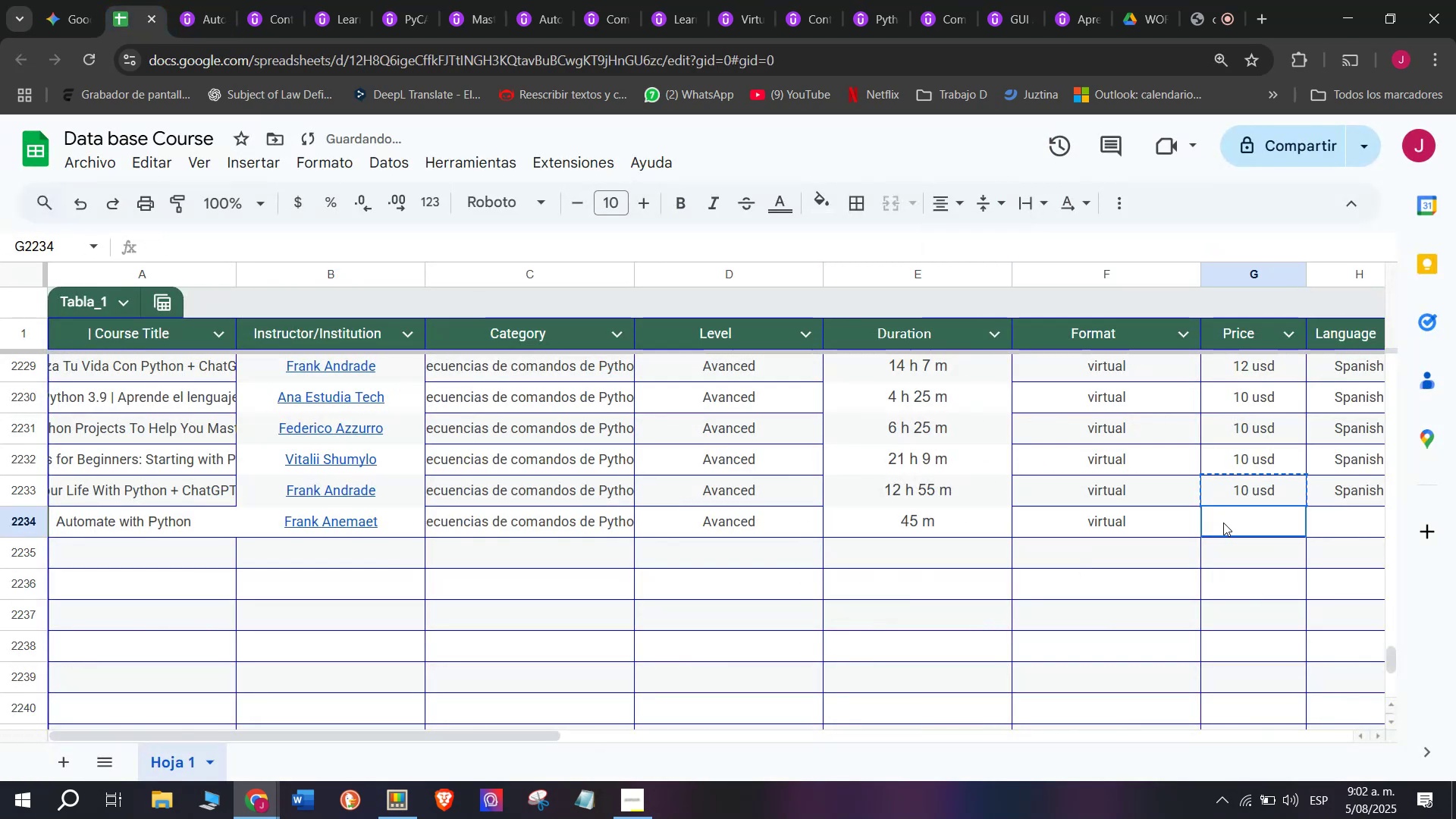 
double_click([1223, 522])
 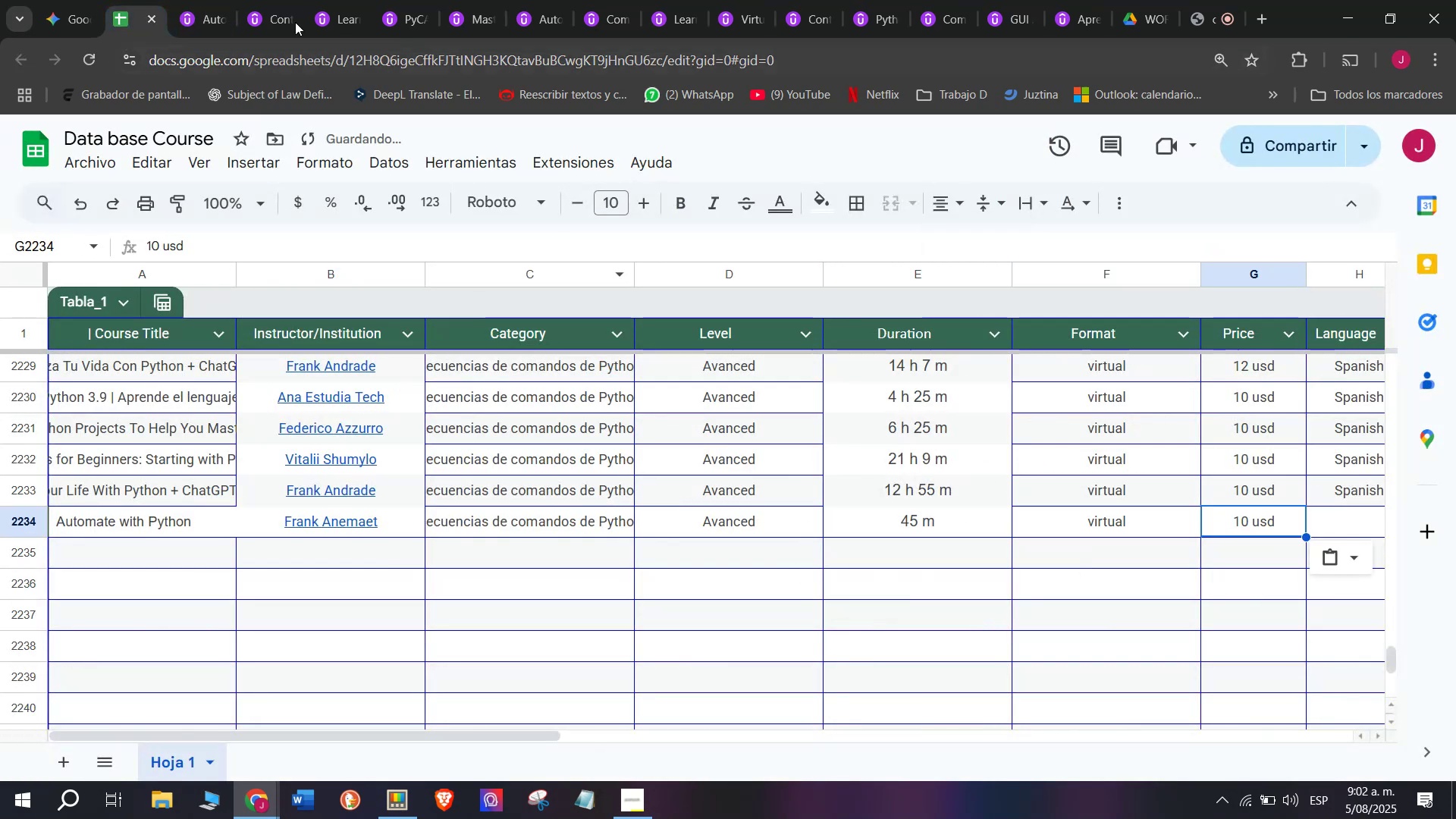 
left_click([197, 0])
 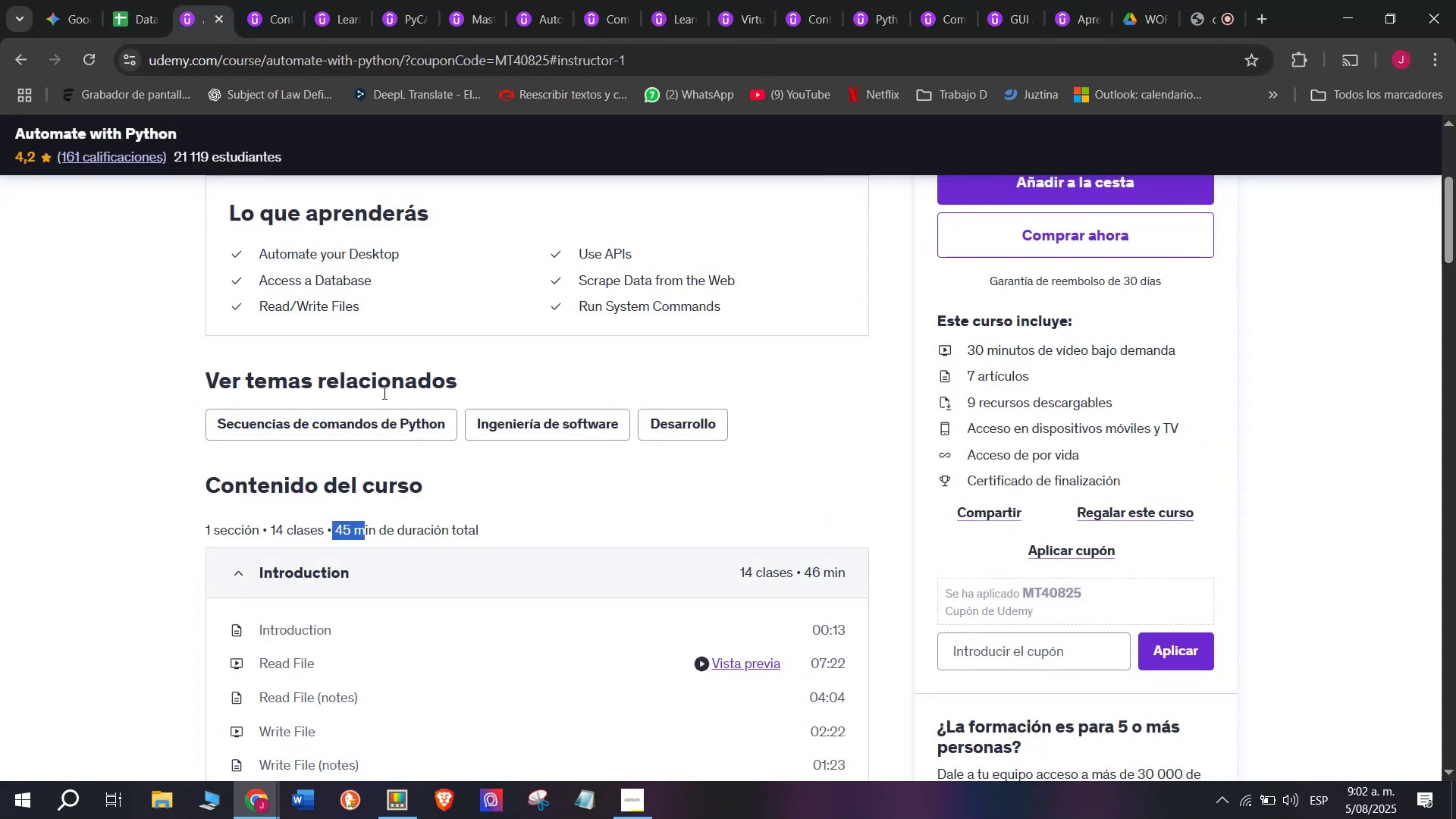 
scroll: coordinate [431, 460], scroll_direction: up, amount: 3.0
 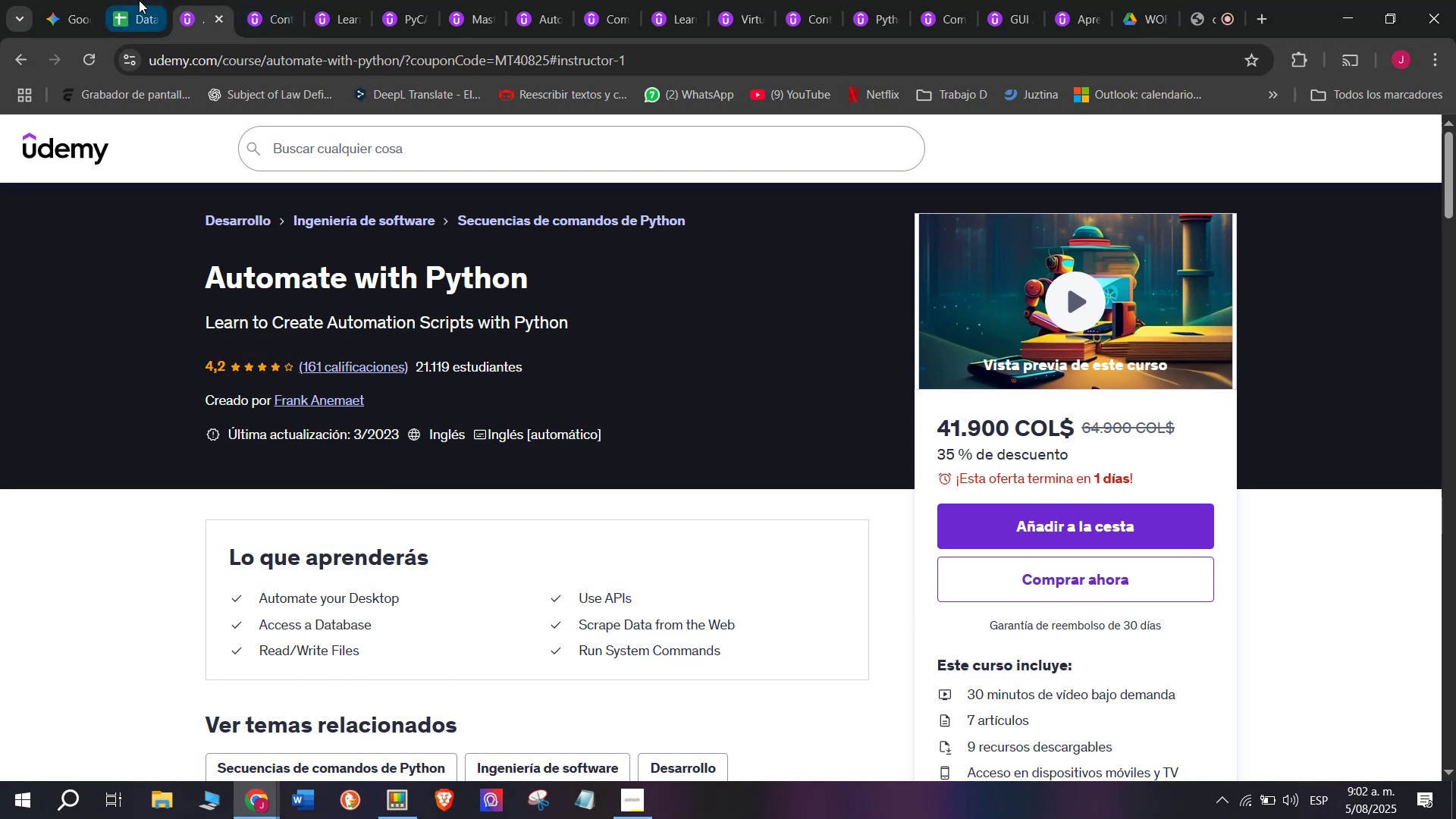 
left_click([137, 0])
 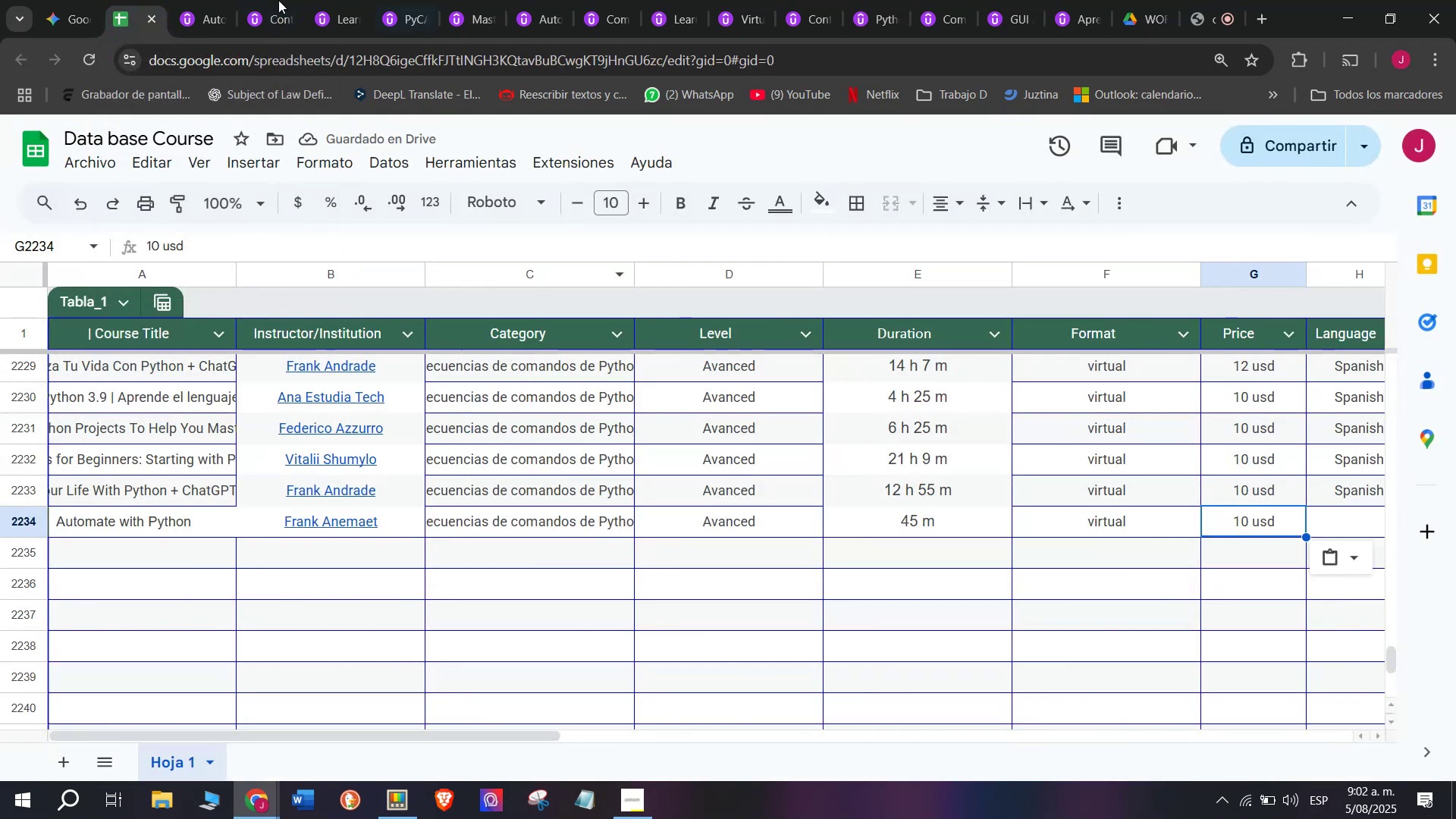 
left_click([192, 0])
 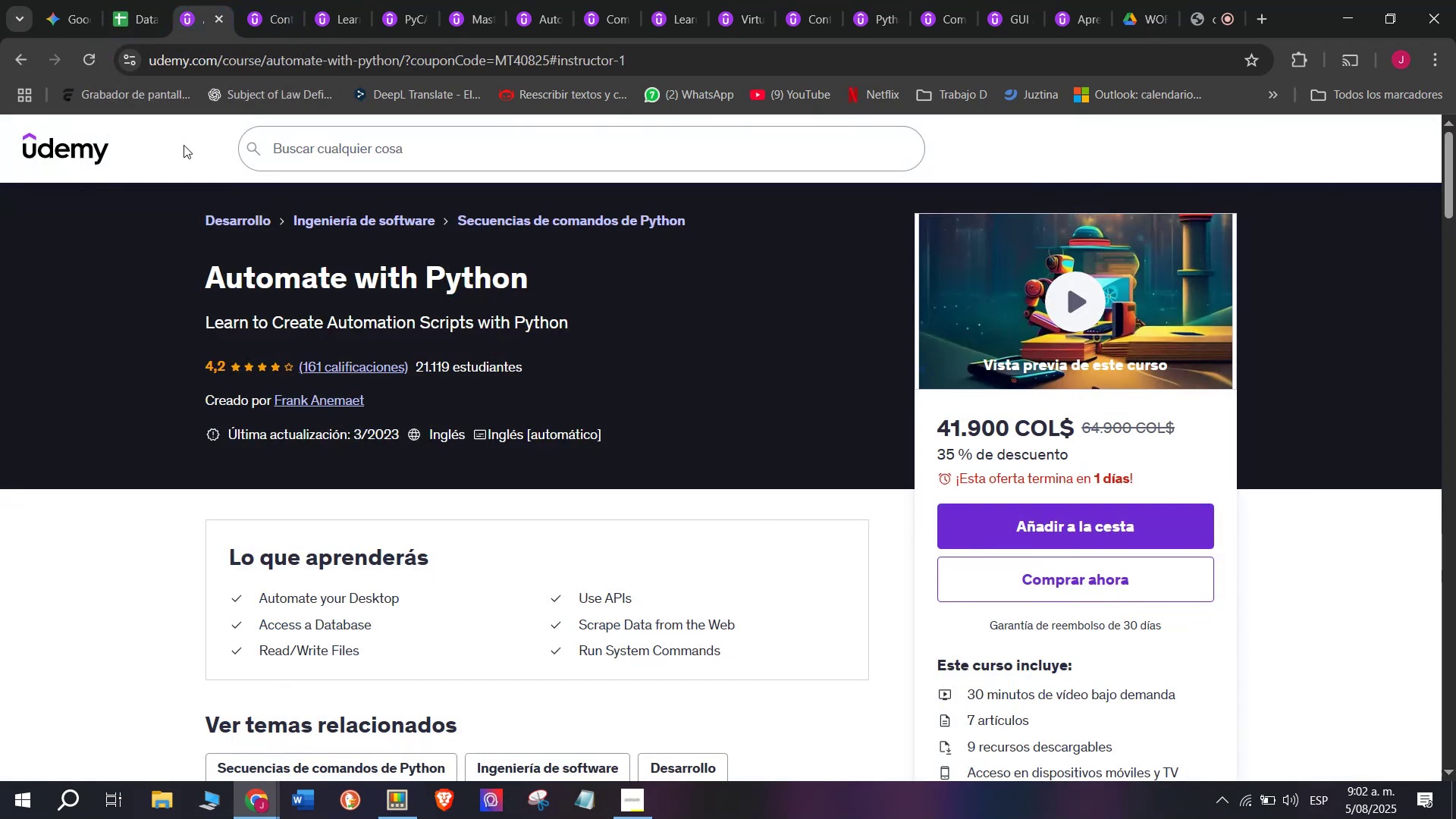 
left_click([123, 0])
 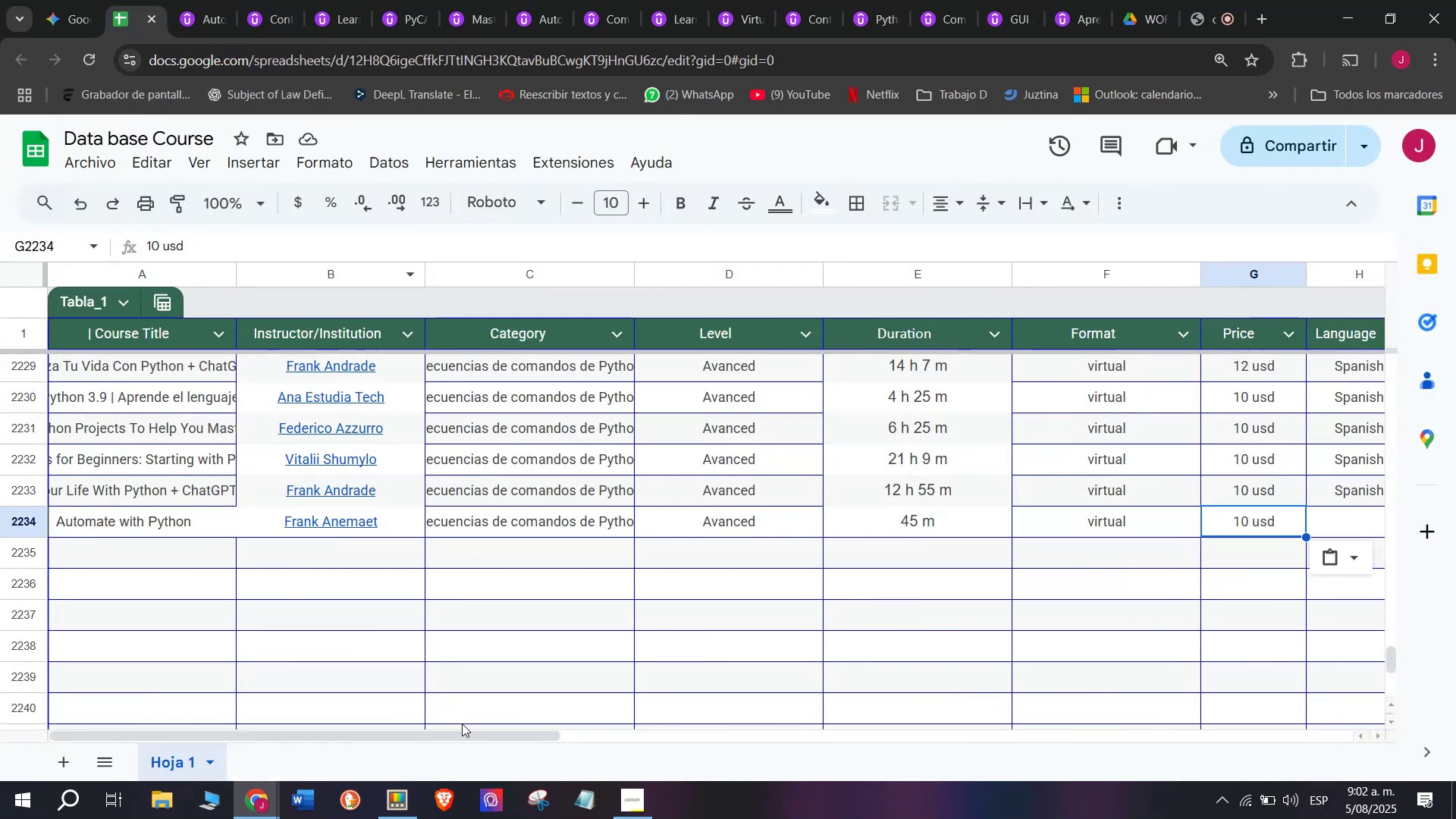 
left_click_drag(start_coordinate=[469, 734], to_coordinate=[762, 731])
 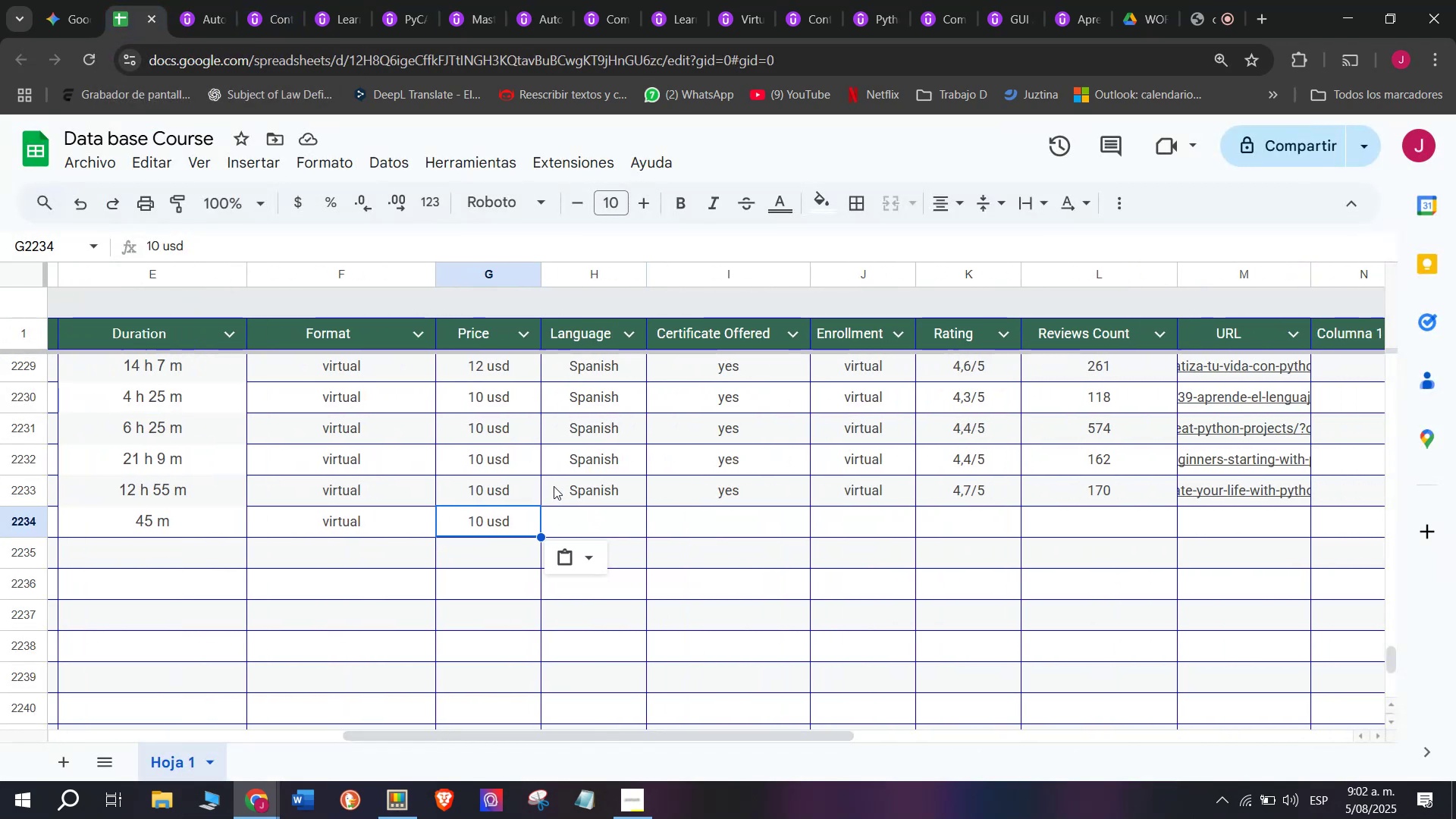 
left_click([572, 496])
 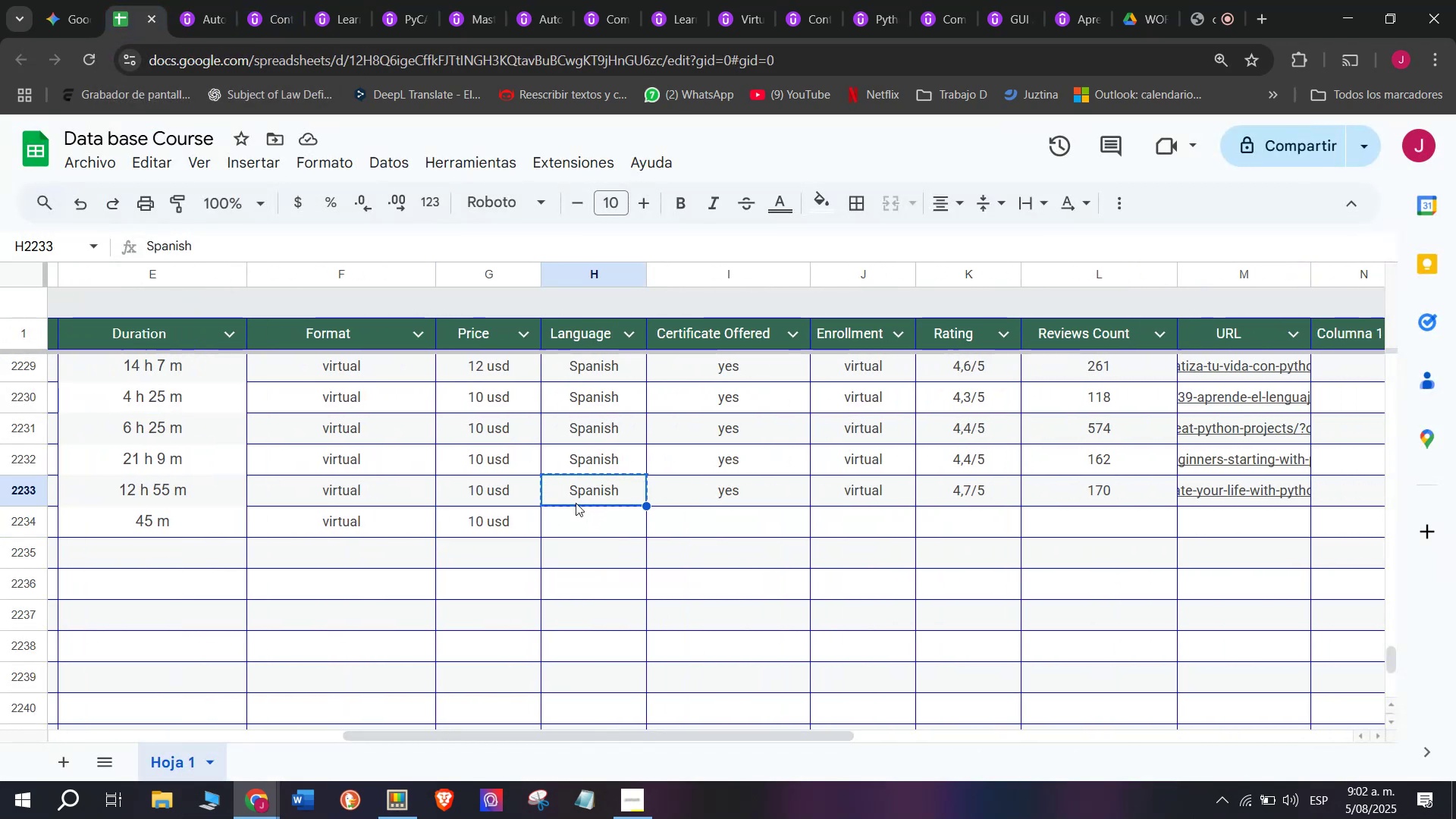 
key(Control+C)
 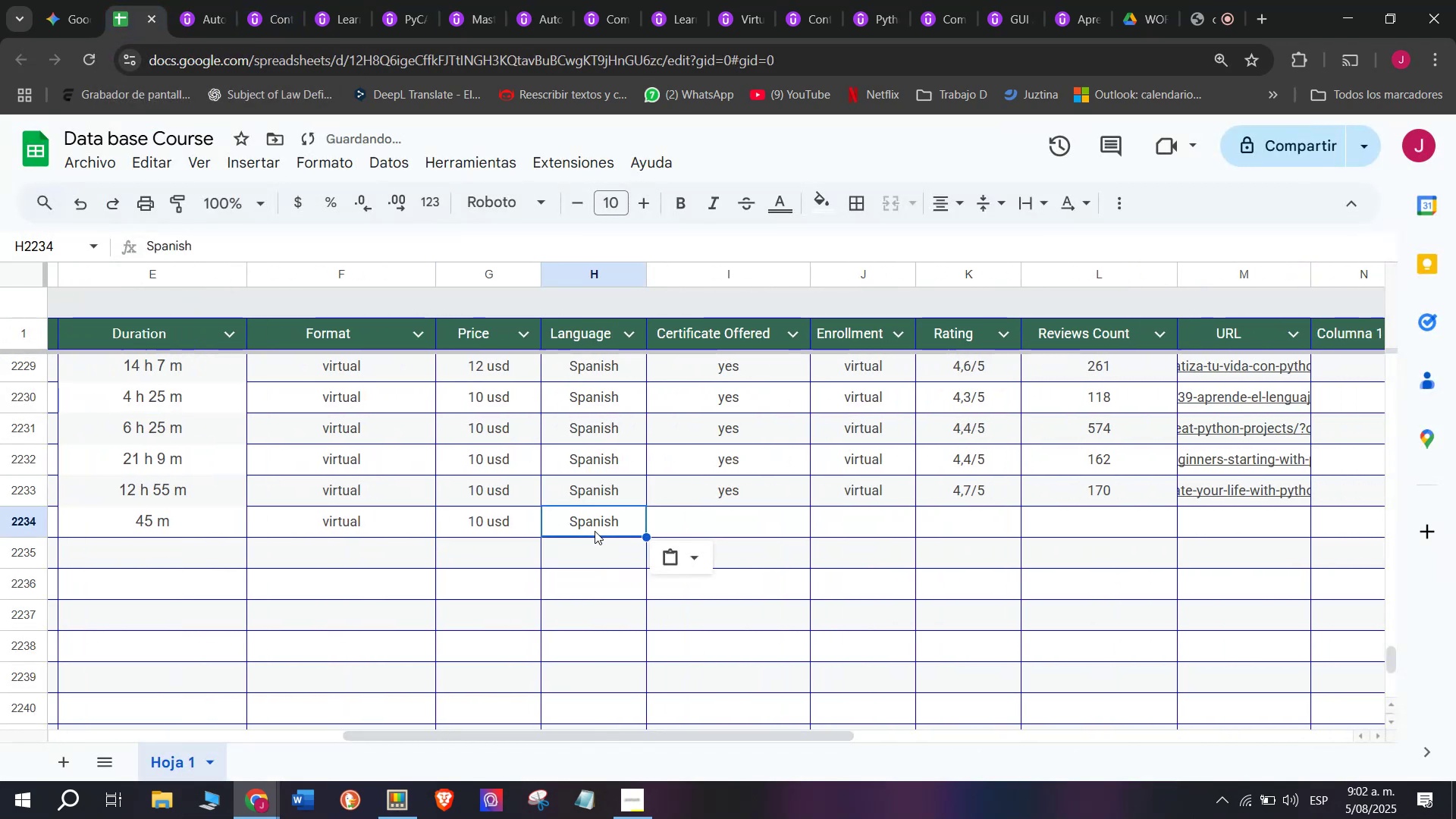 
key(Control+ControlLeft)
 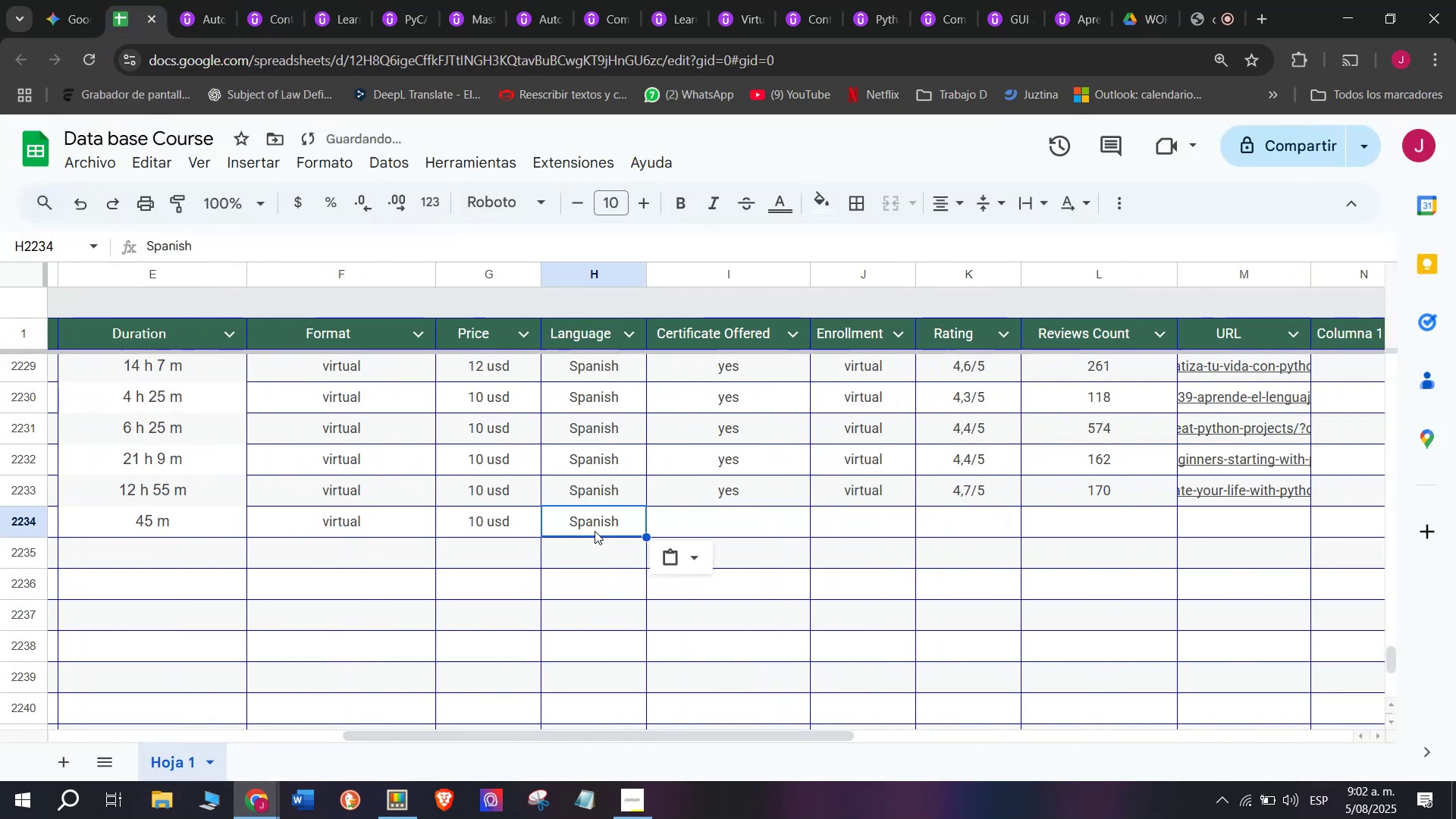 
key(Break)
 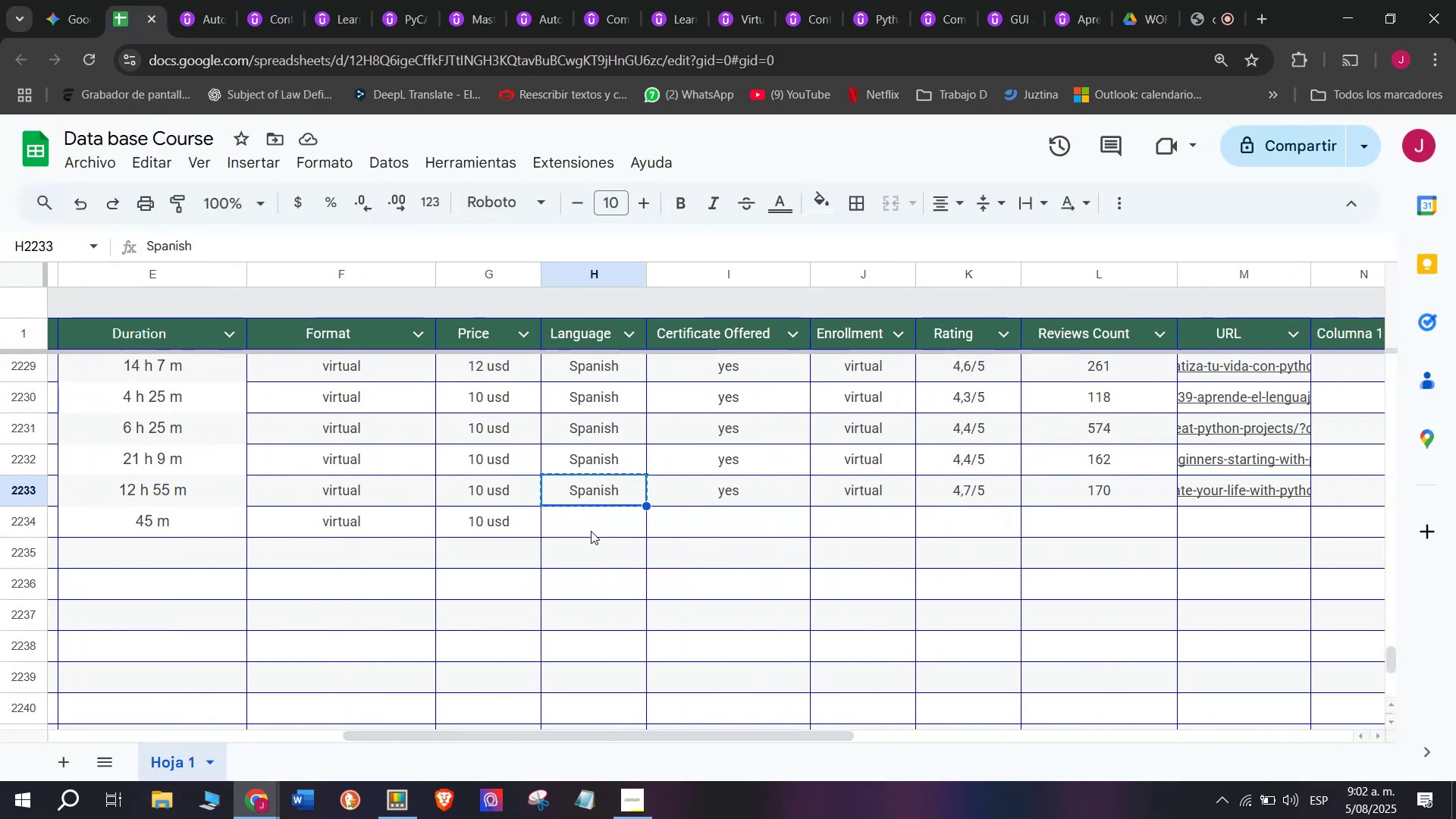 
key(Z)
 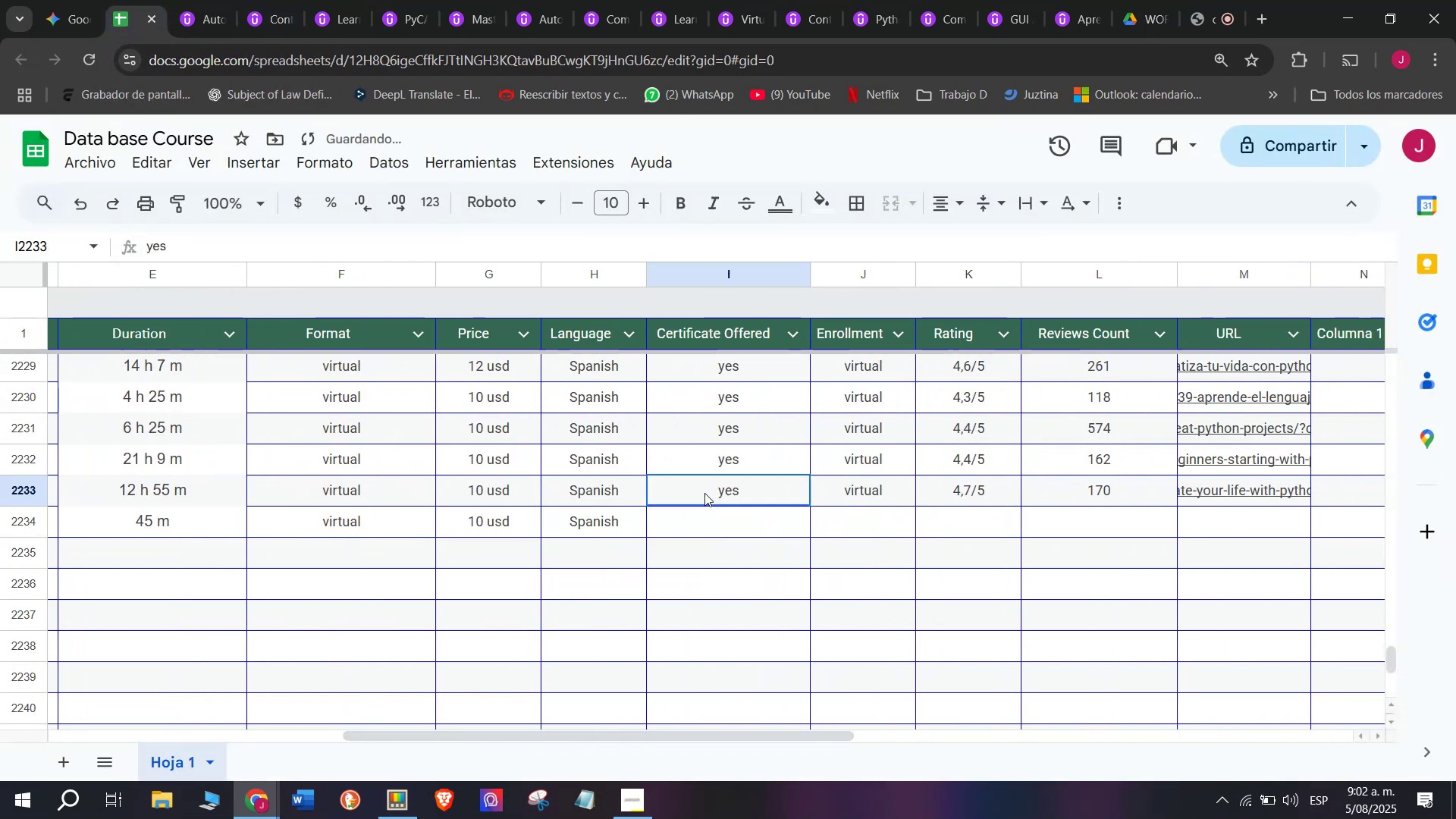 
key(Control+ControlLeft)
 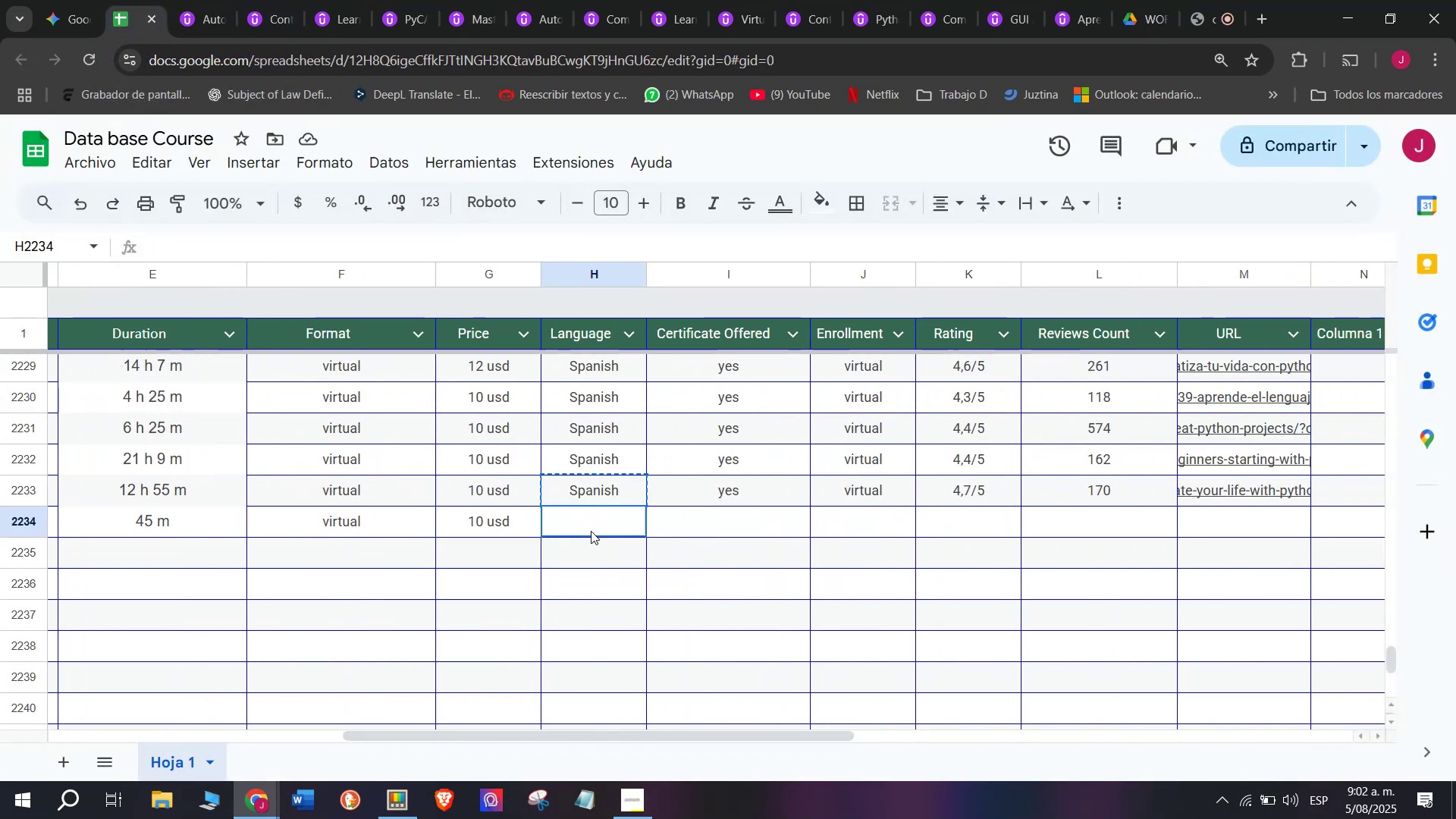 
key(Control+V)
 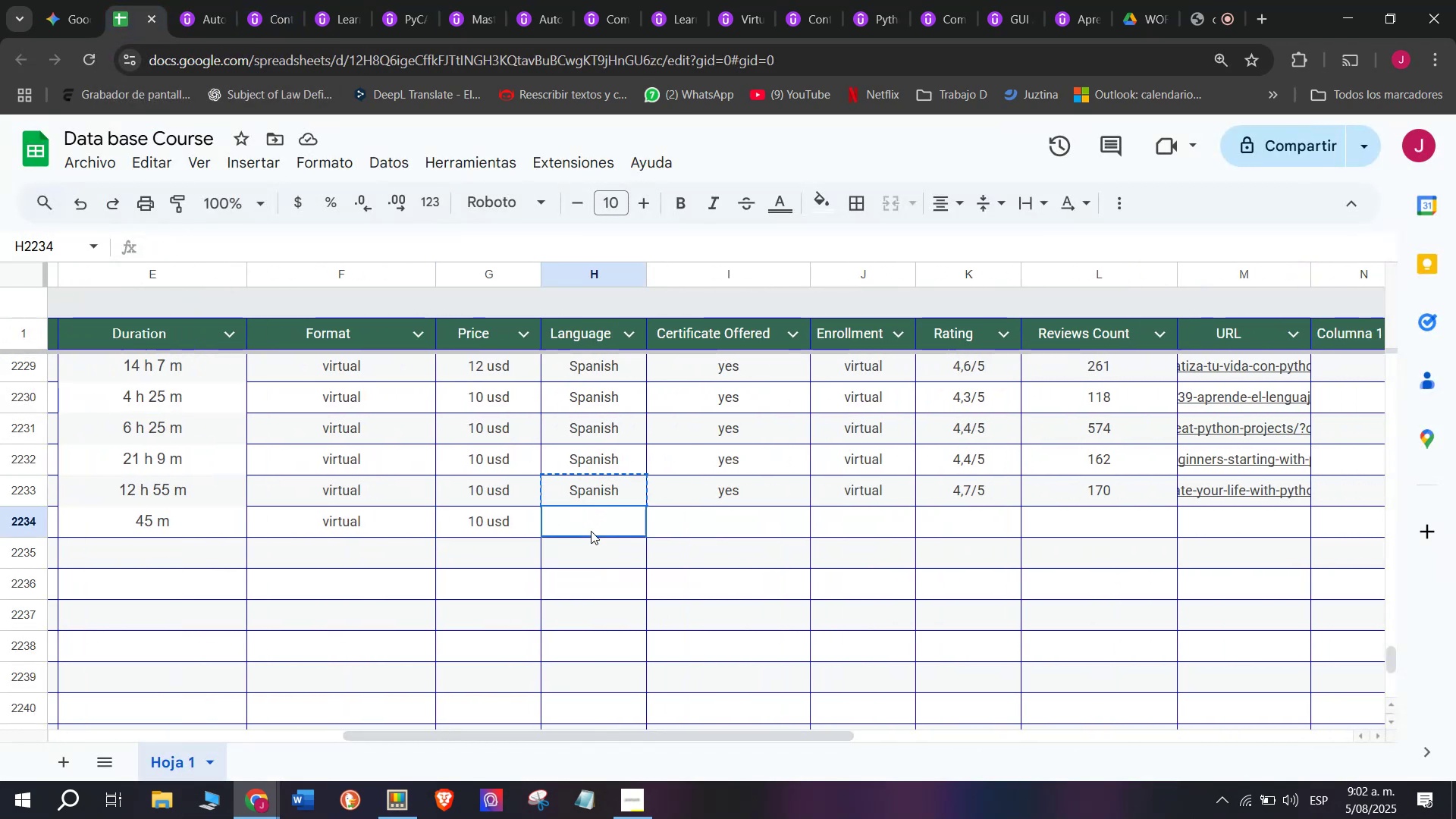 
double_click([591, 531])
 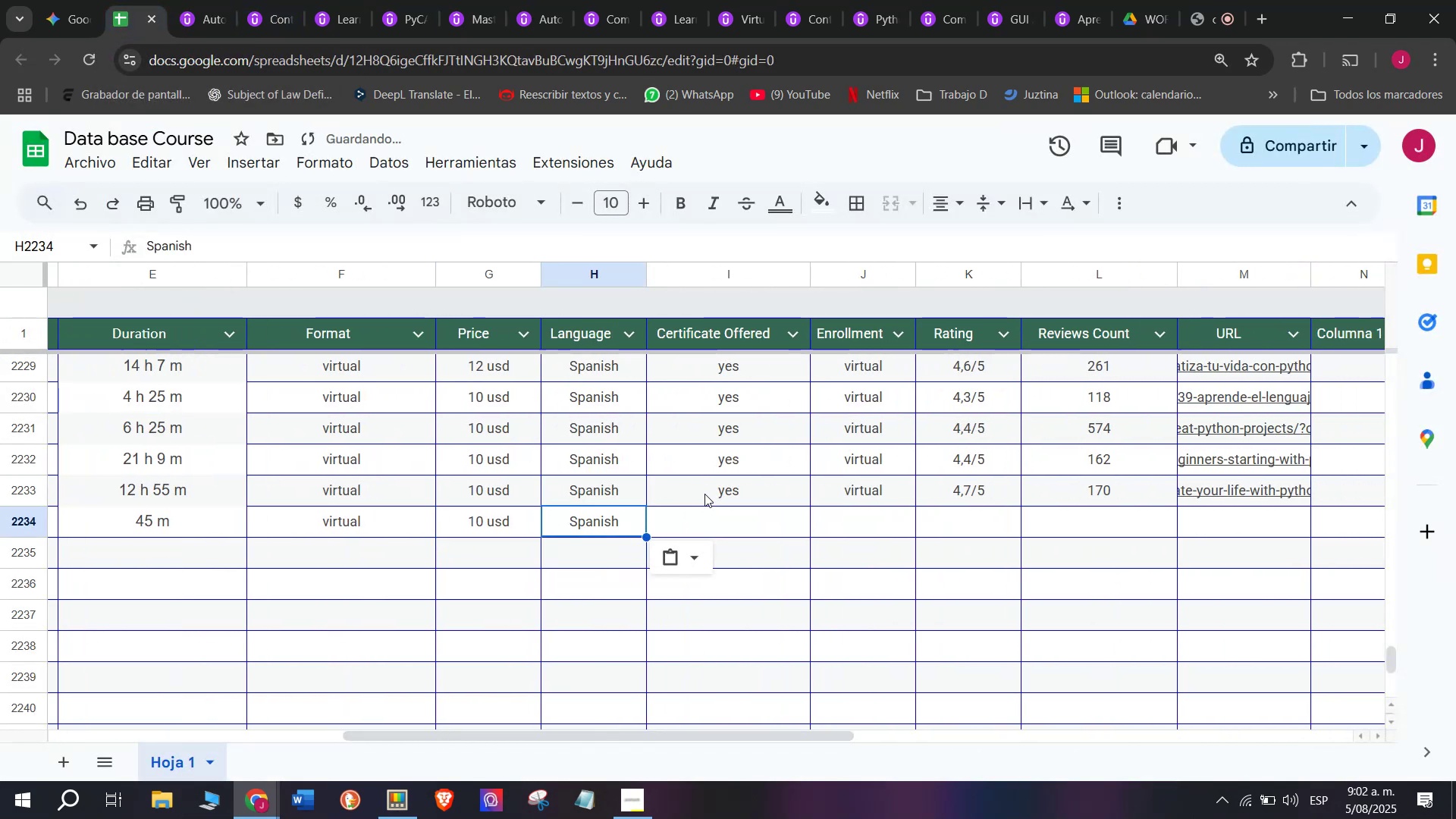 
triple_click([704, 493])
 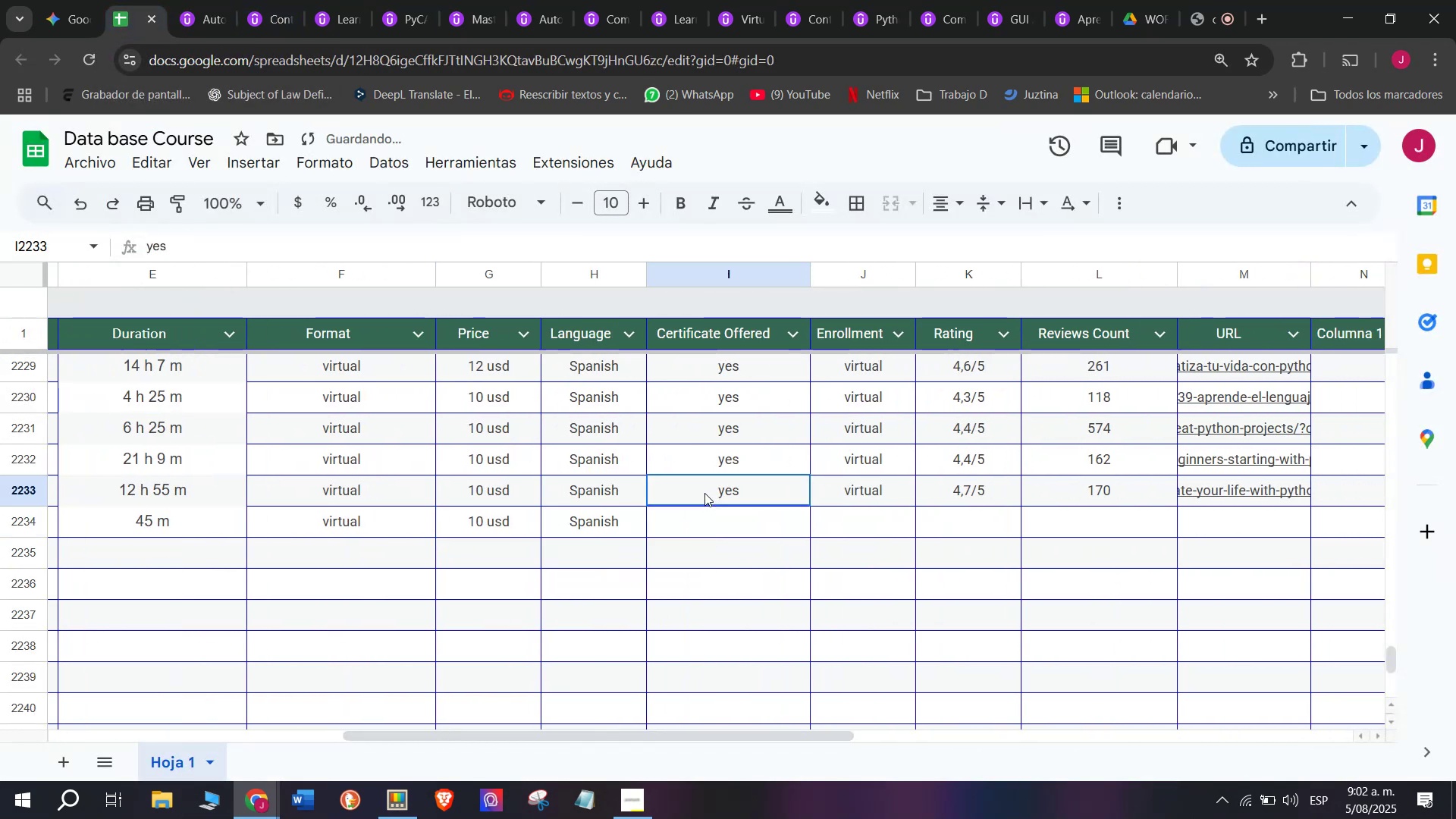 
key(Control+ControlLeft)
 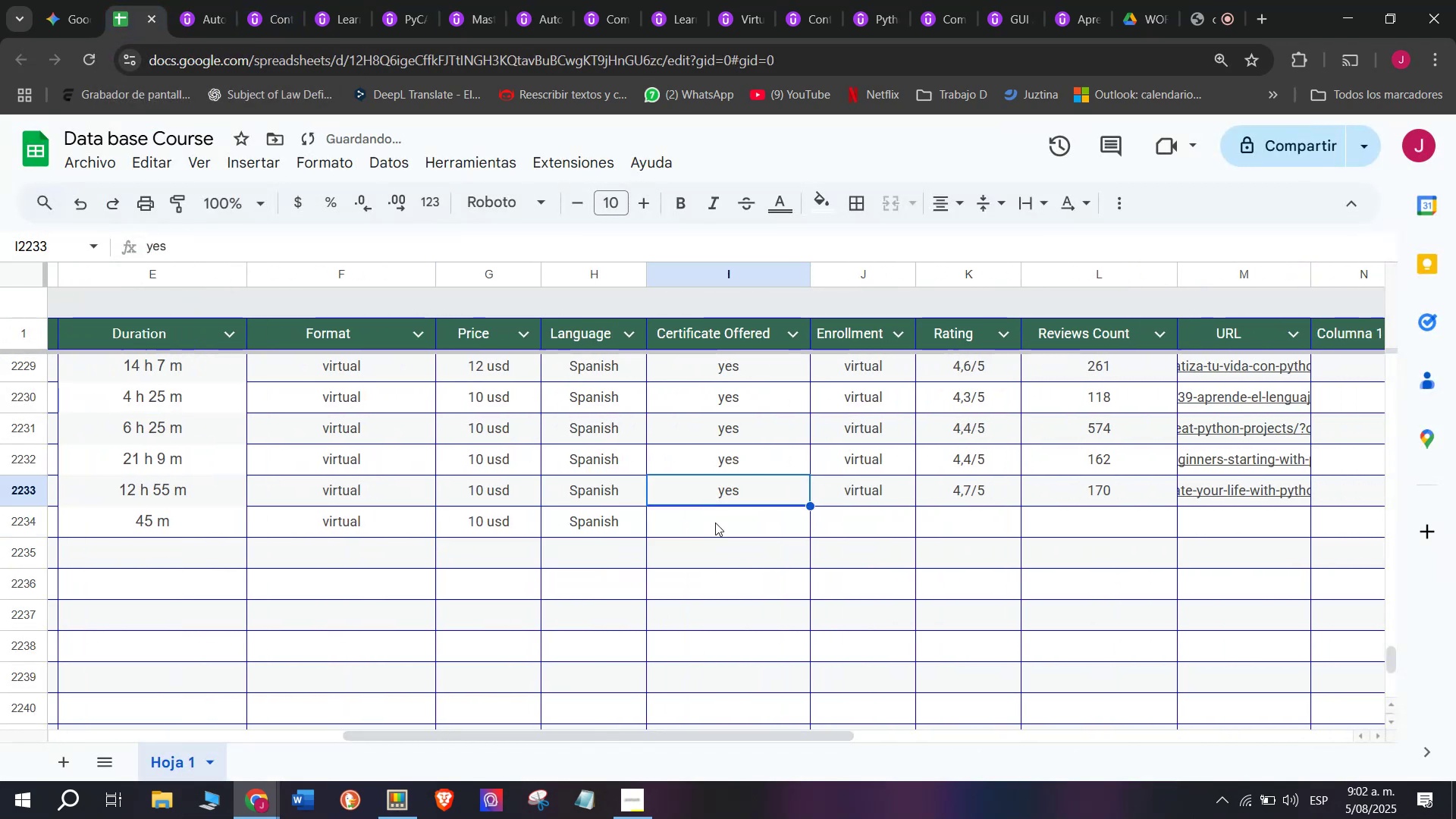 
key(Break)
 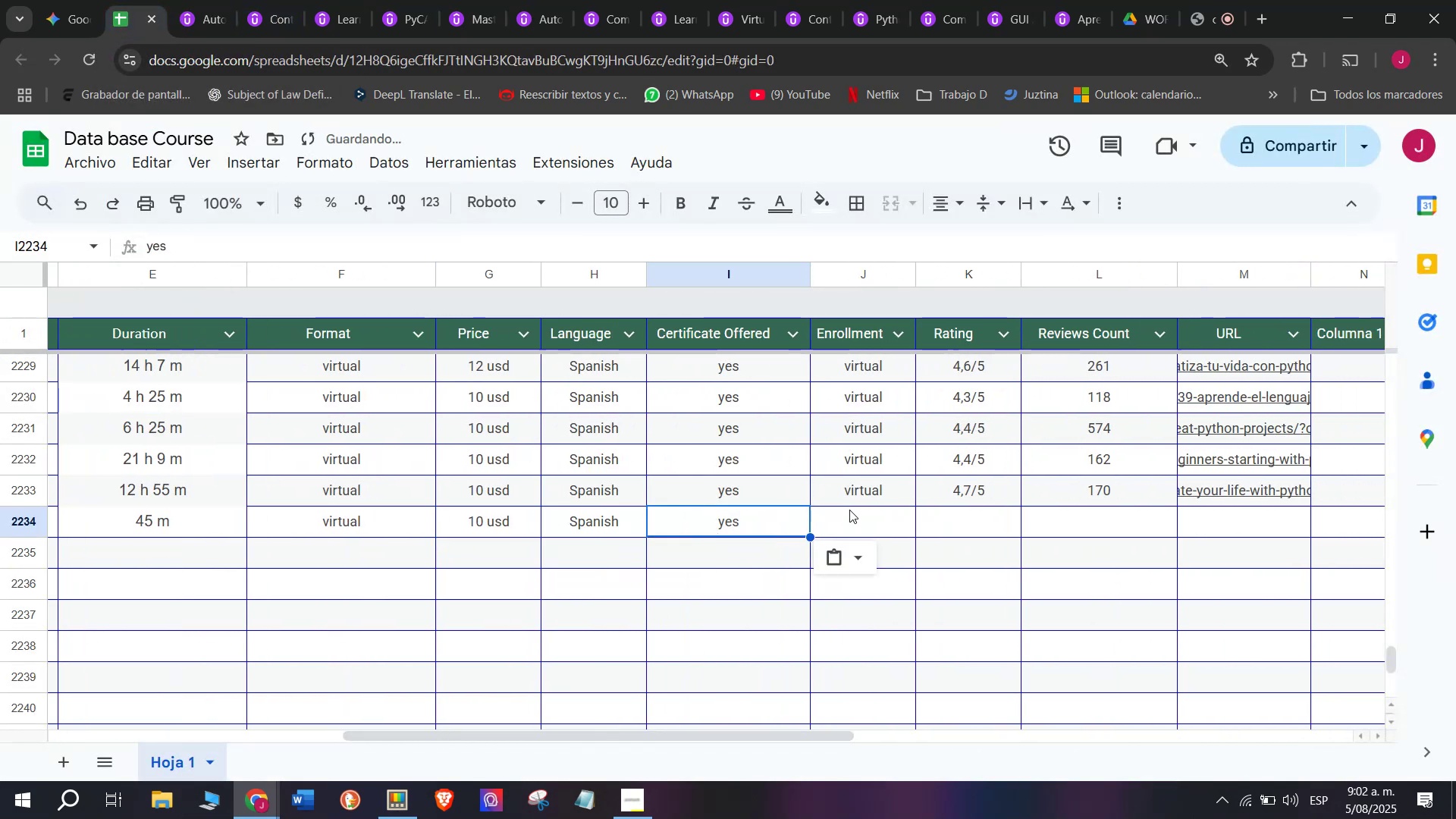 
key(Control+C)
 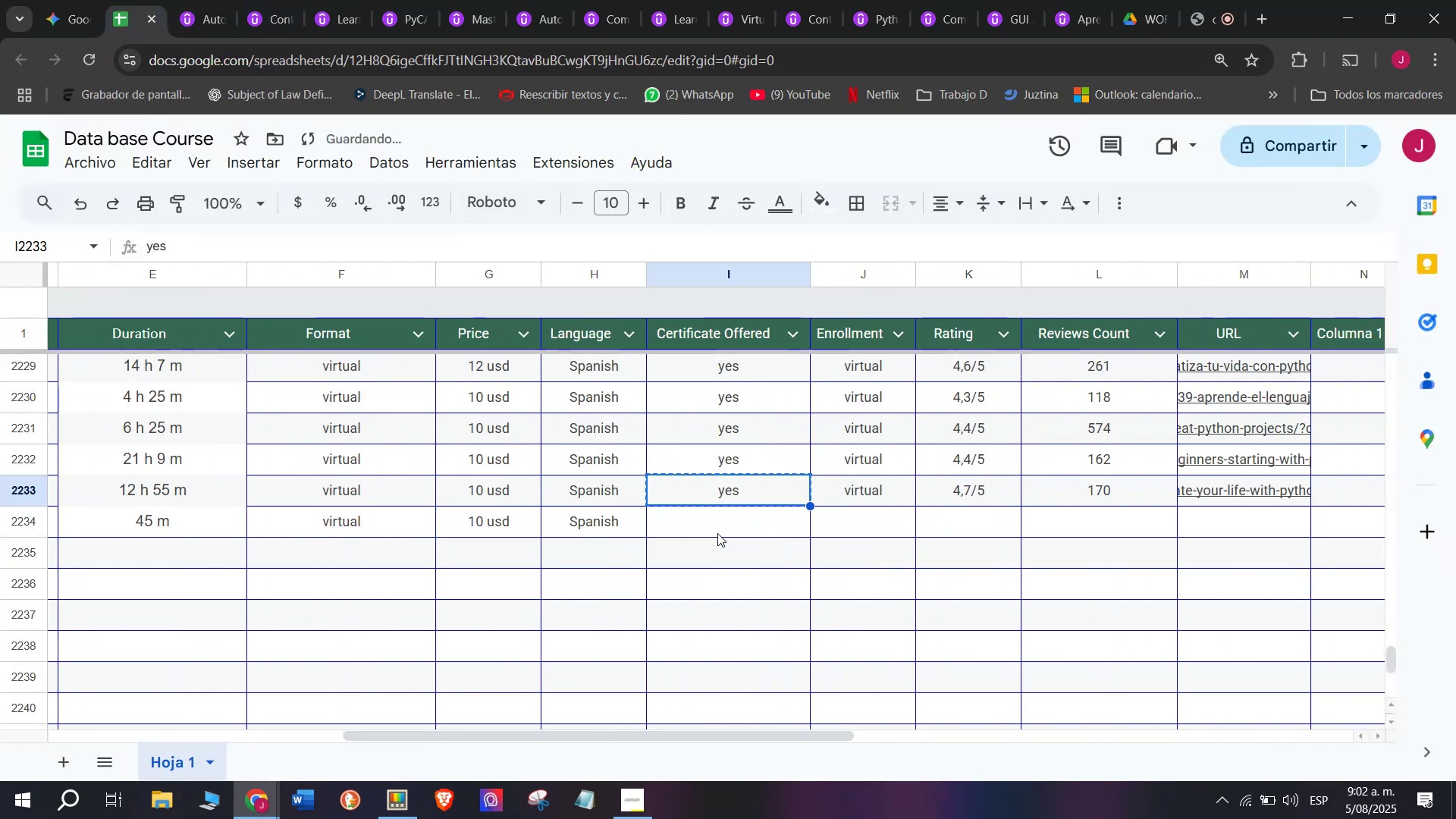 
key(Control+ControlLeft)
 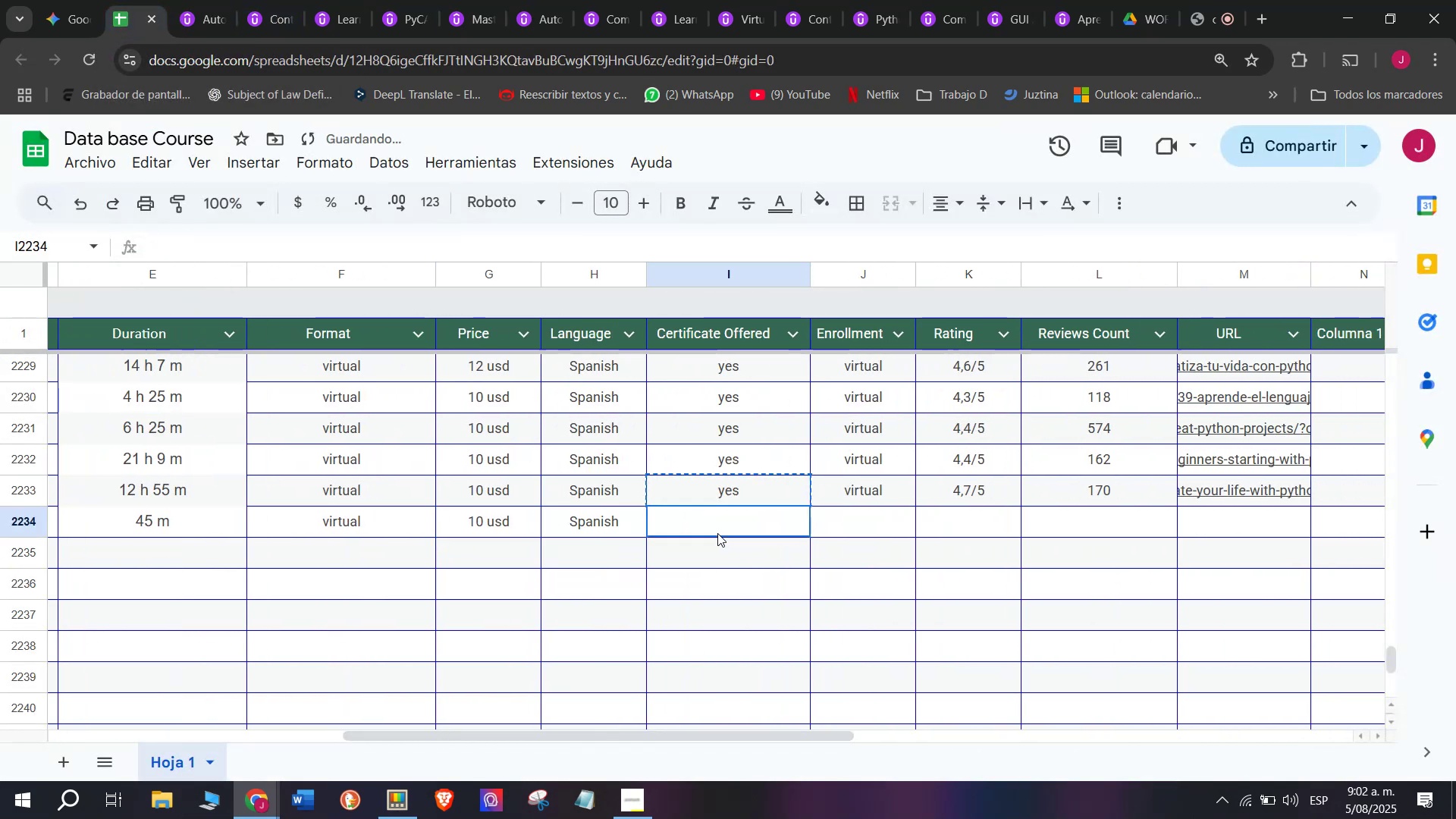 
key(Z)
 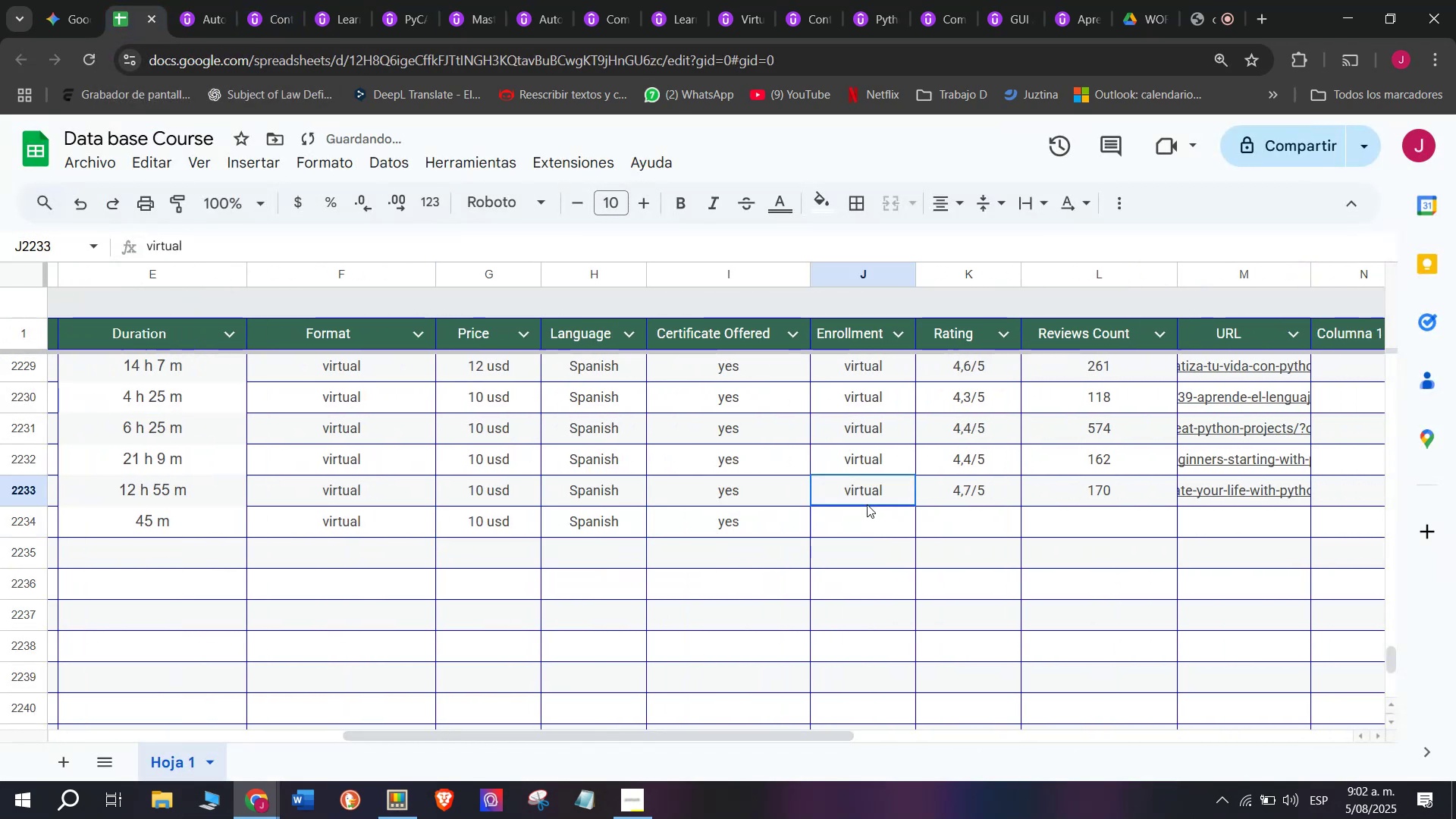 
key(Control+V)
 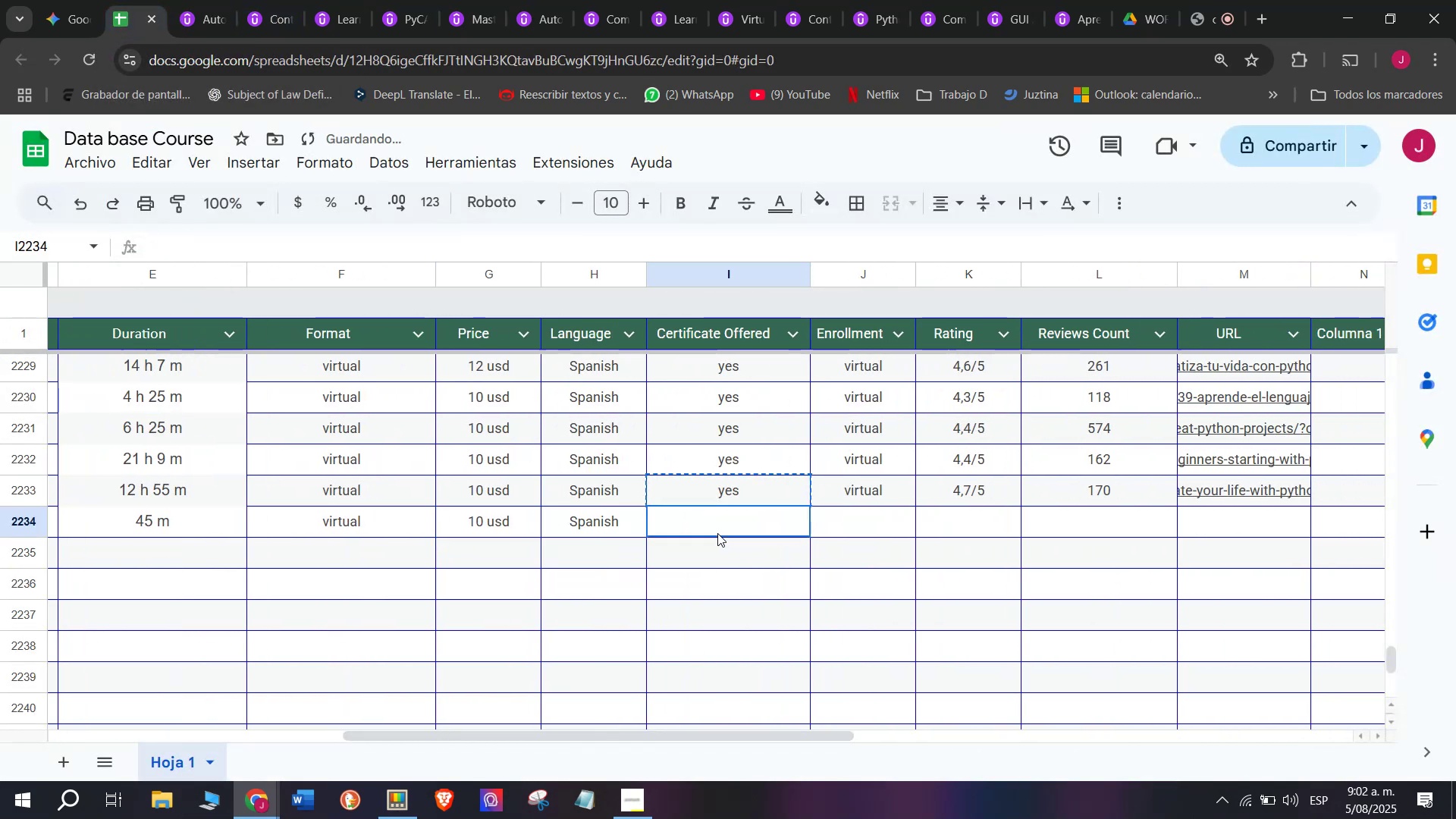 
triple_click([717, 533])
 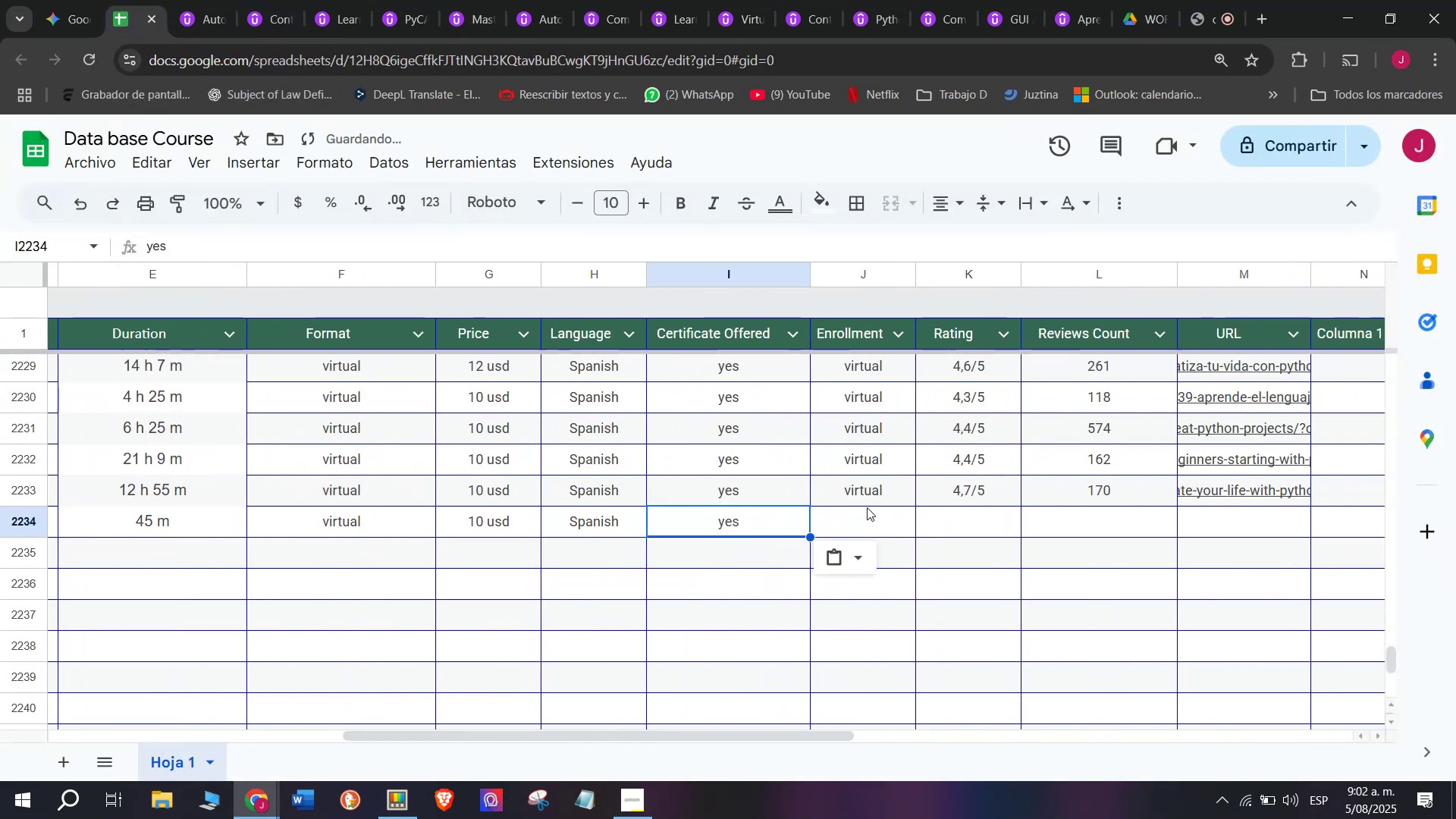 
key(Control+ControlLeft)
 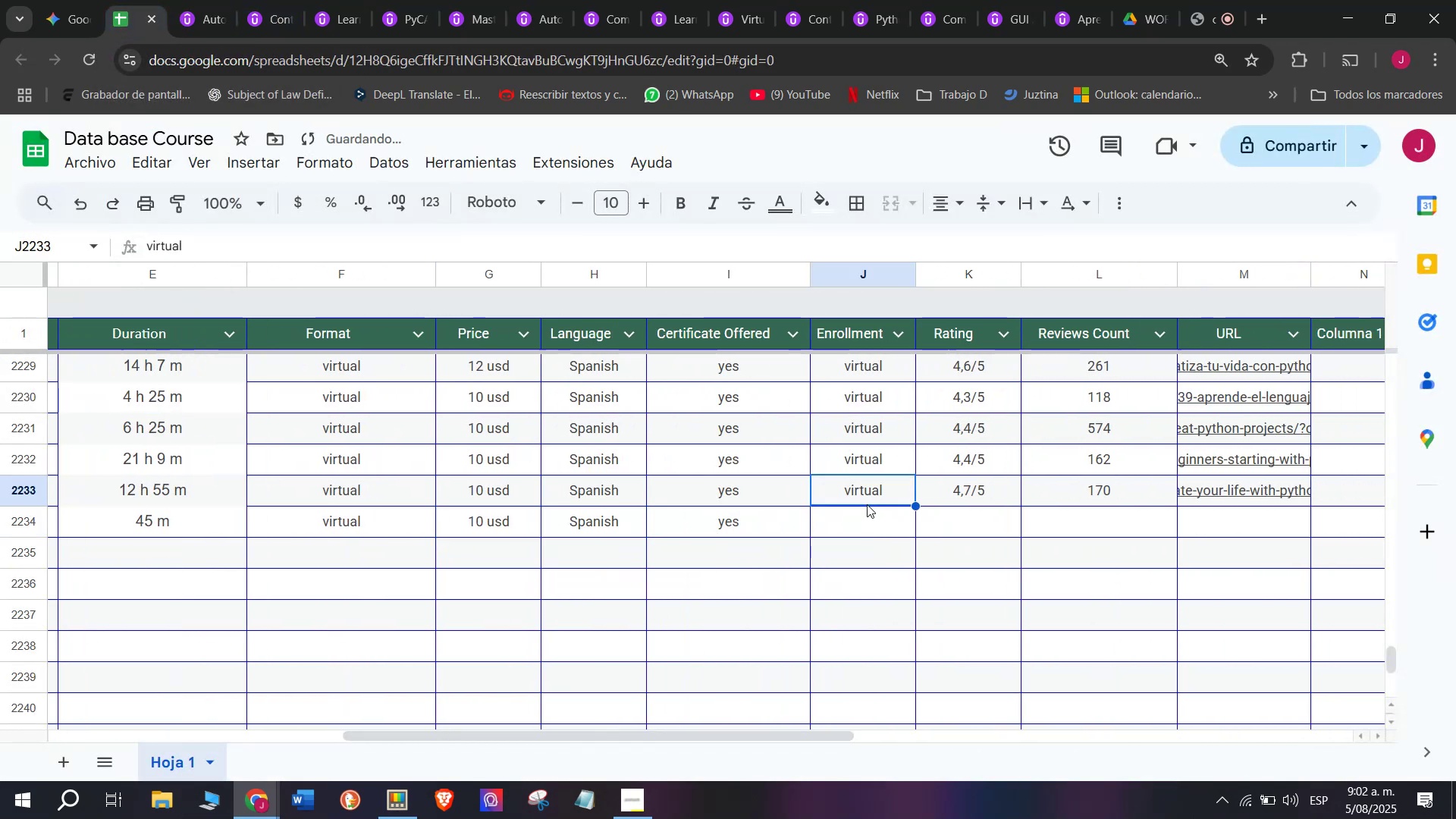 
key(Break)
 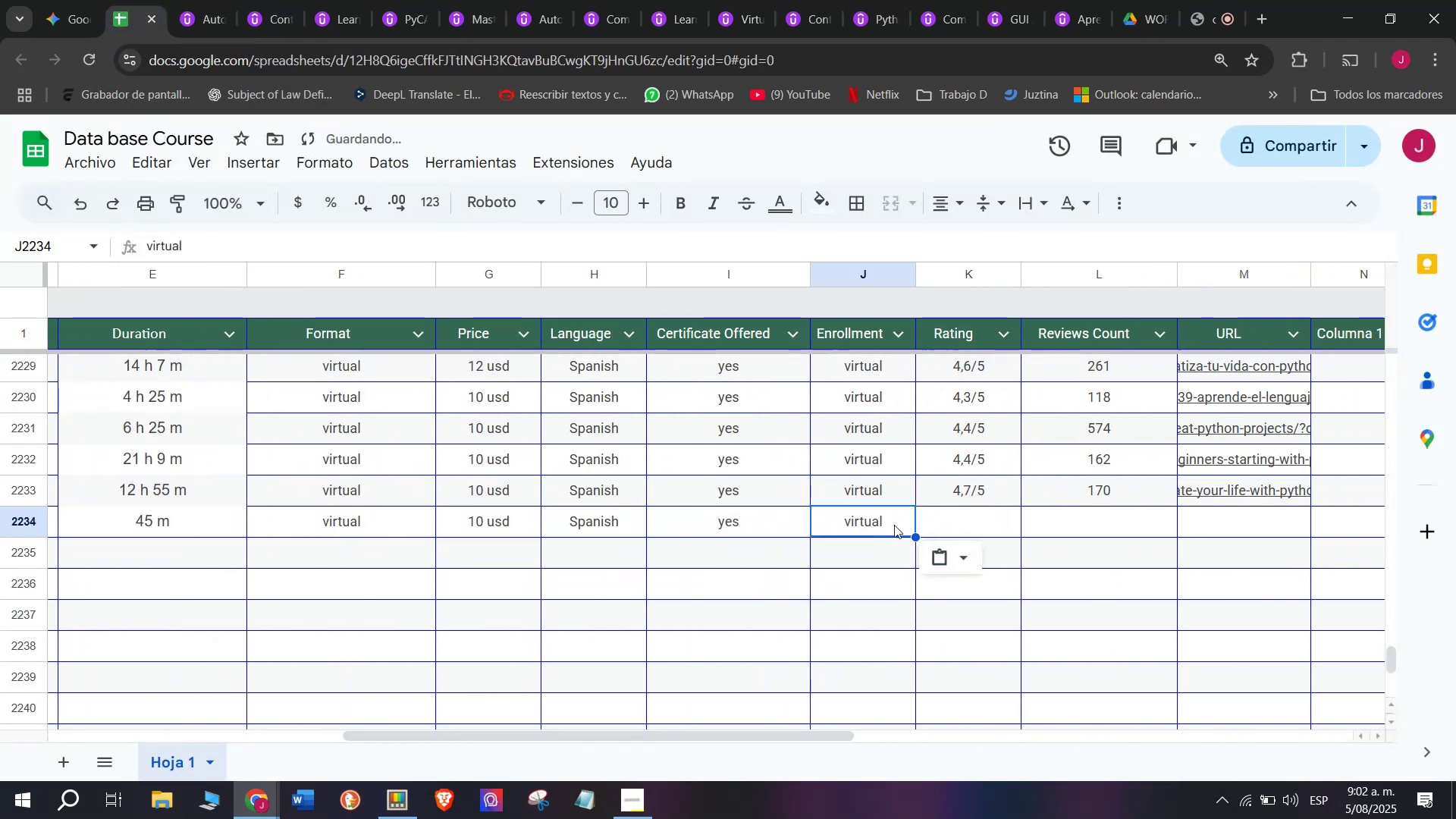 
key(Control+C)
 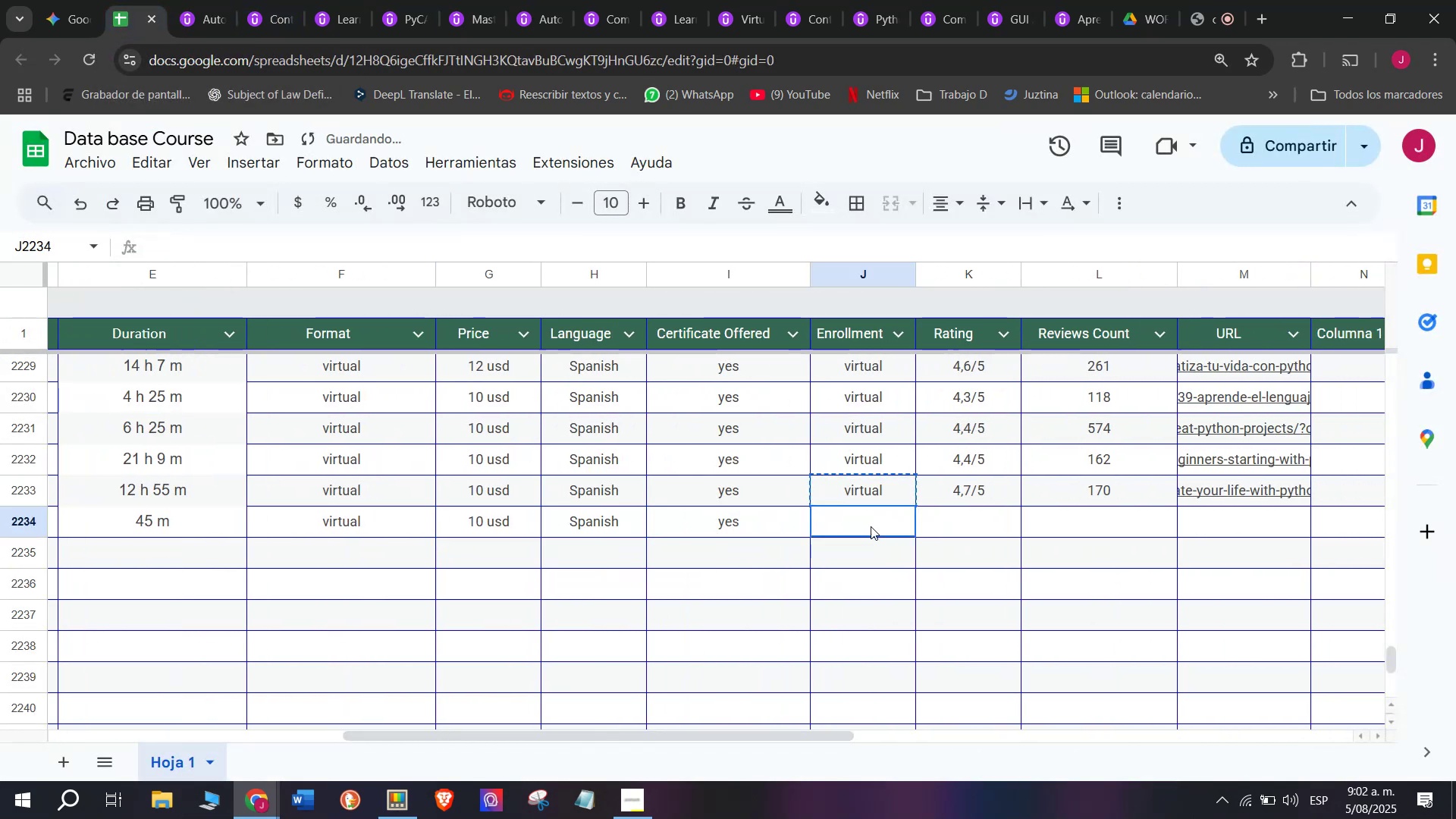 
triple_click([871, 526])
 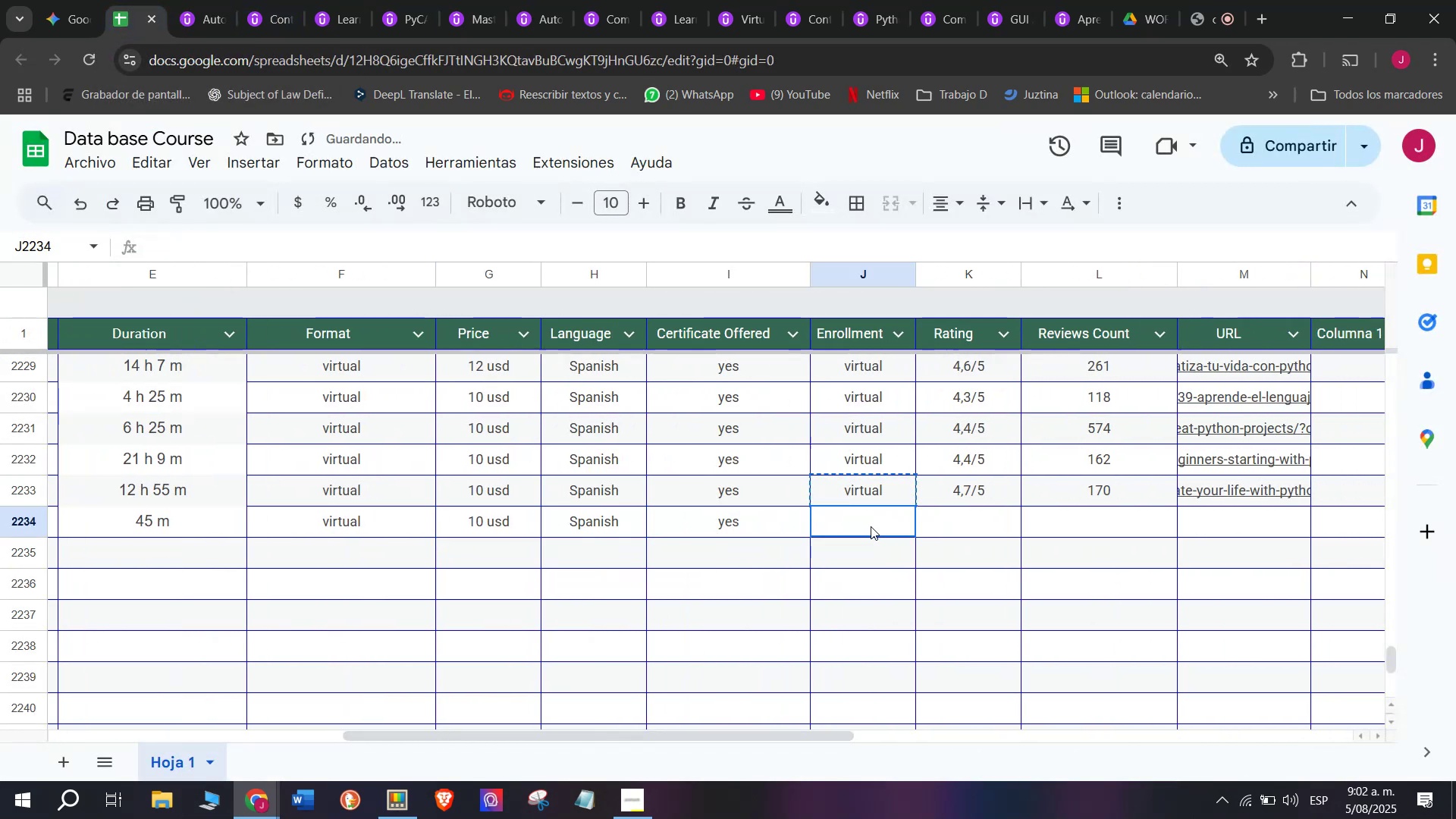 
key(Control+ControlLeft)
 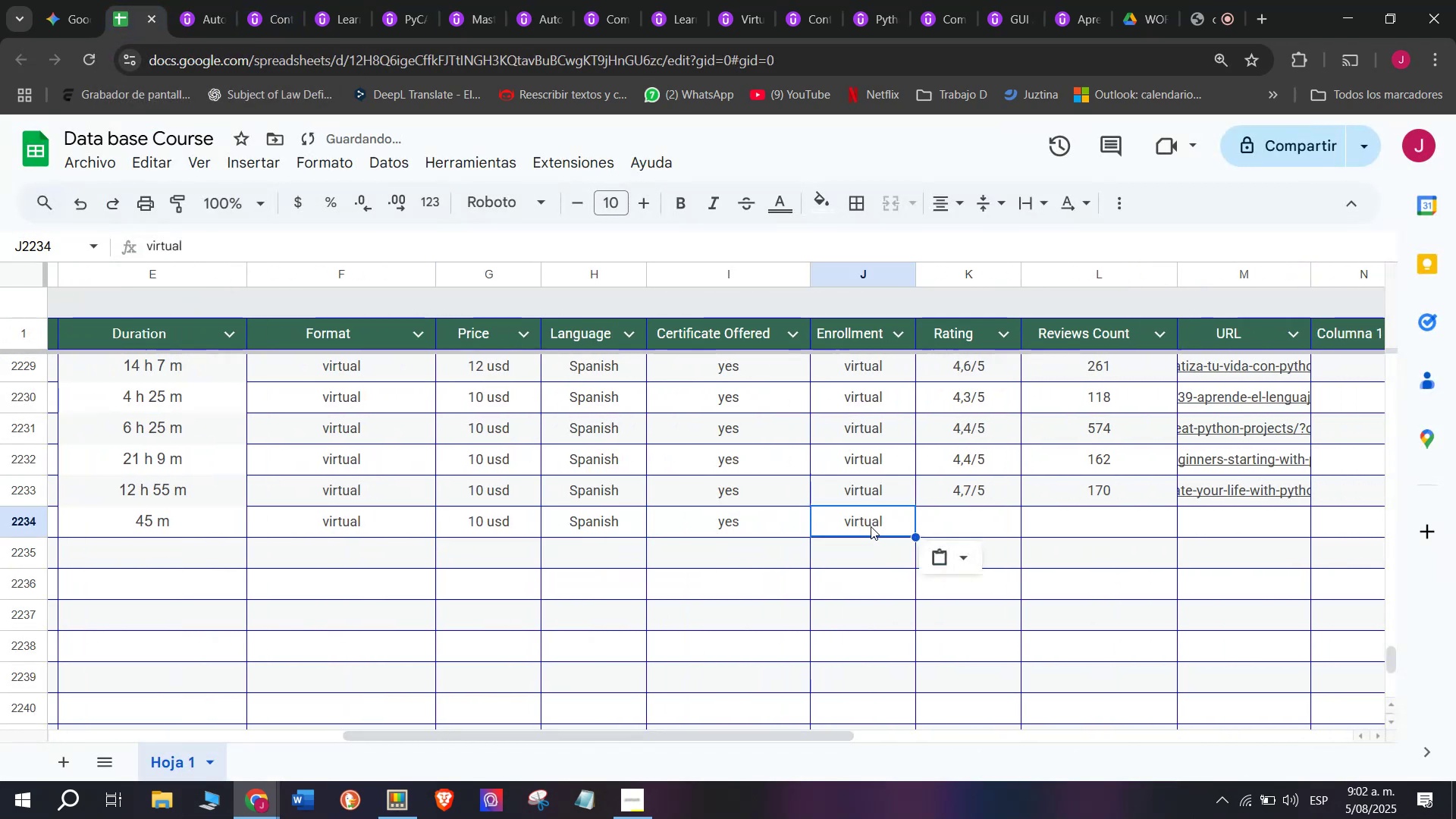 
key(Z)
 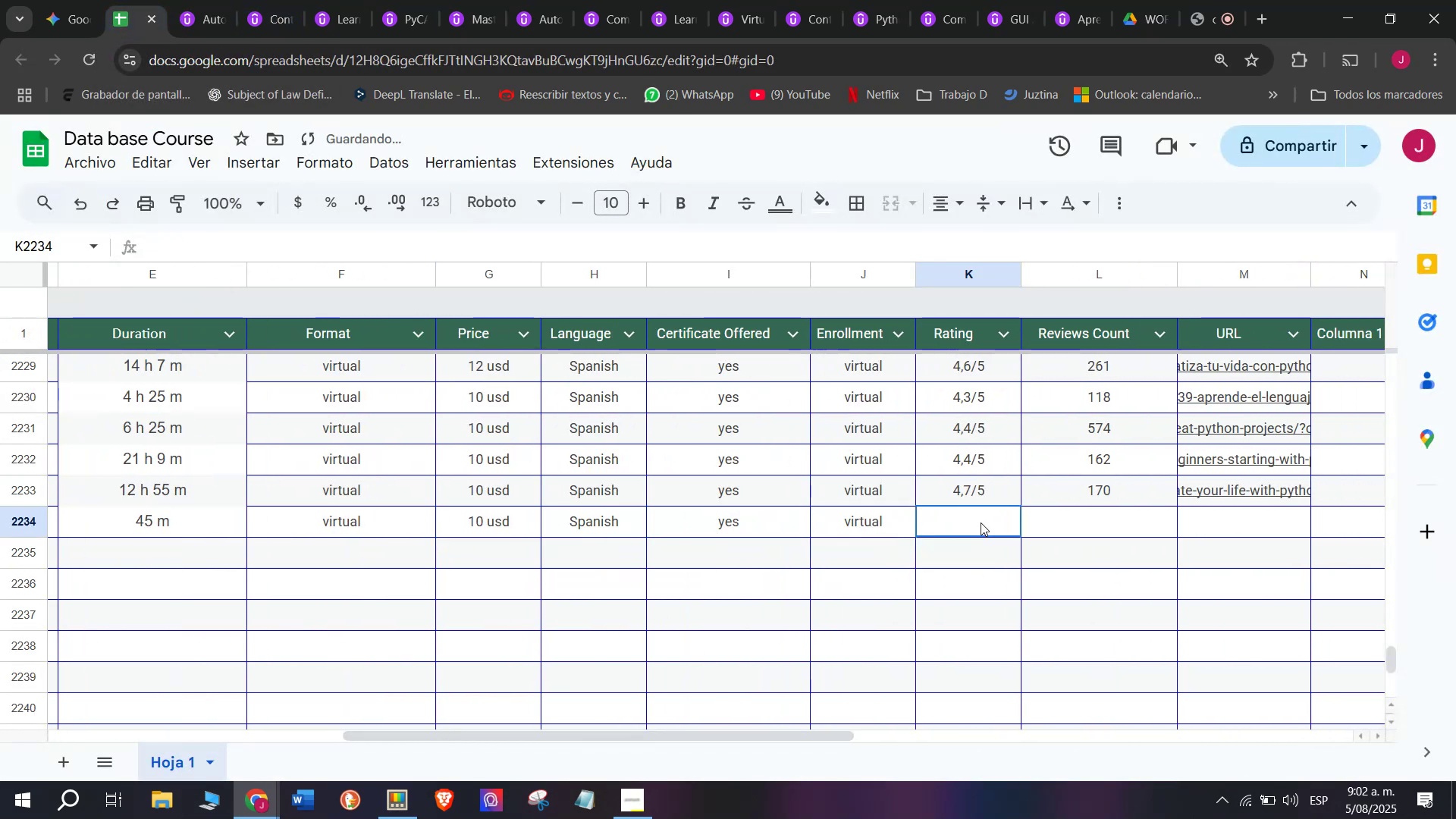 
key(Control+V)
 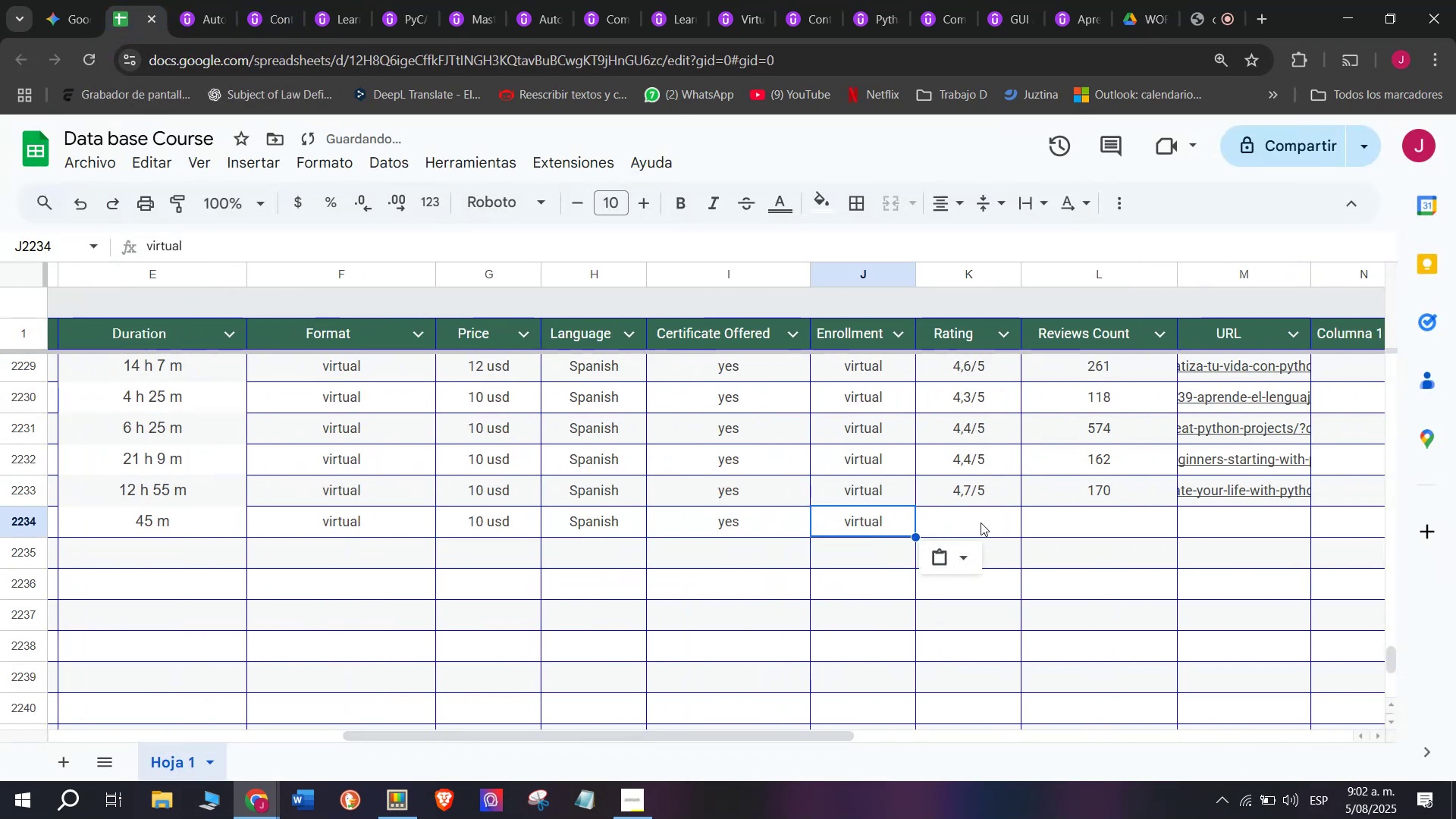 
triple_click([981, 522])
 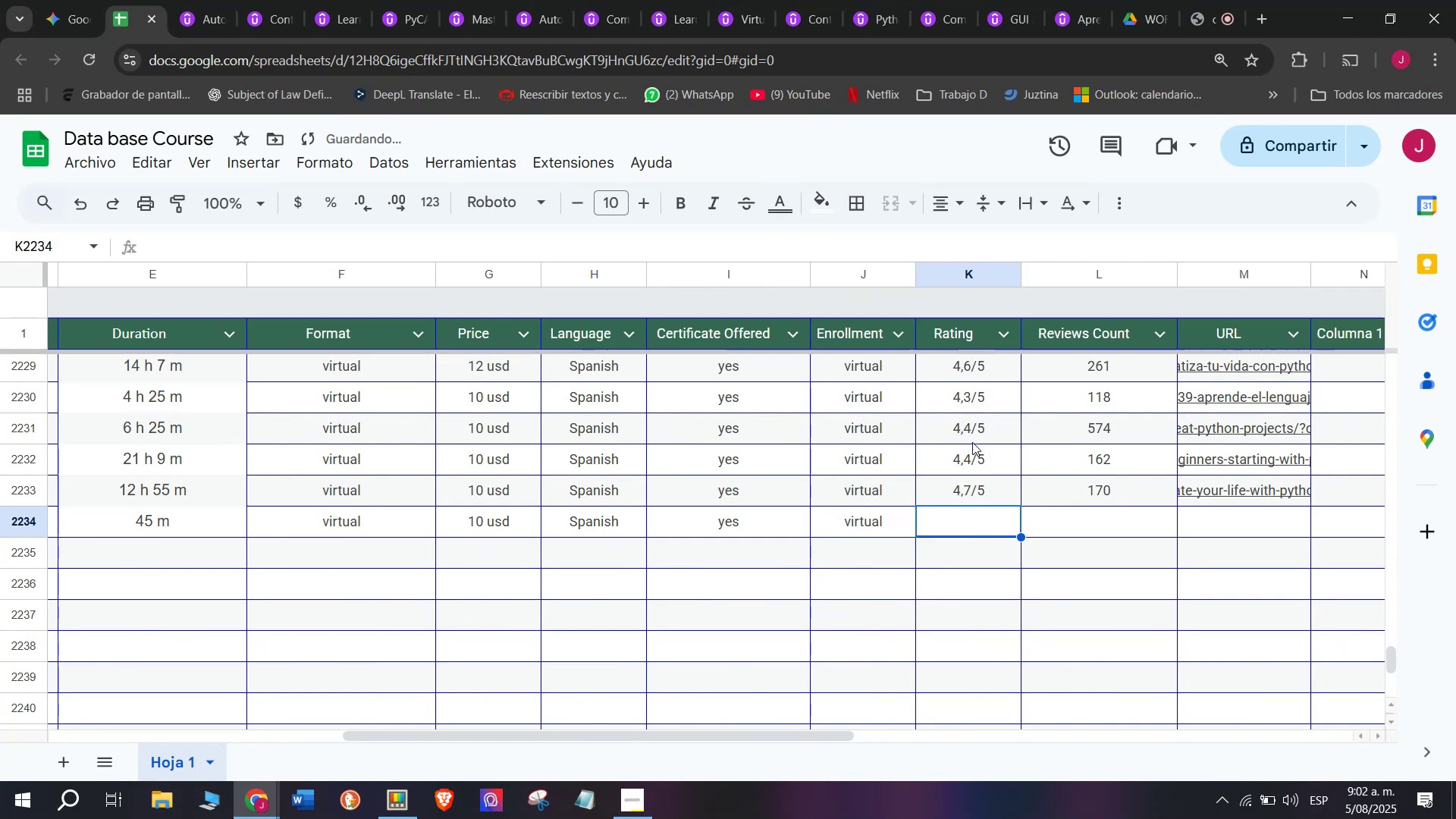 
key(Control+ControlLeft)
 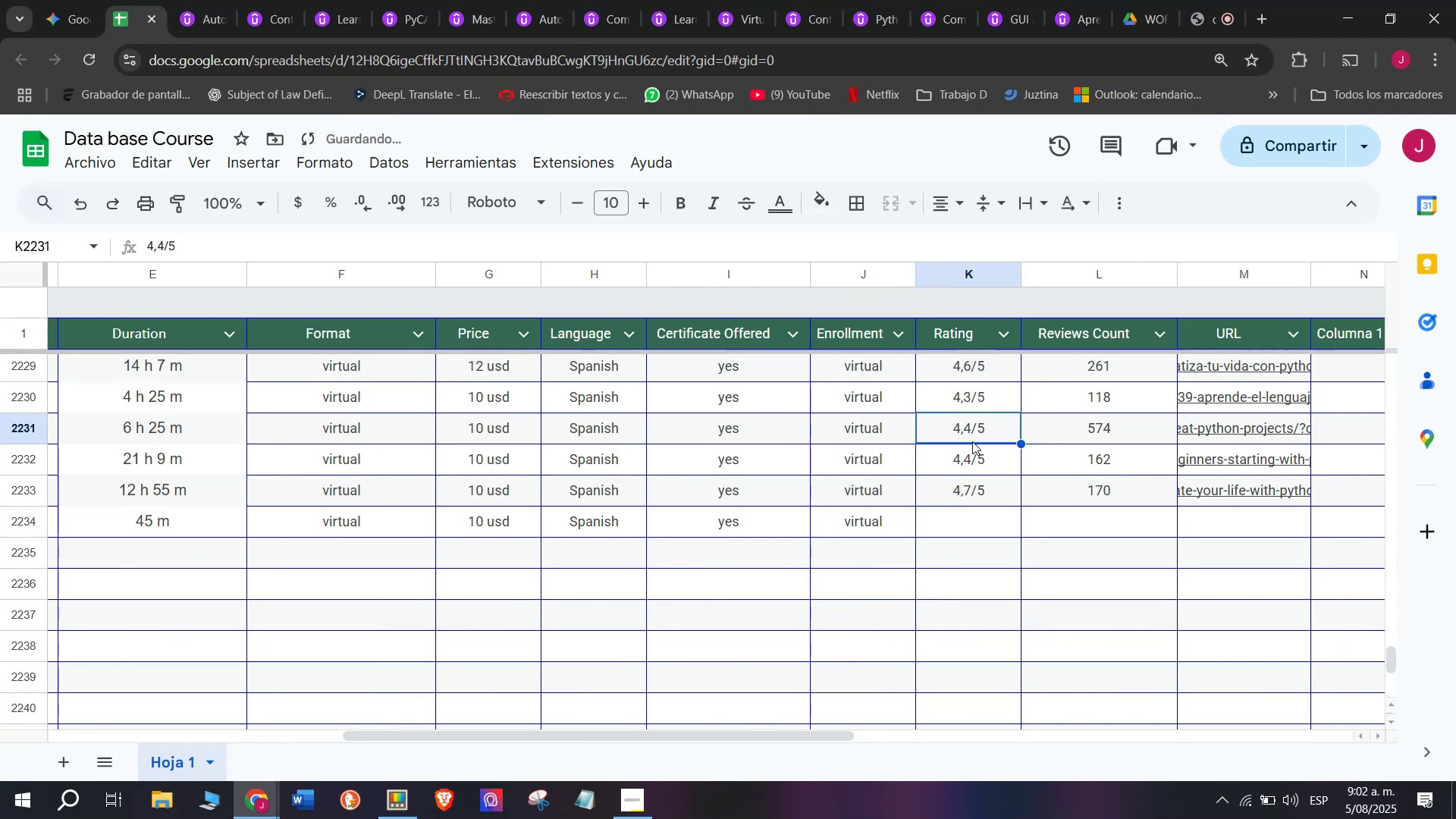 
key(Break)
 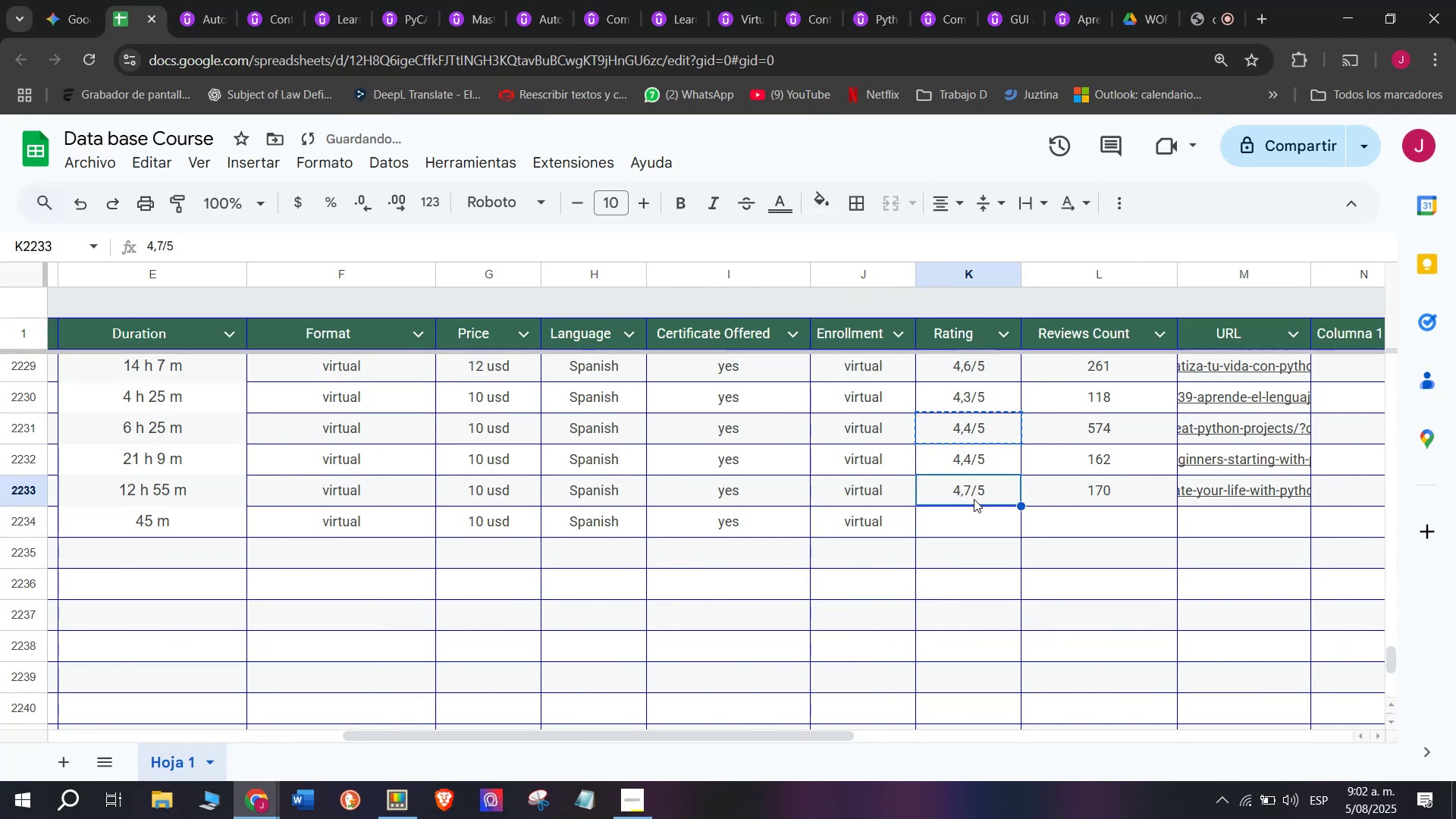 
key(Control+C)
 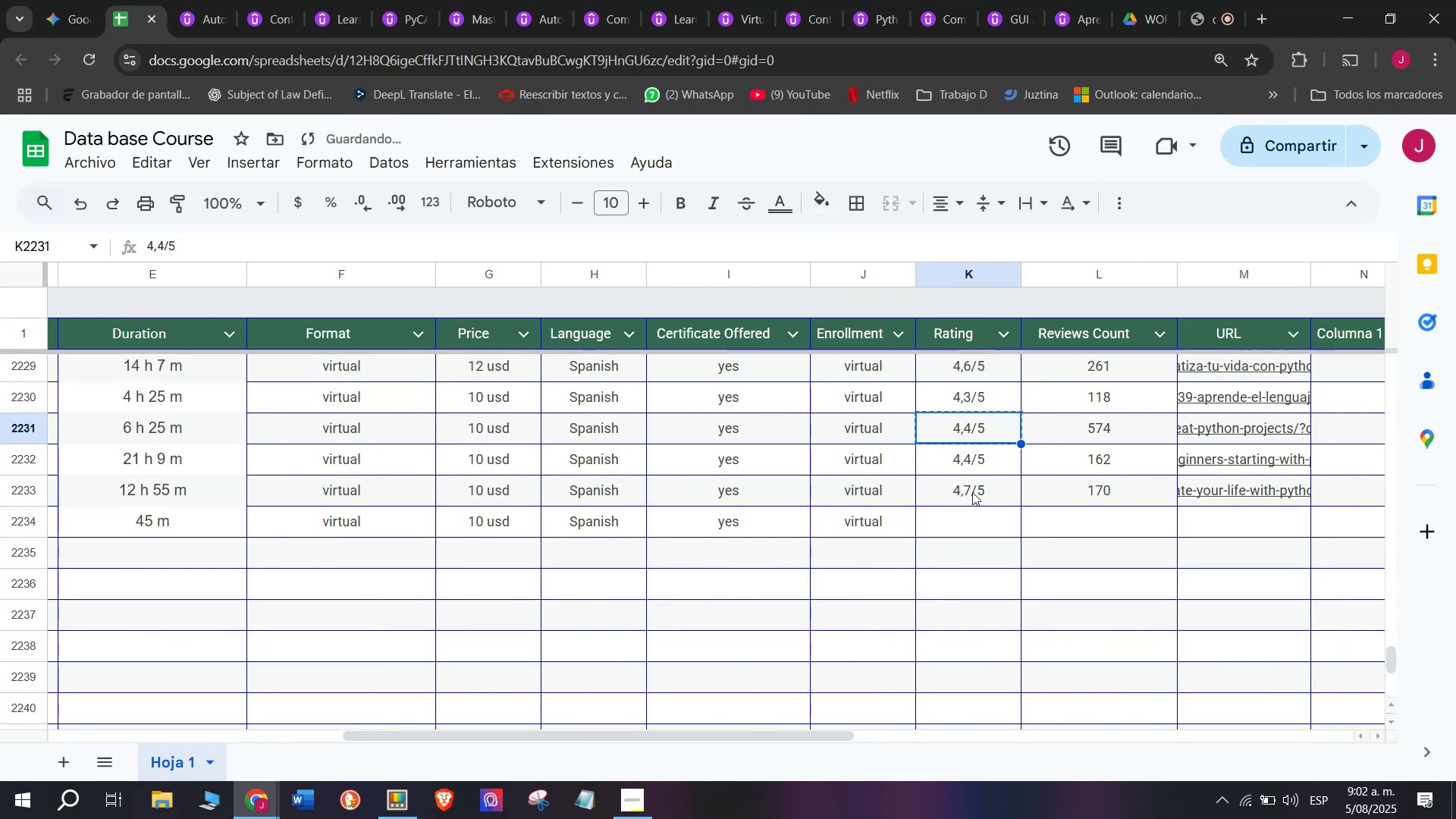 
double_click([972, 492])
 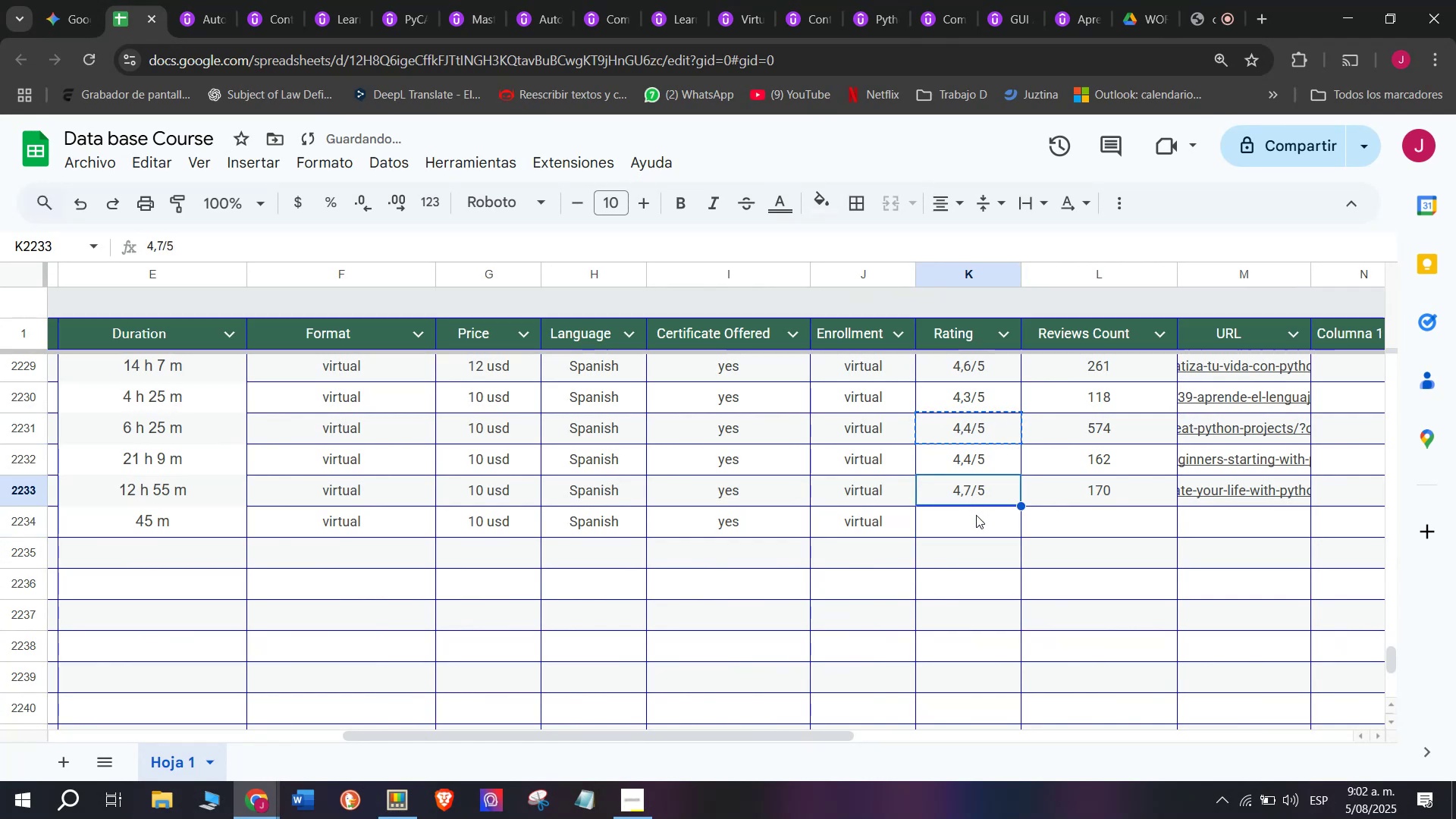 
triple_click([976, 515])
 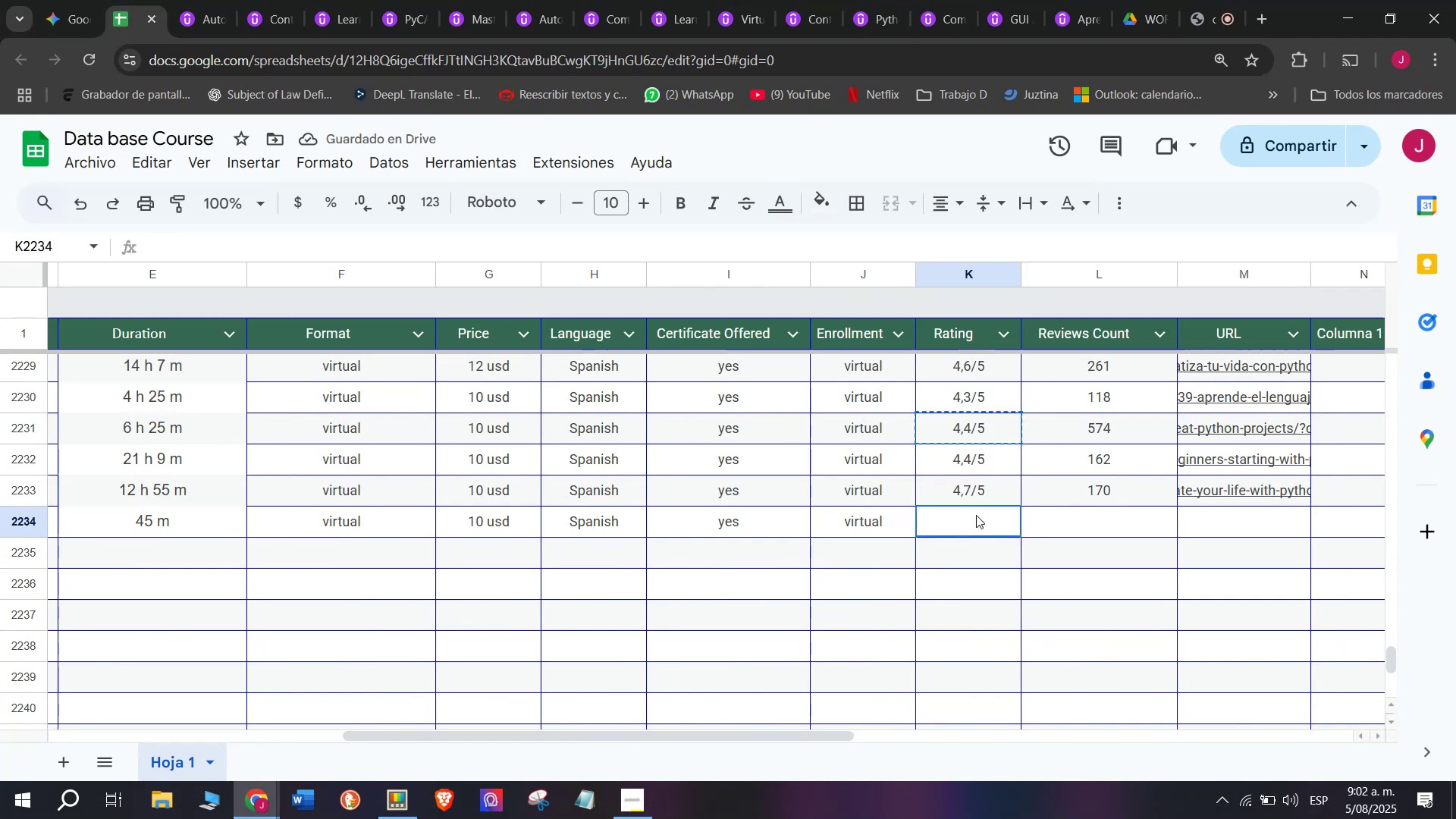 
key(Z)
 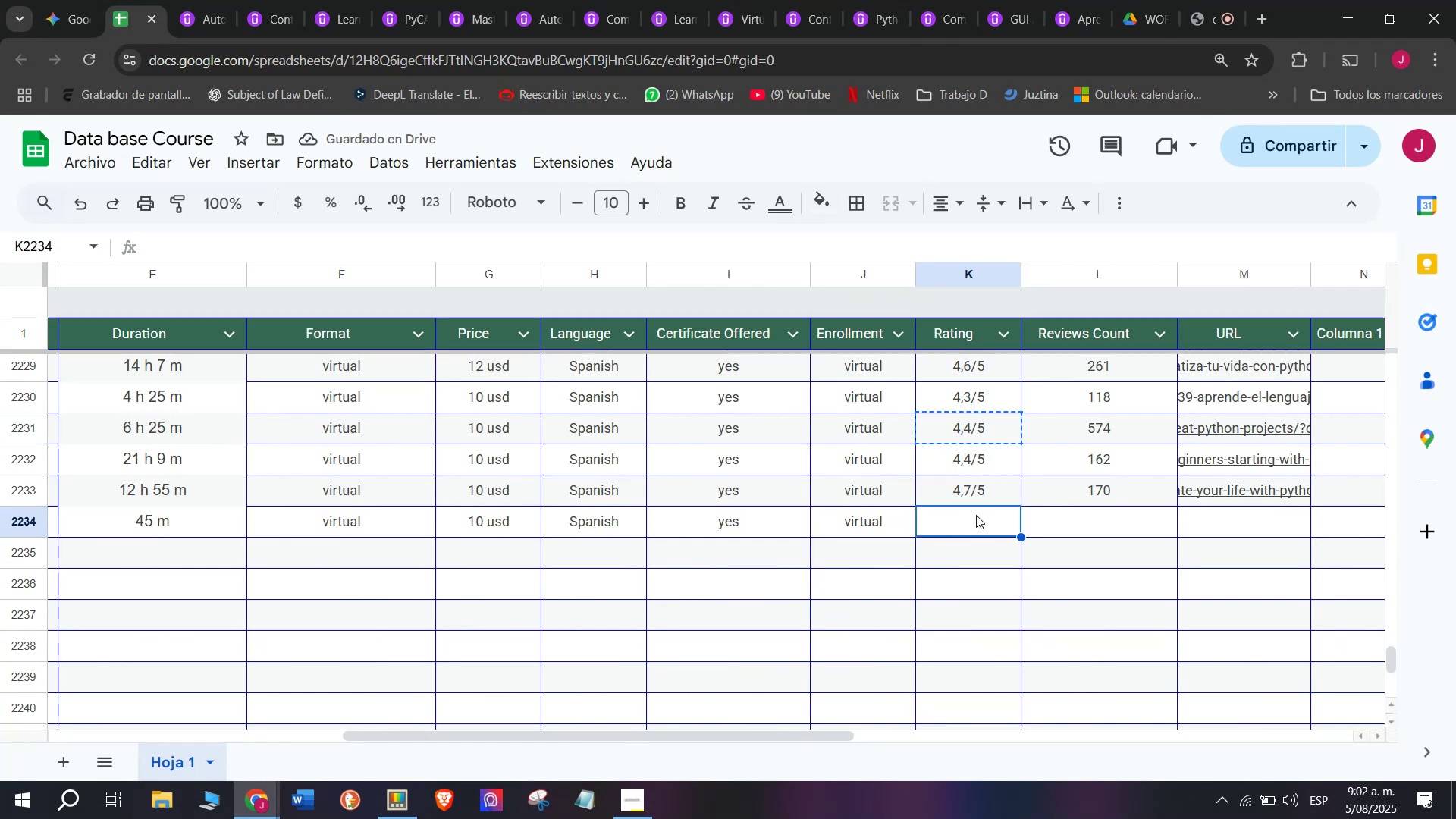 
key(Control+ControlLeft)
 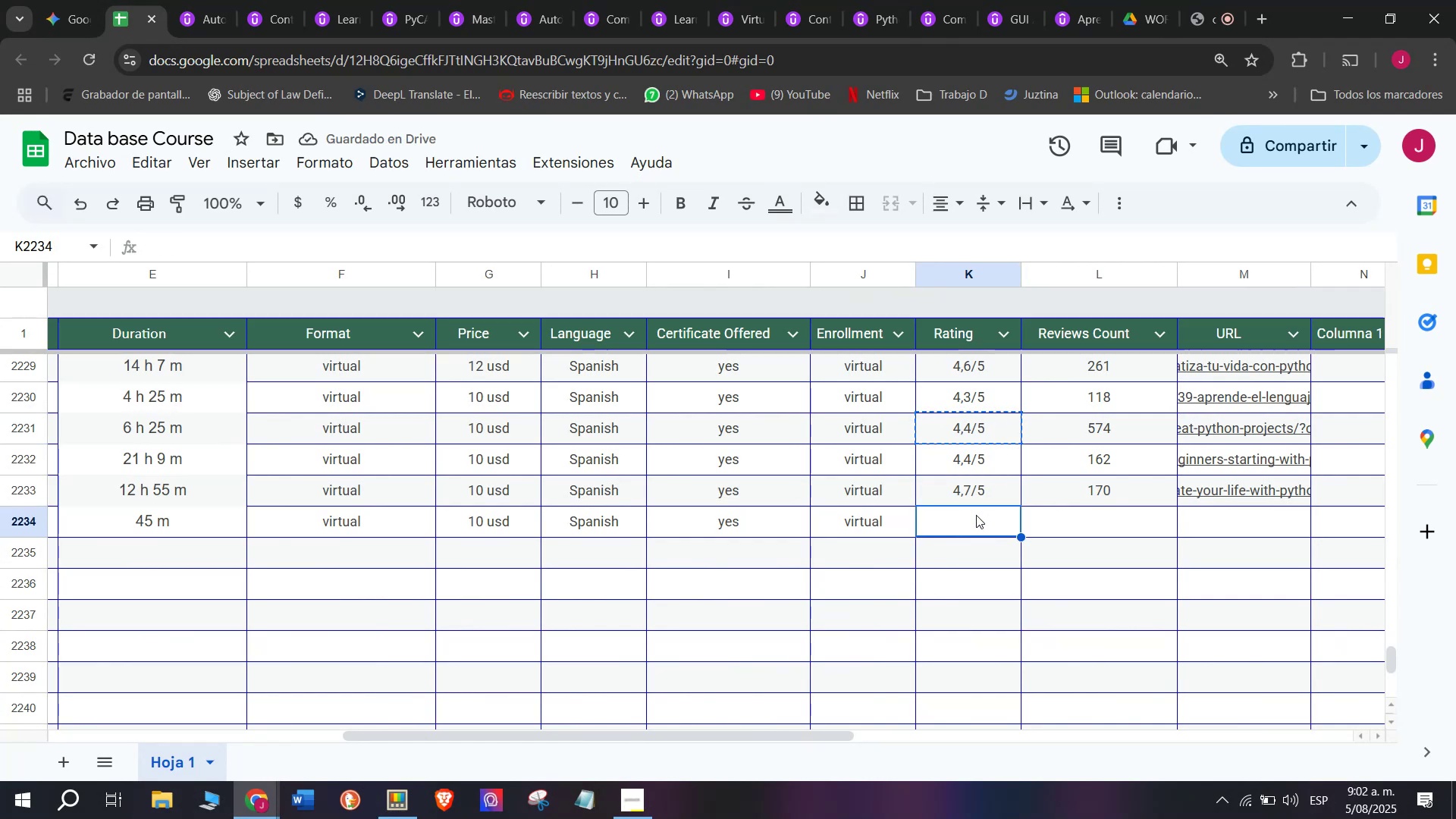 
key(Control+V)
 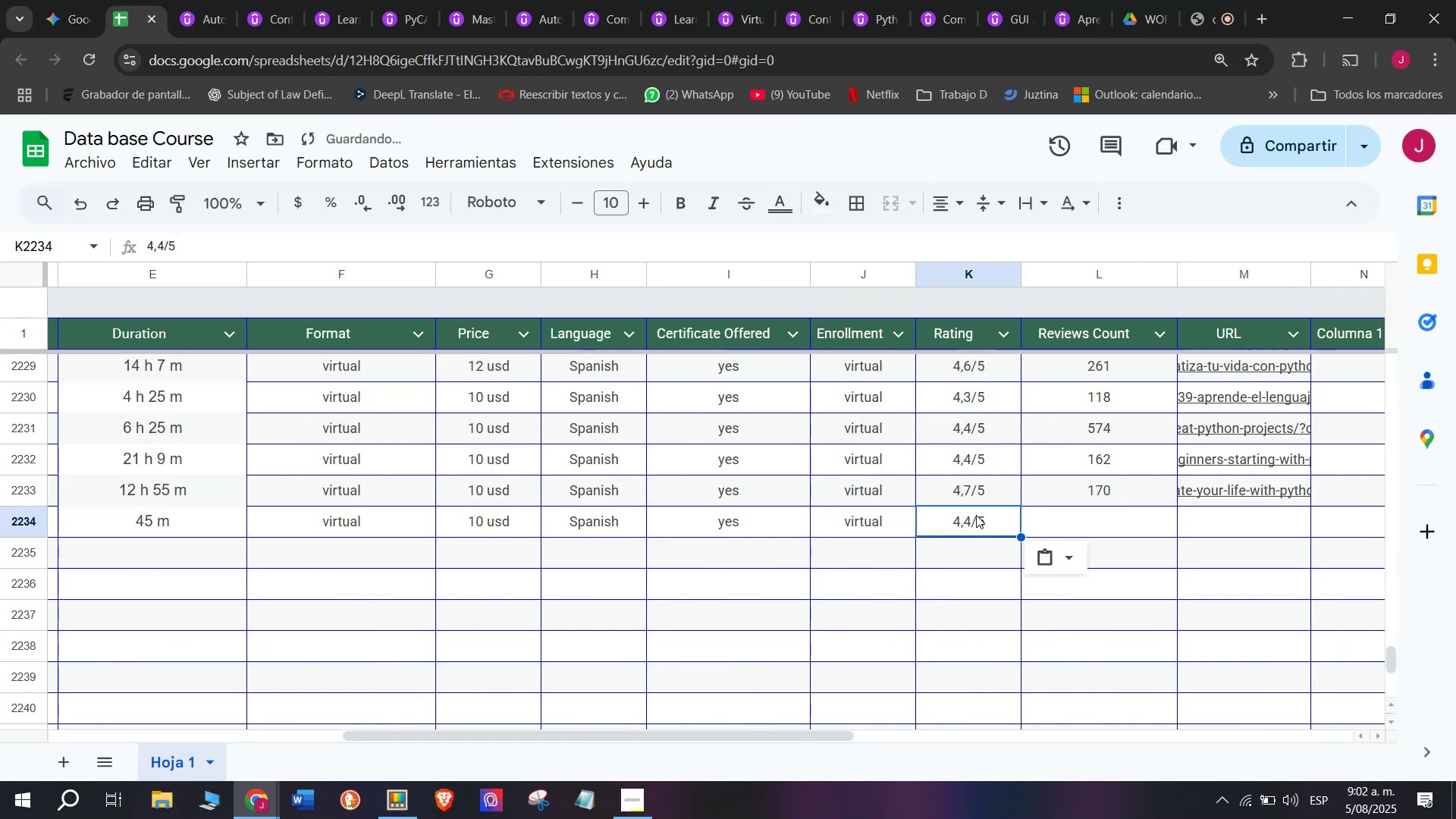 
triple_click([976, 515])
 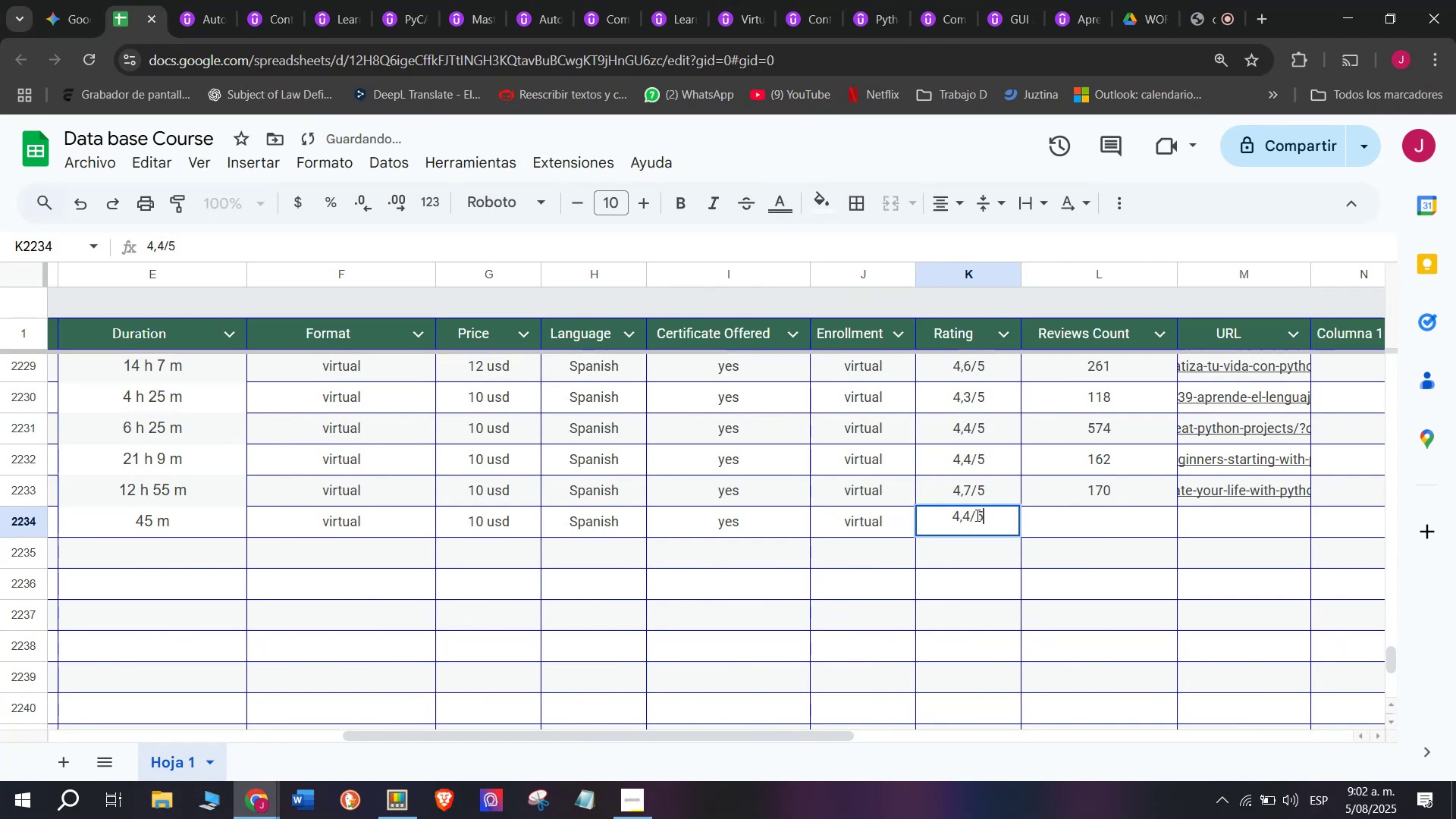 
triple_click([976, 515])
 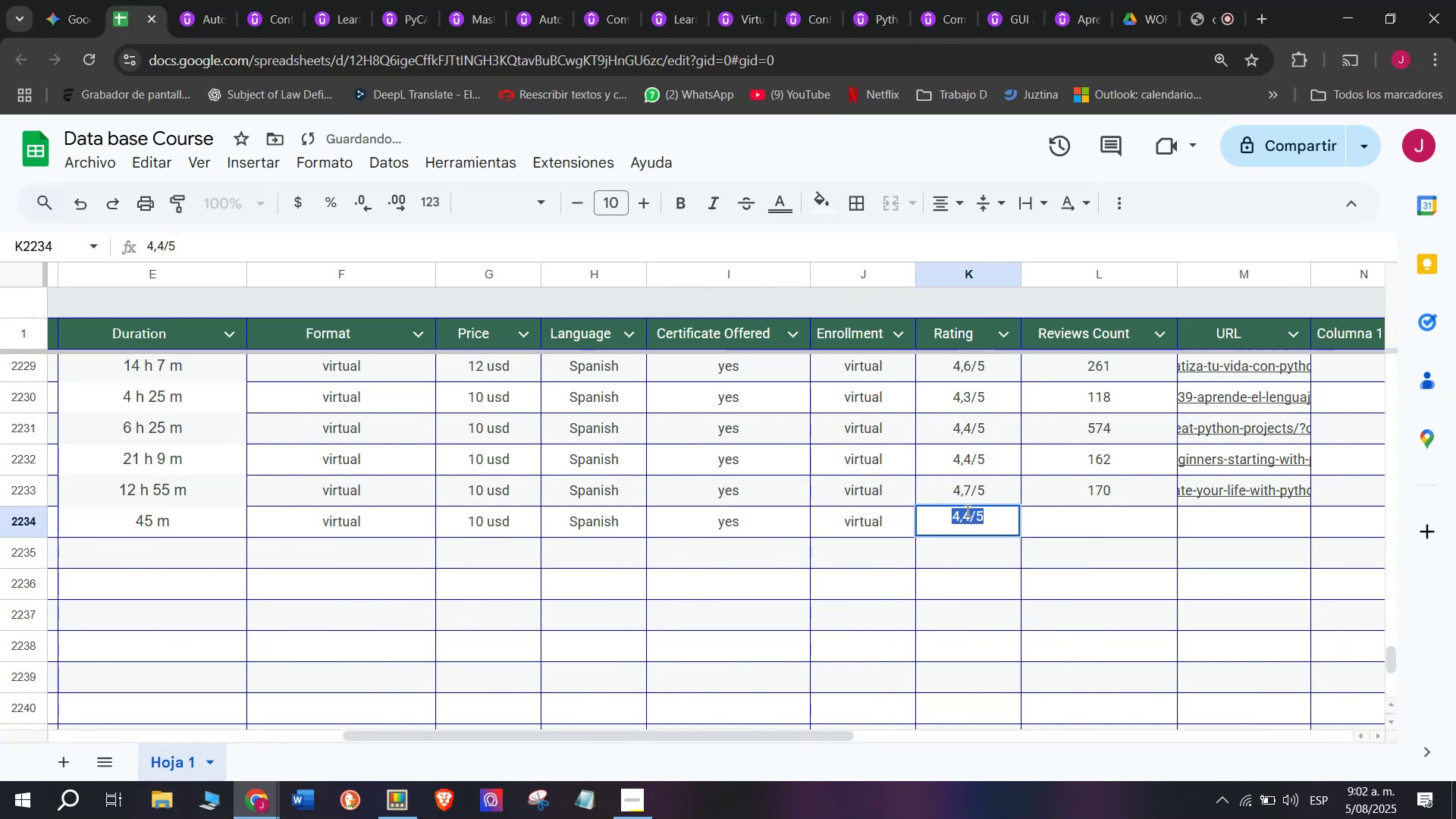 
triple_click([965, 510])
 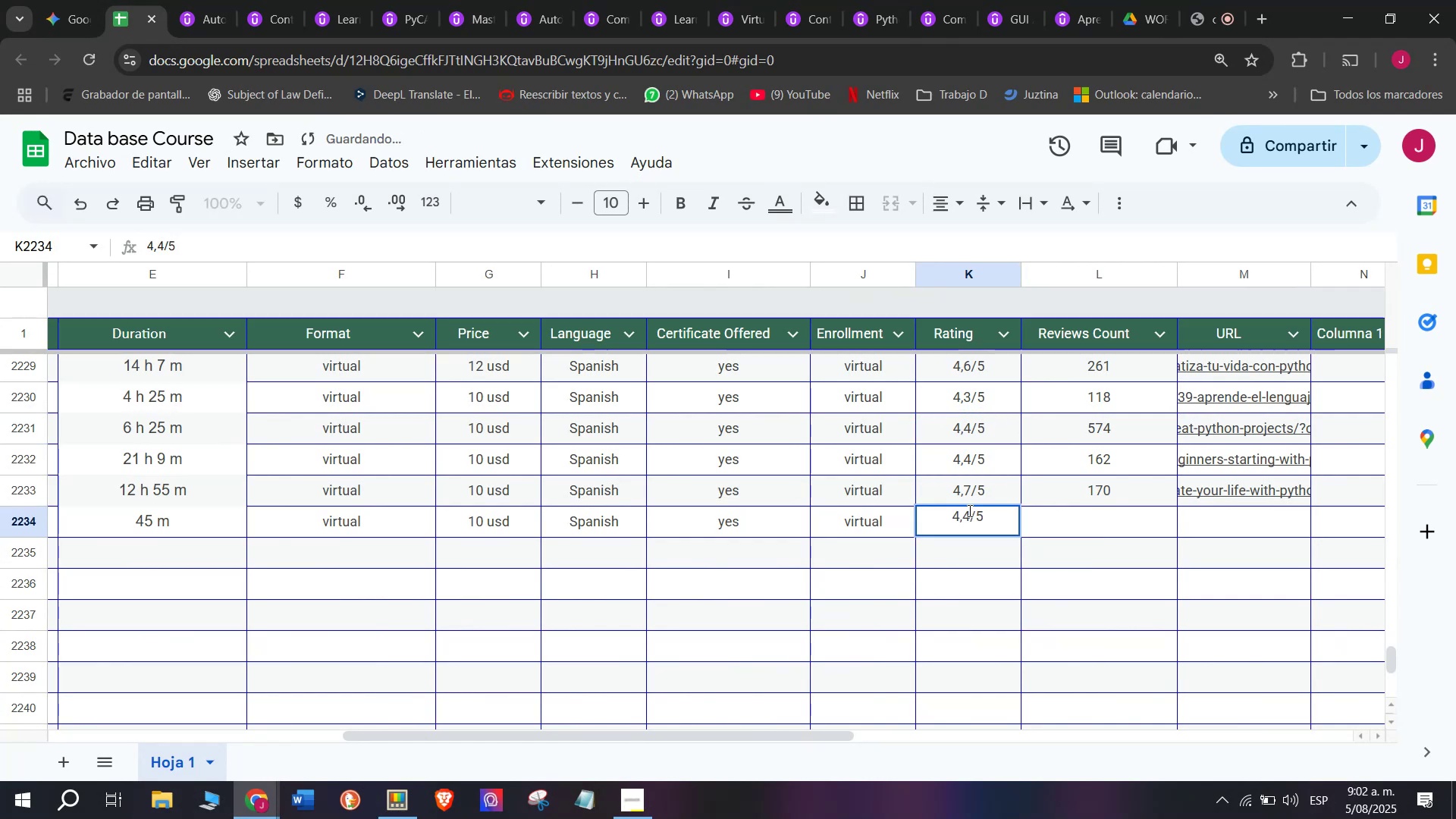 
left_click([971, 510])
 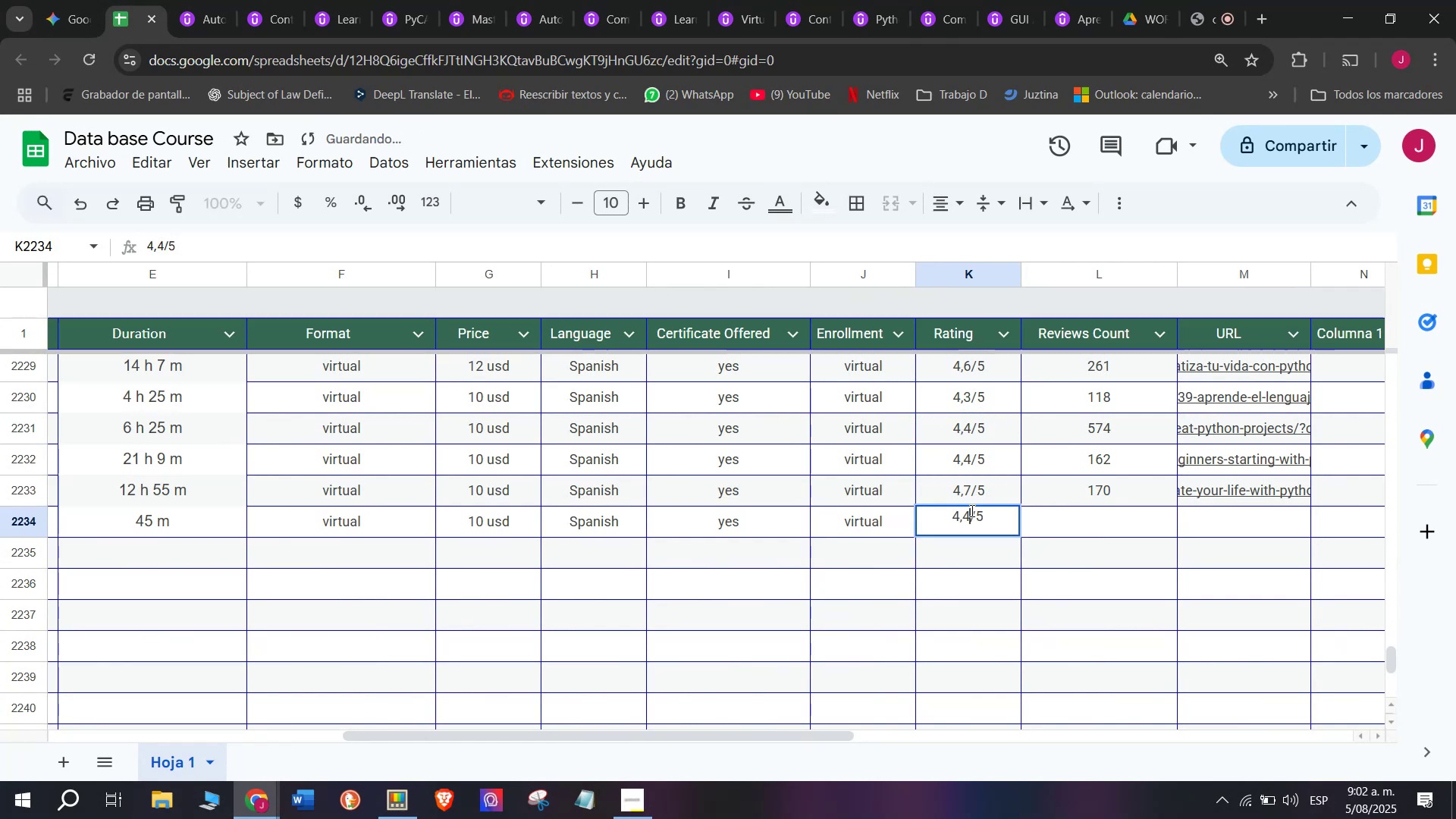 
key(Q)
 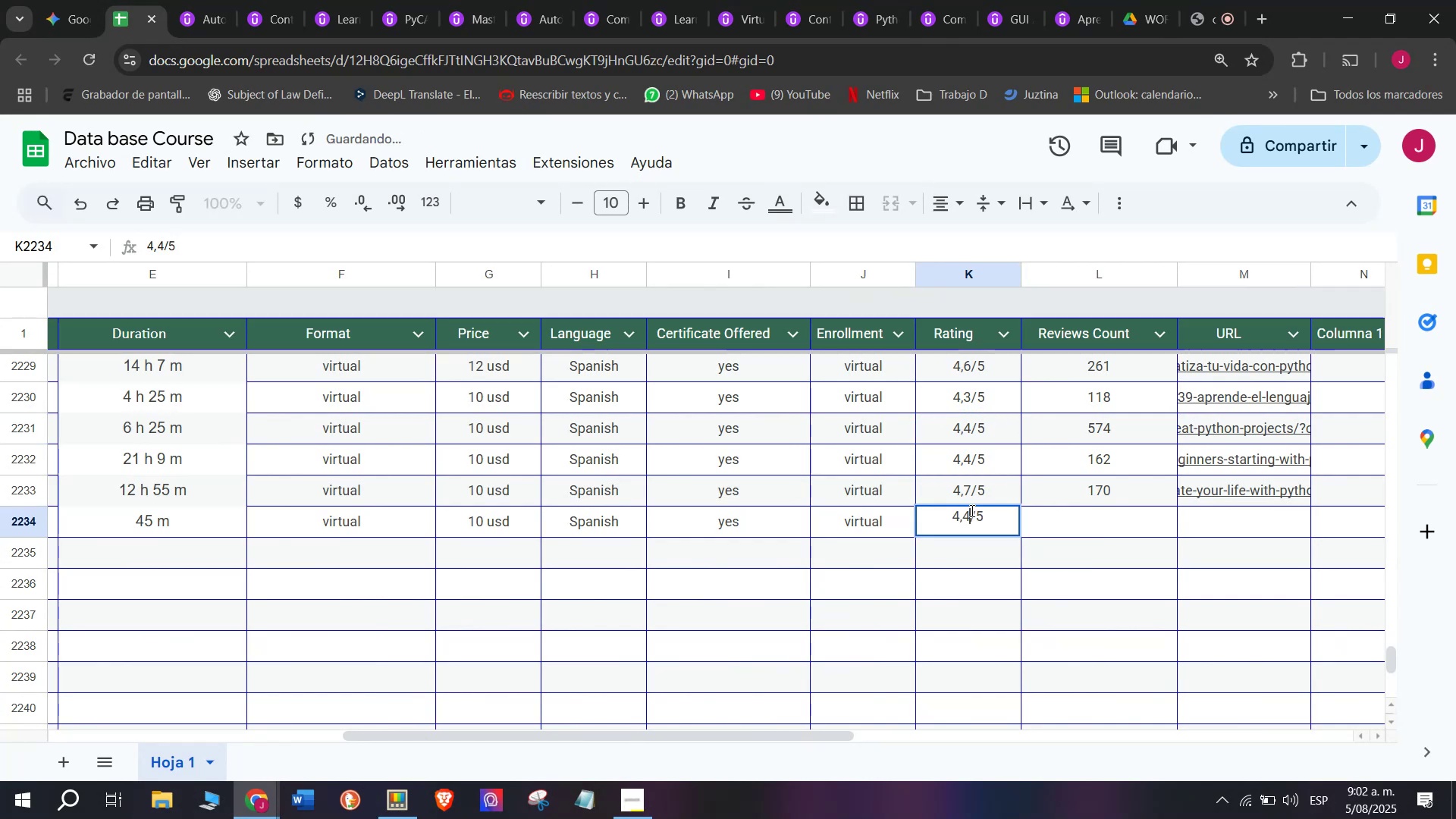 
key(Backspace)
 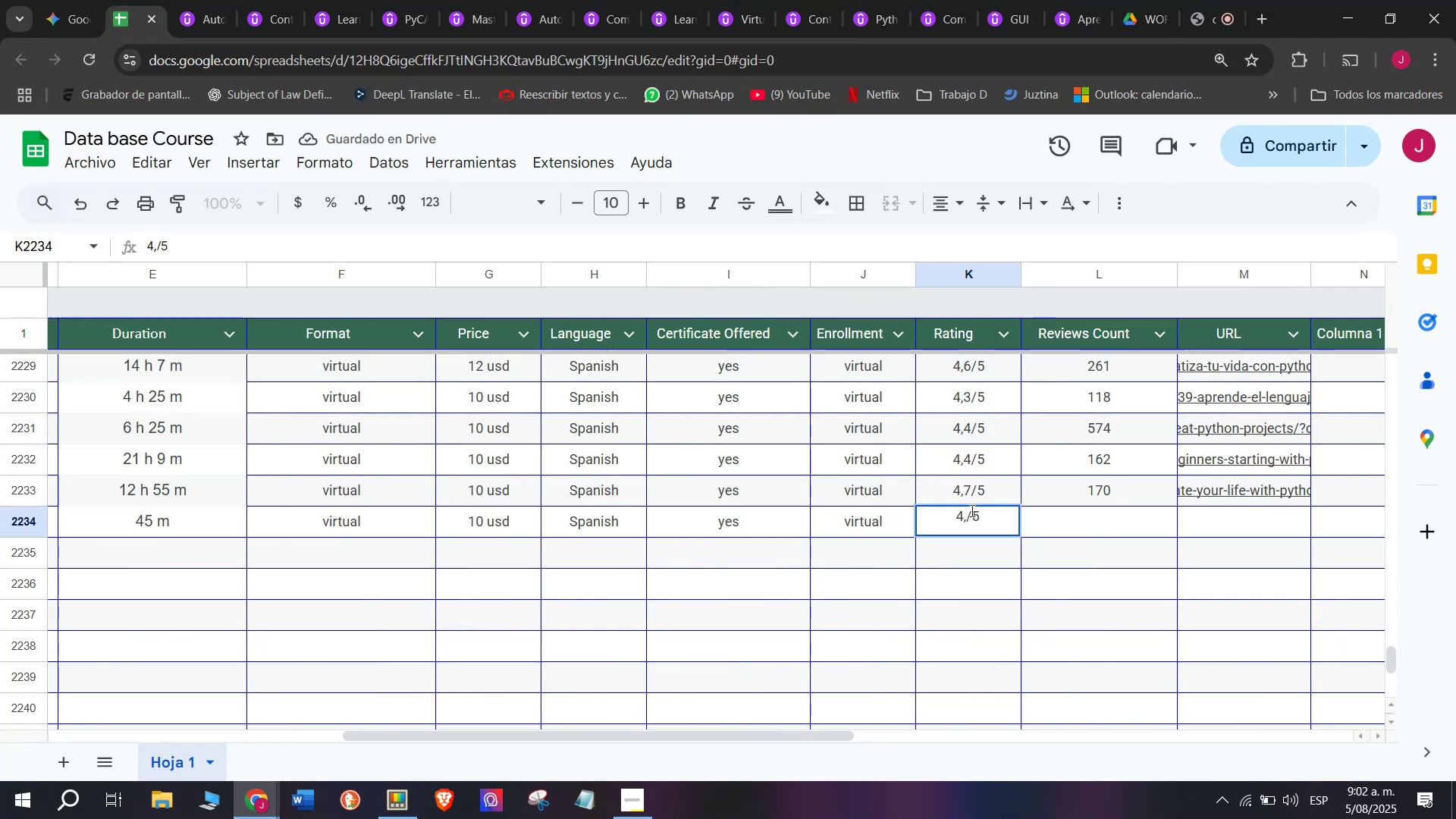 
key(2)
 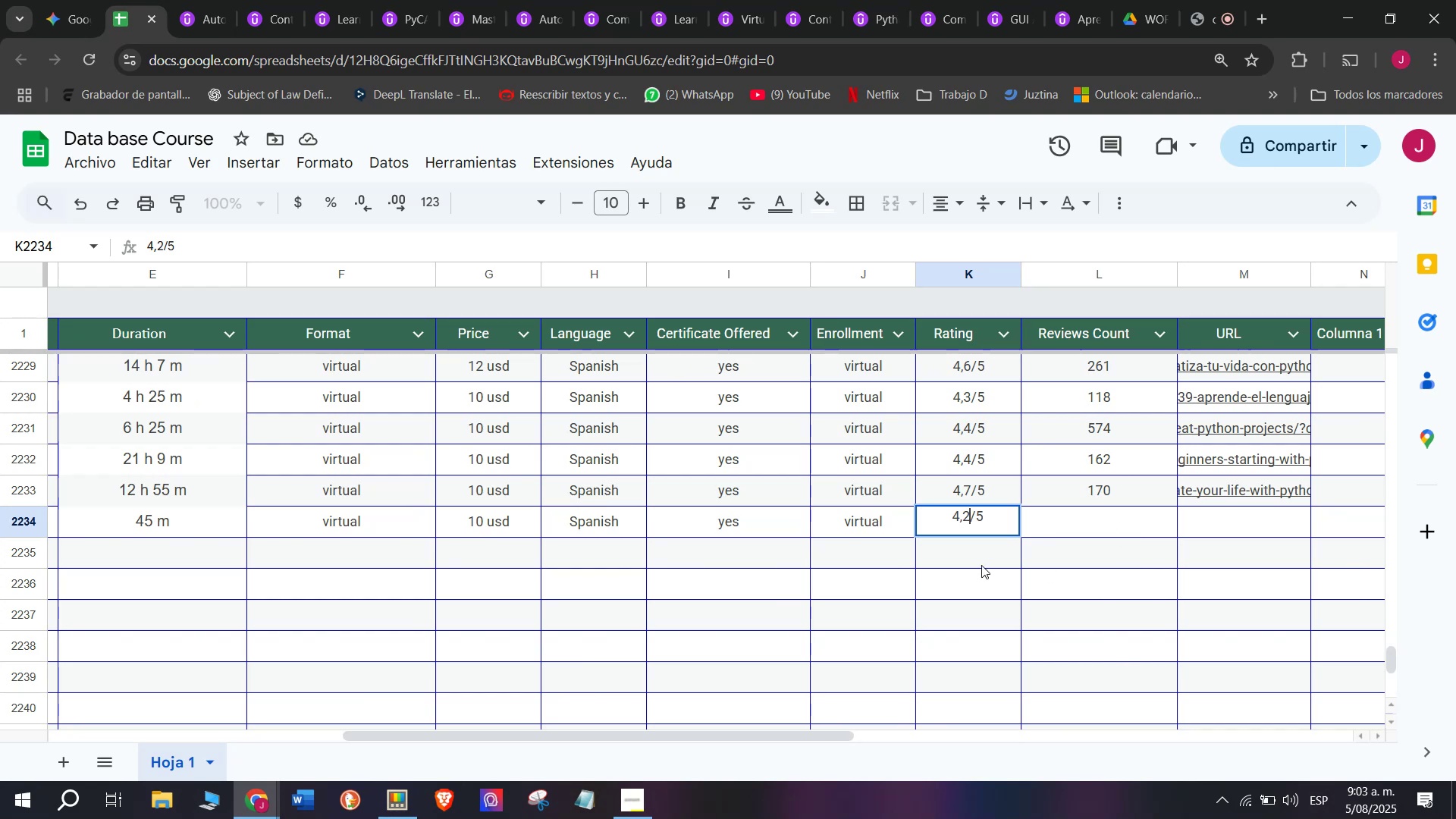 
wait(43.68)
 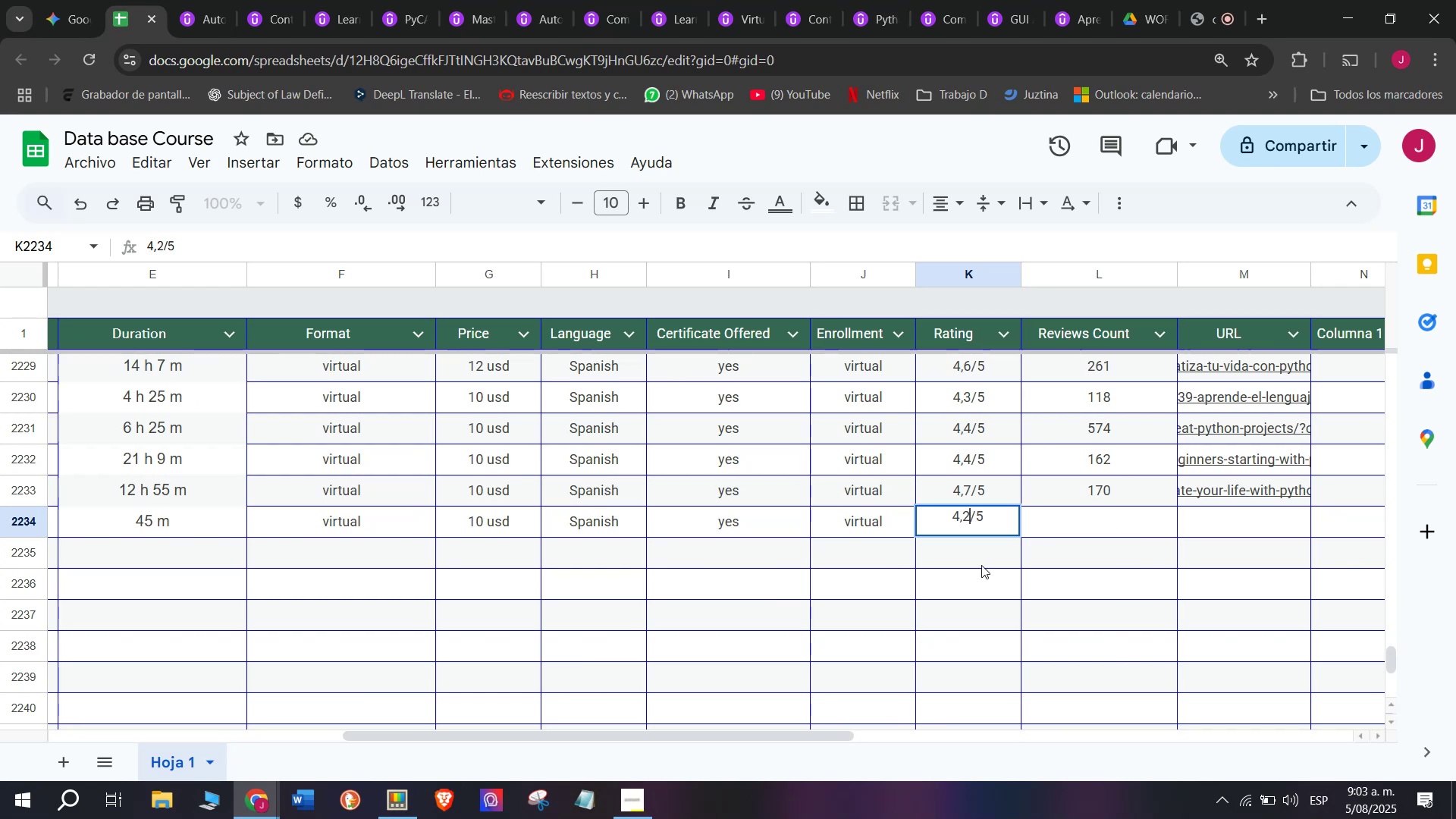 
left_click_drag(start_coordinate=[202, 0], to_coordinate=[206, 6])
 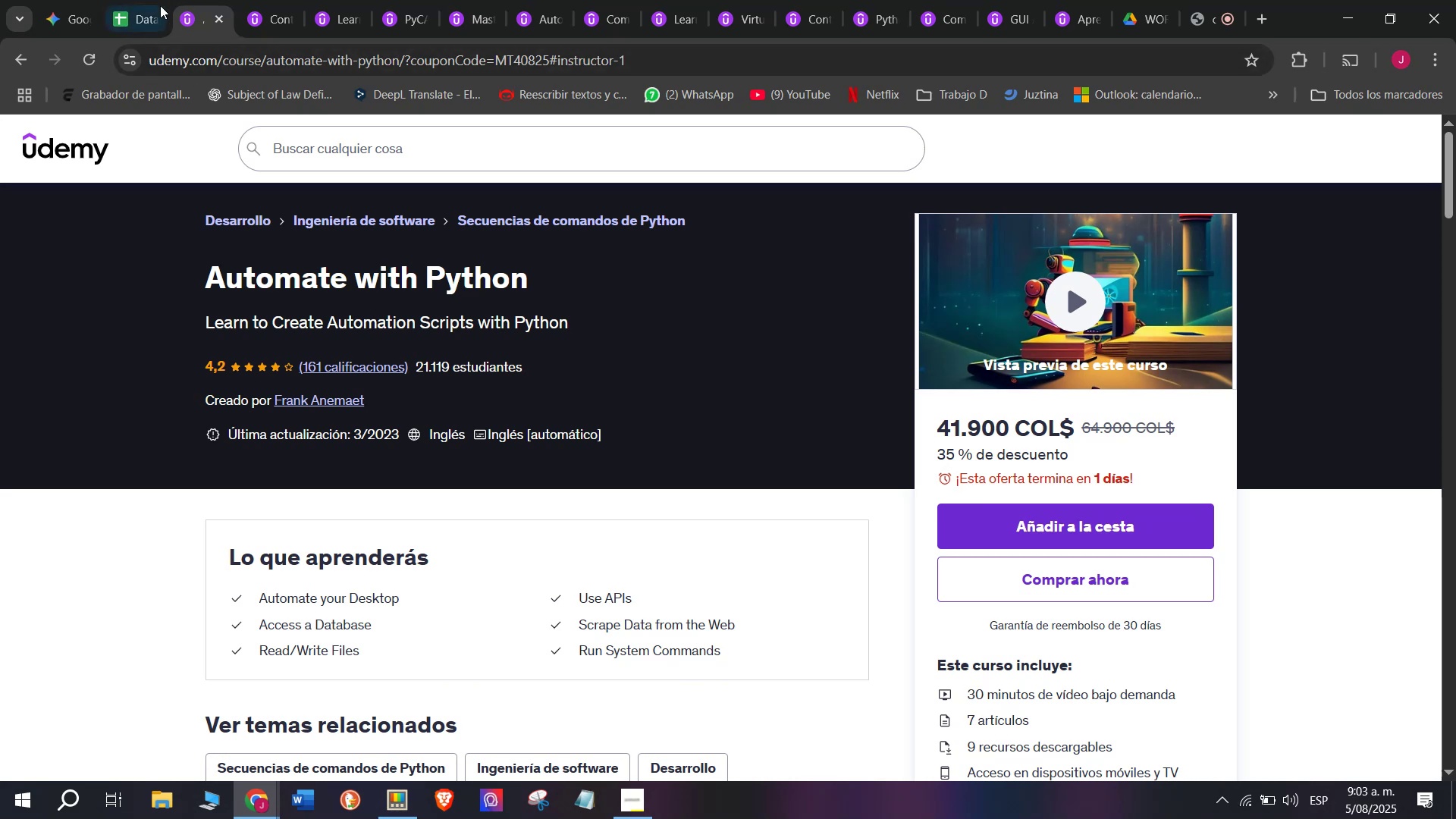 
left_click([161, 0])
 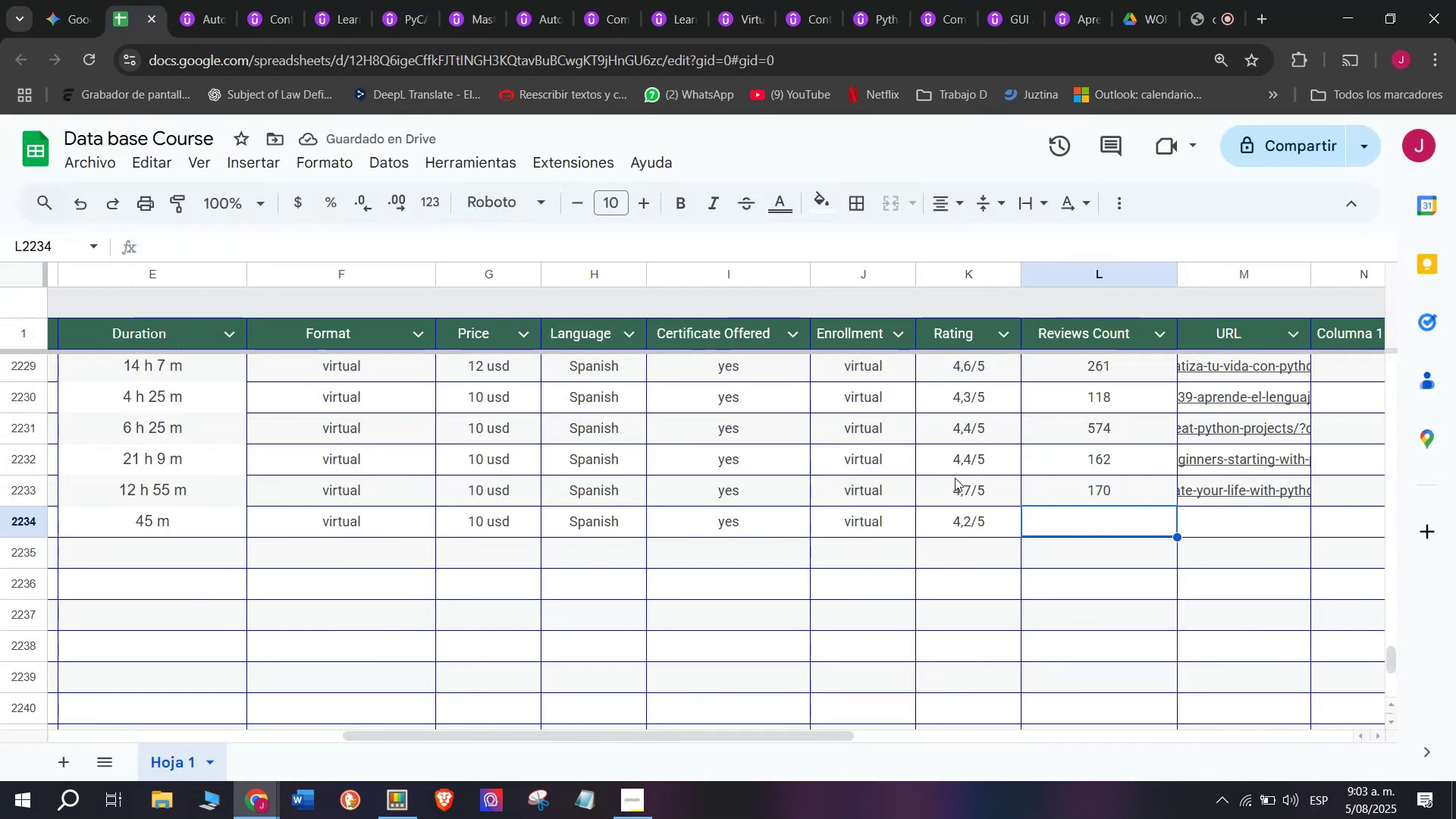 
type(161)
 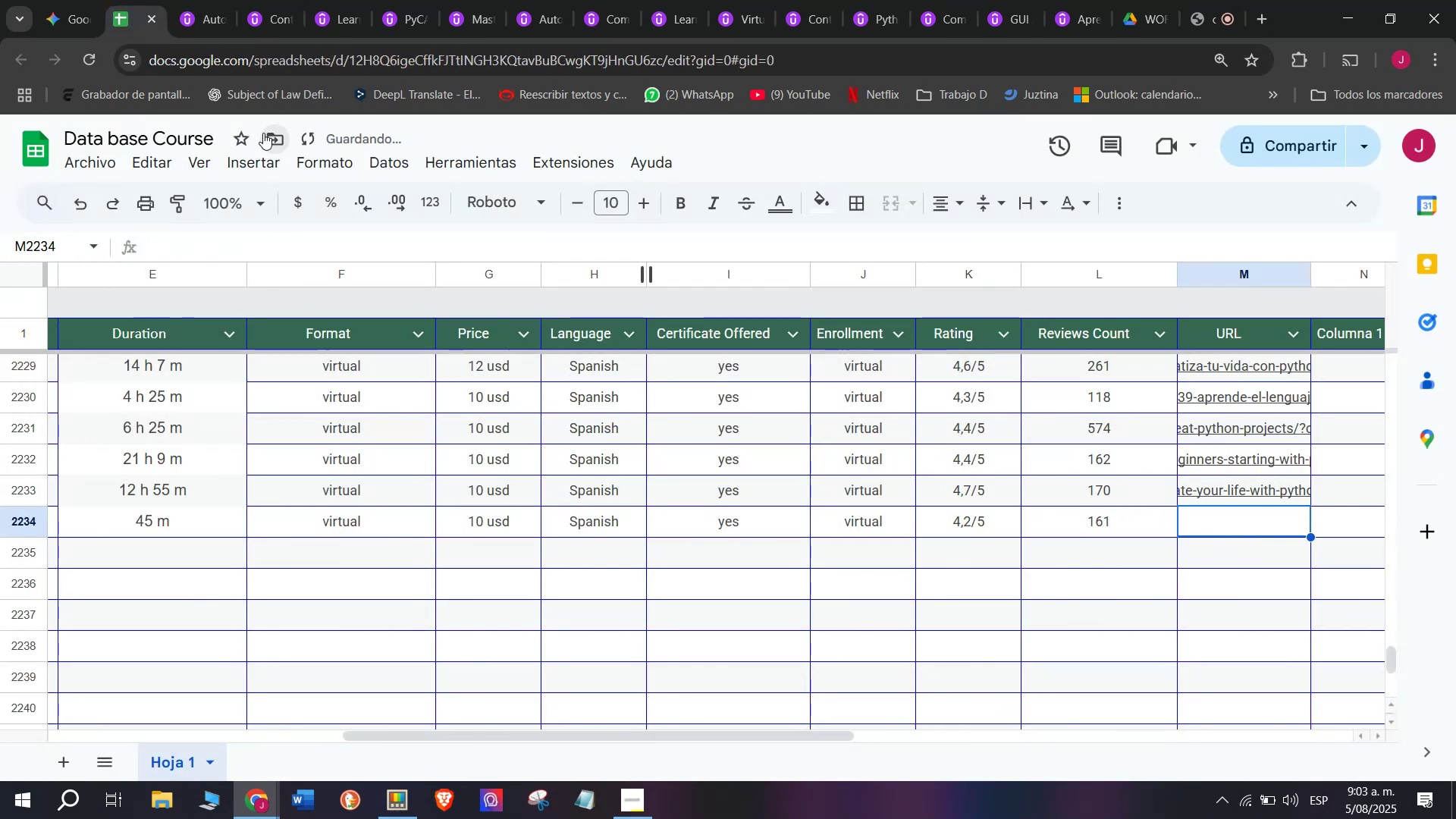 
left_click([194, 23])
 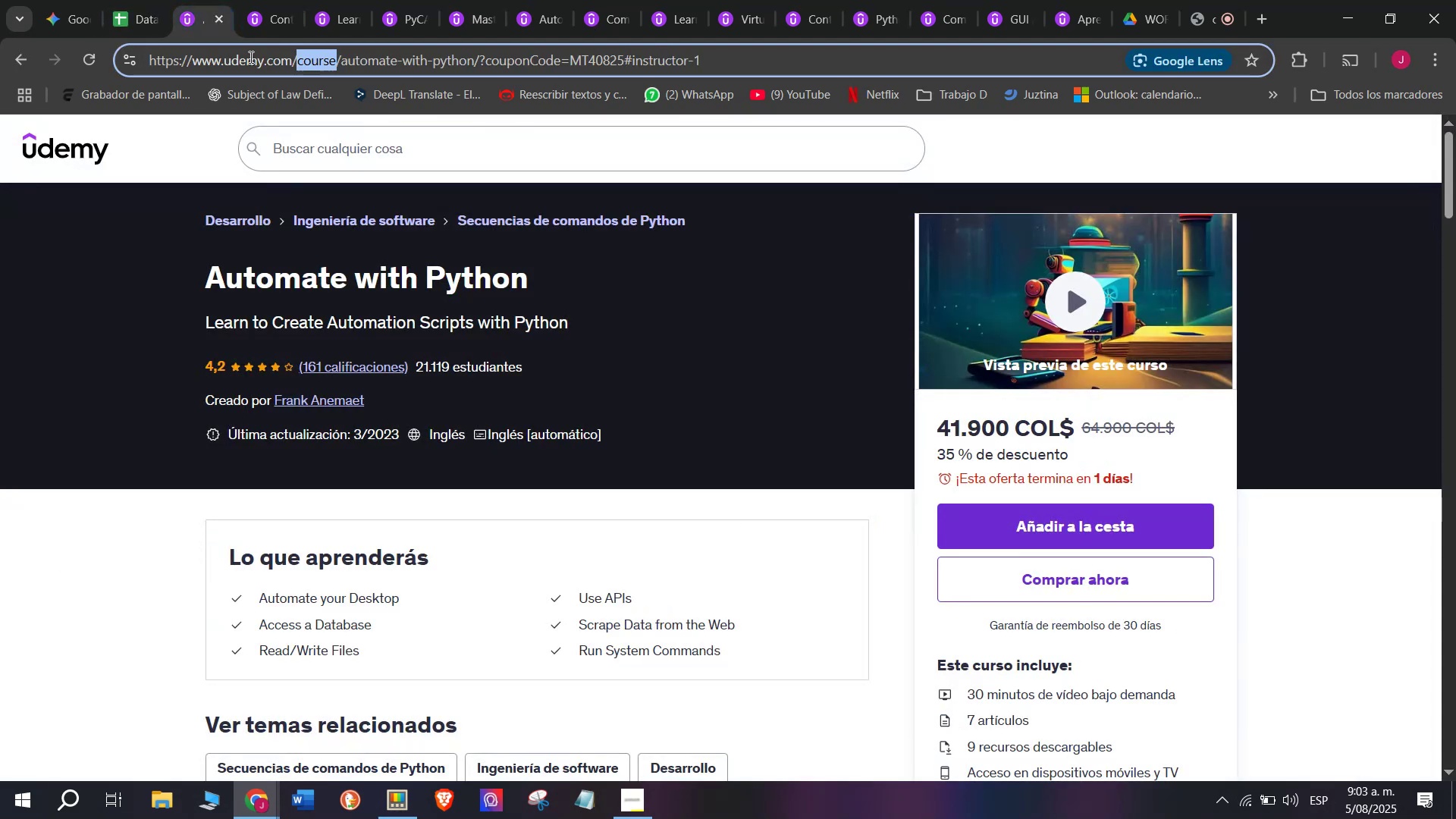 
key(Control+ControlLeft)
 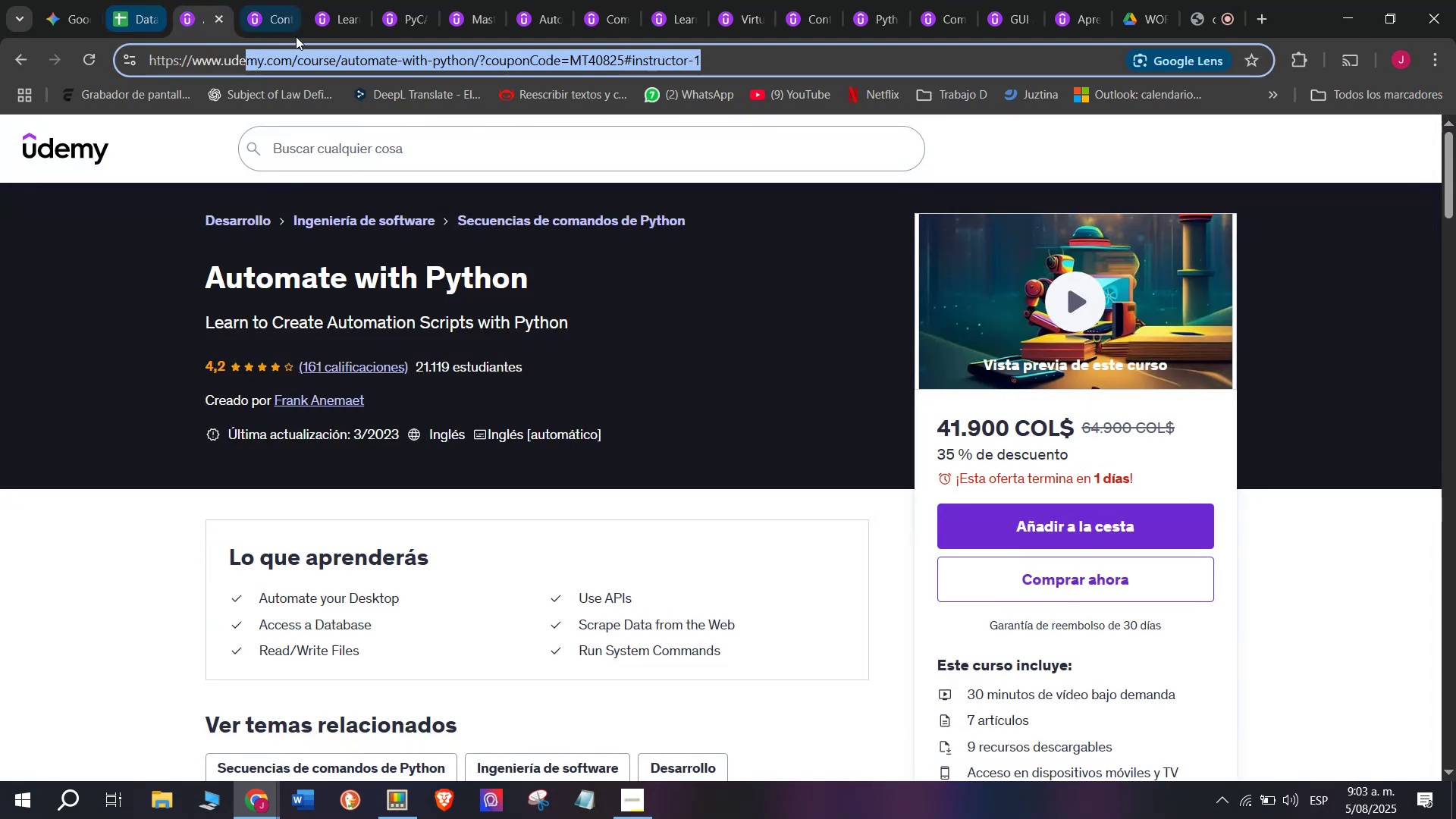 
key(Break)
 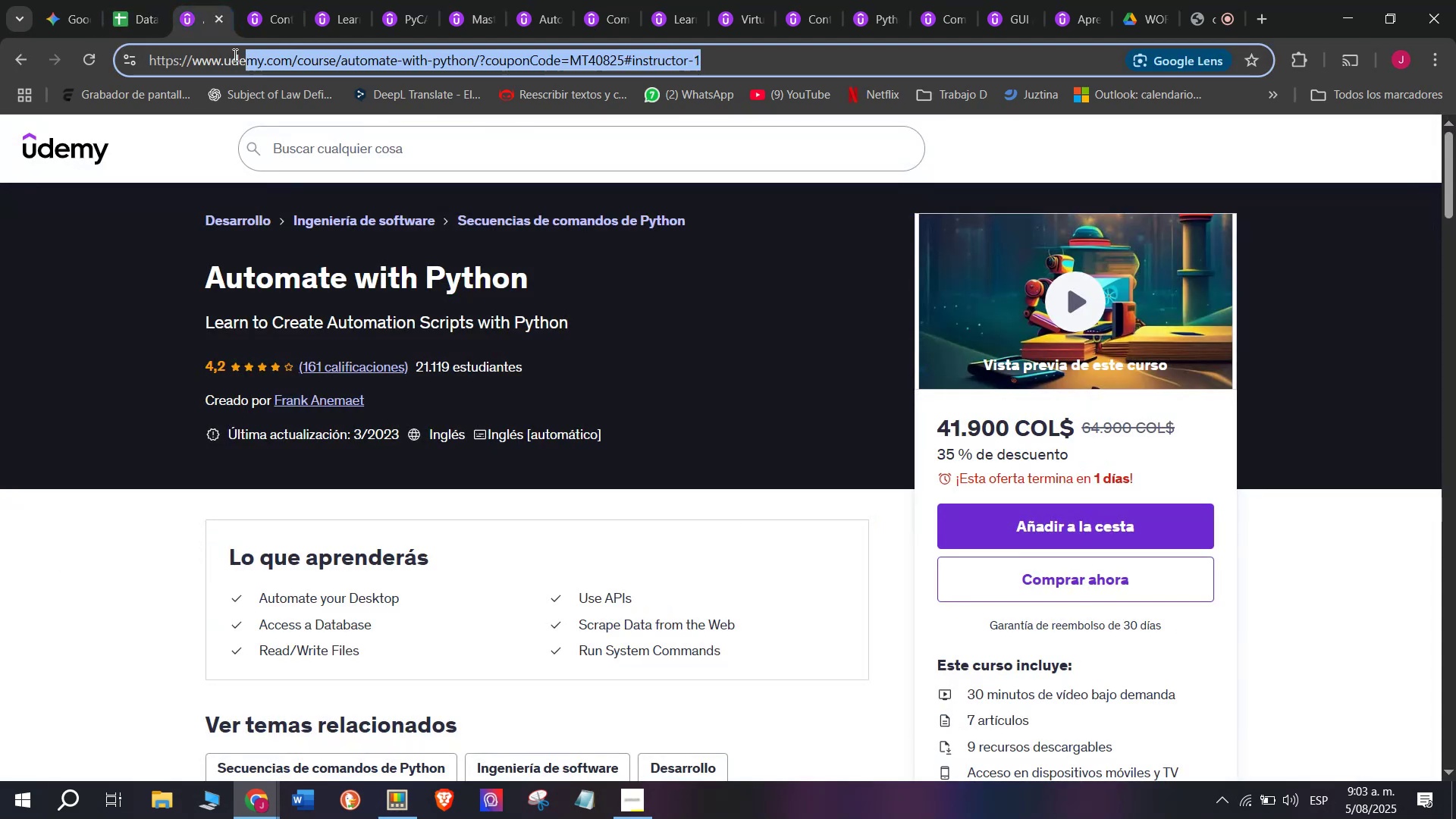 
key(Control+C)
 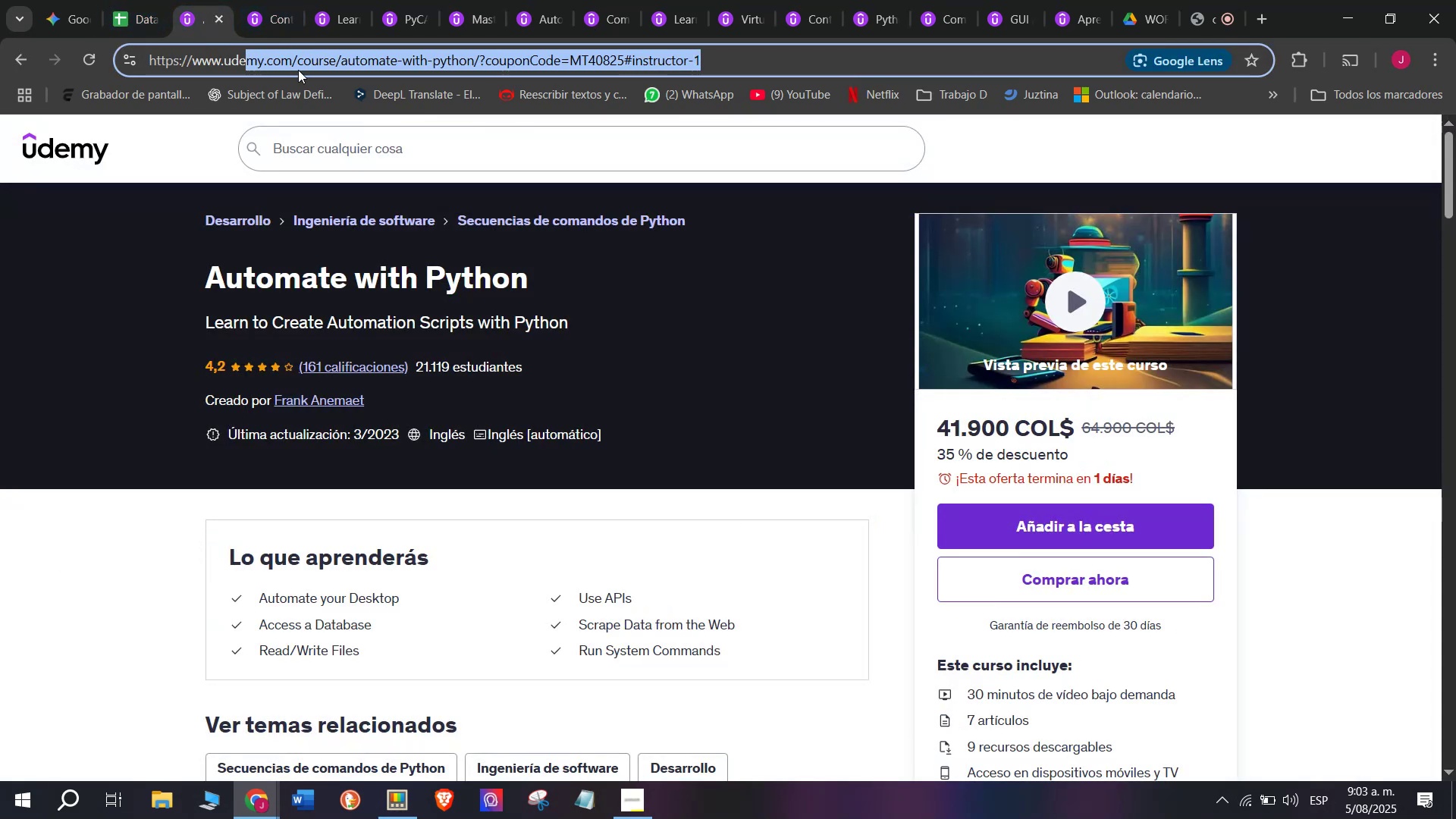 
double_click([298, 67])
 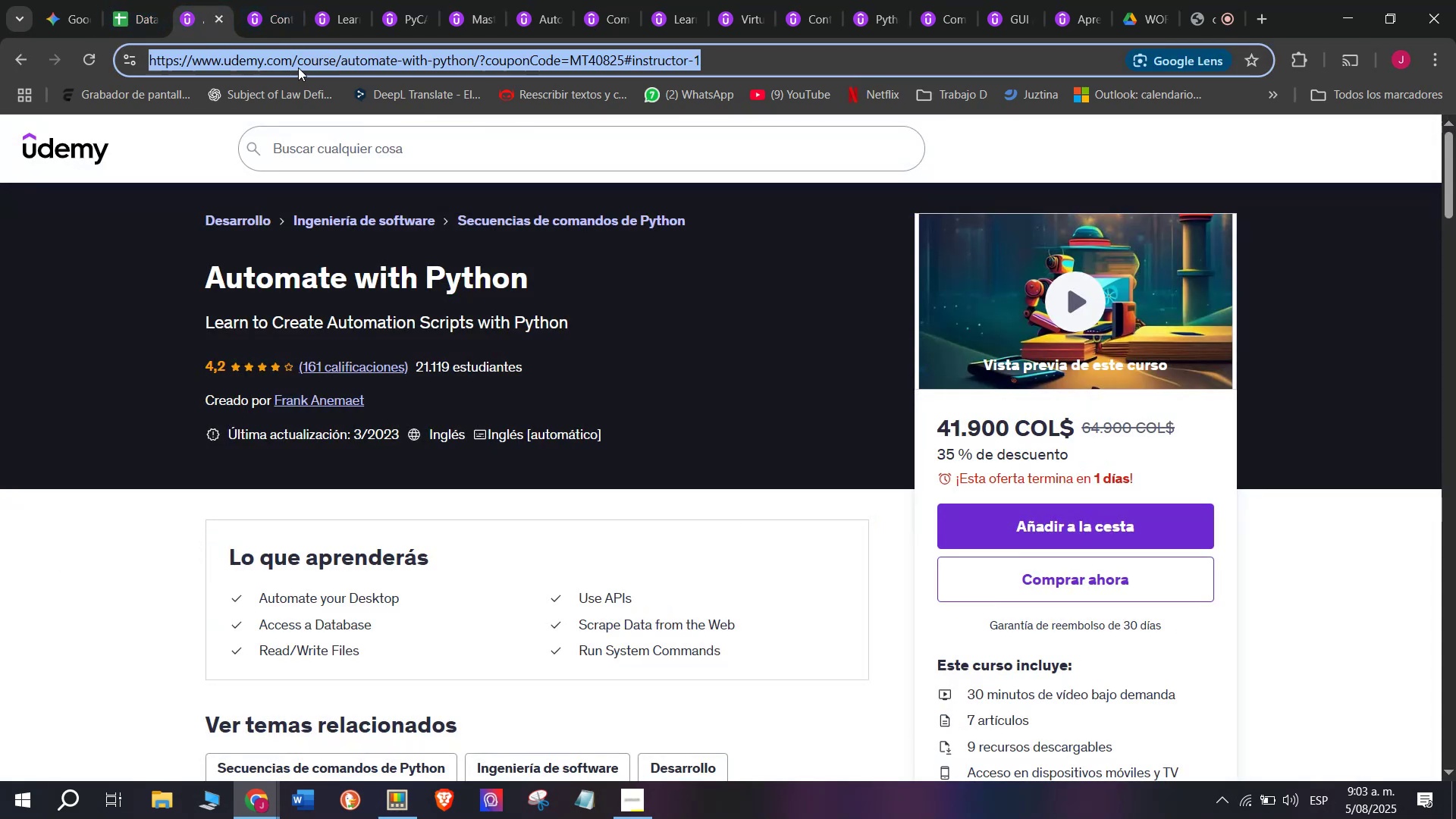 
triple_click([298, 67])
 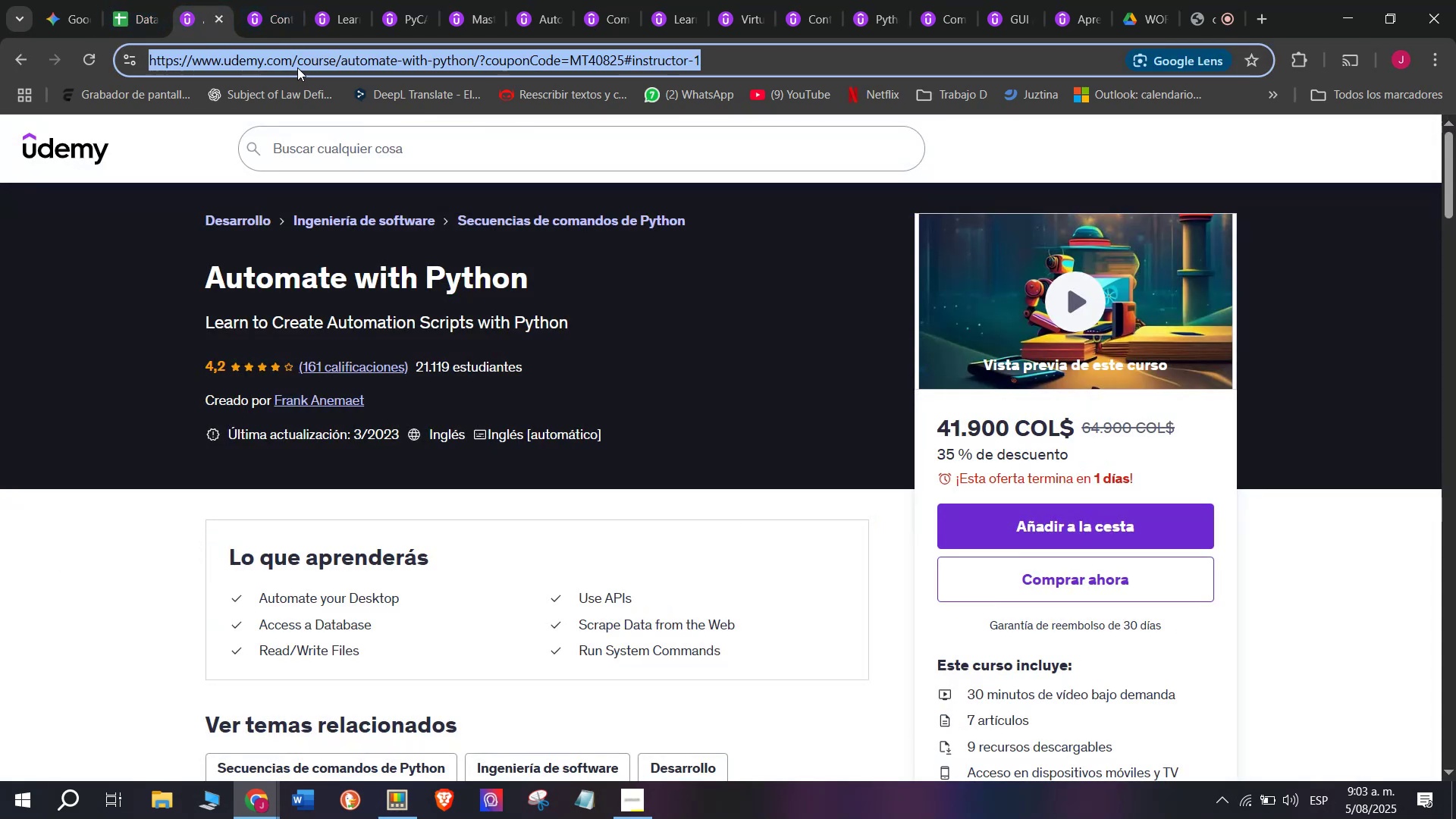 
key(Control+ControlLeft)
 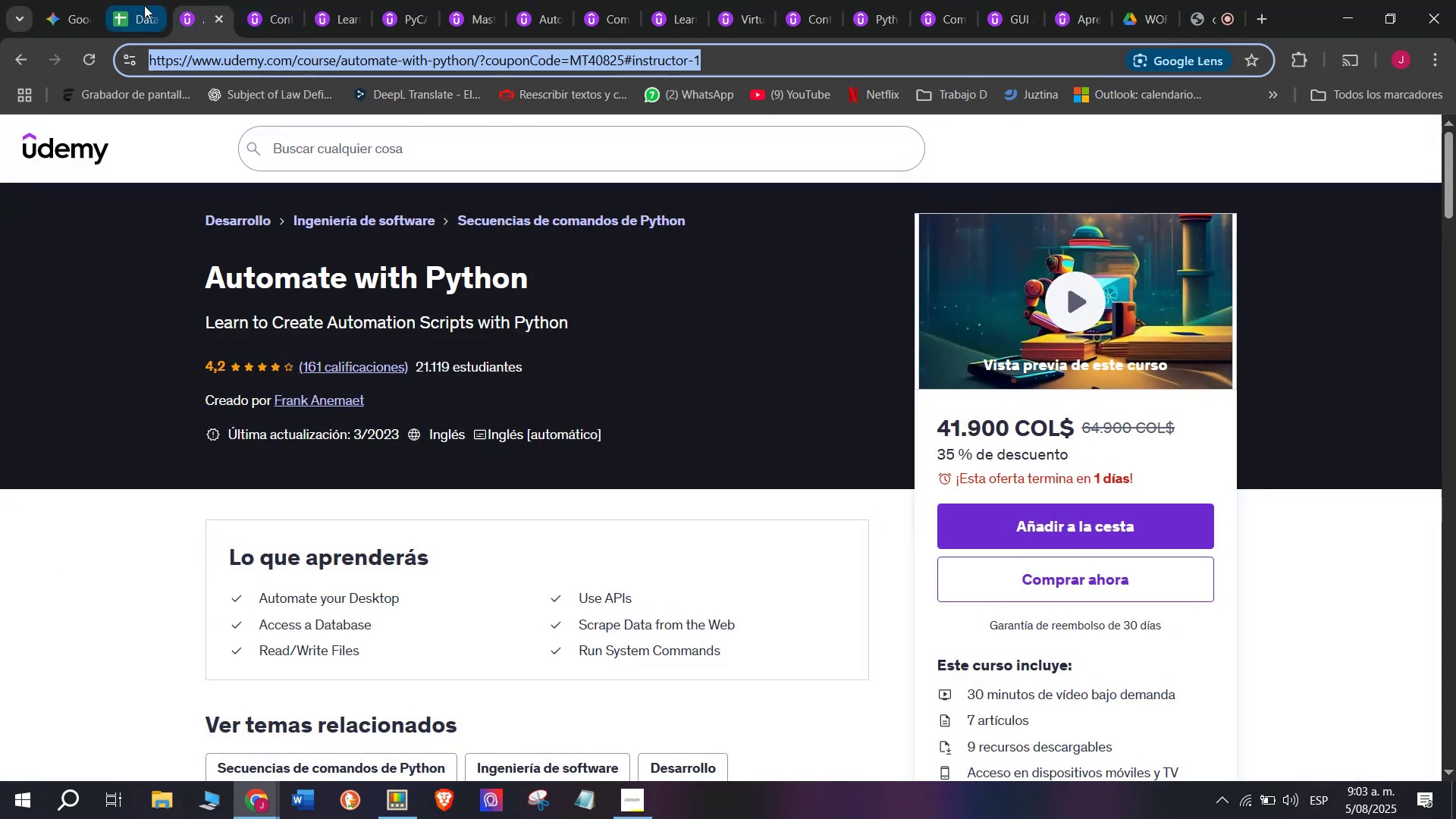 
key(Break)
 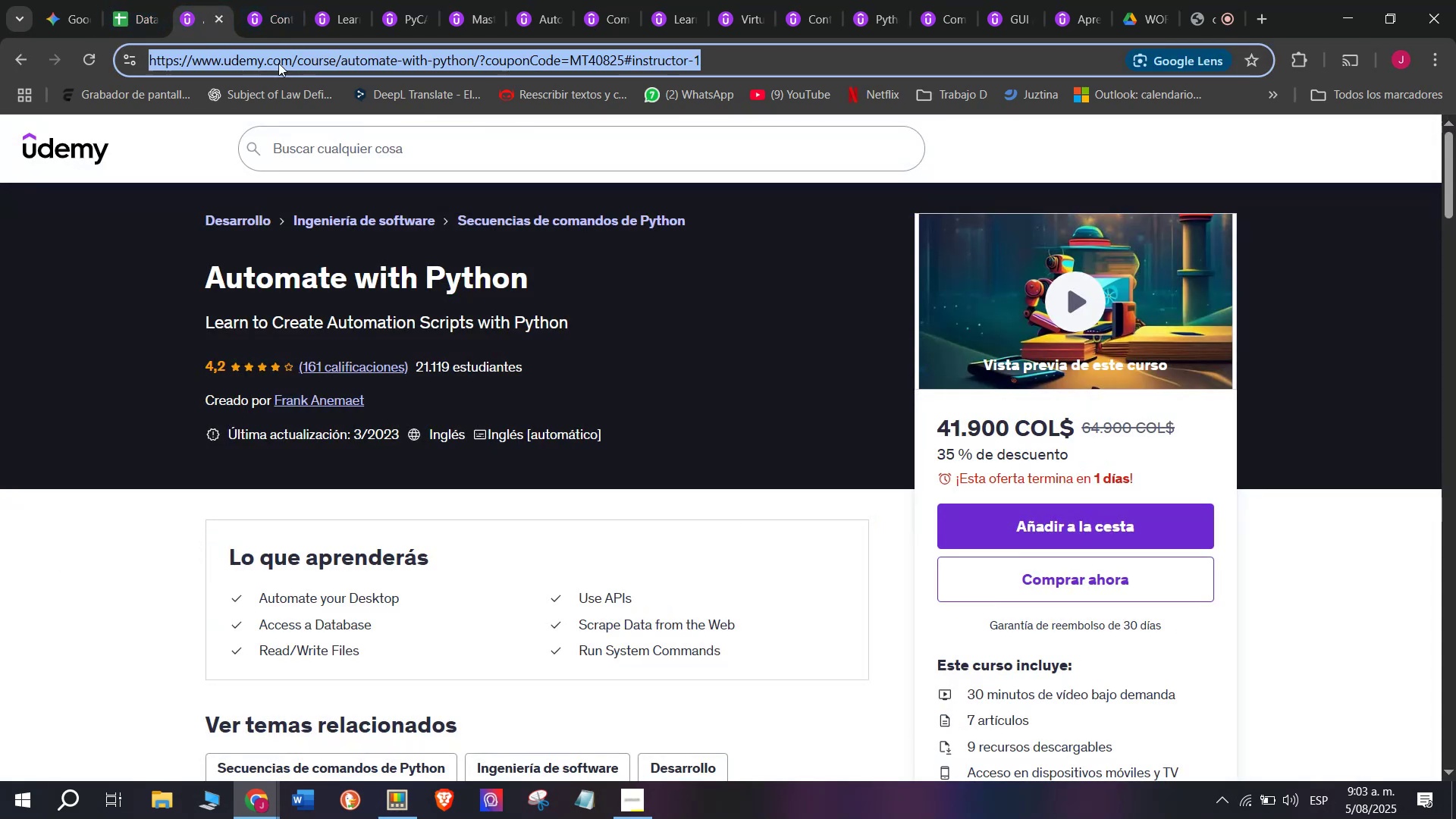 
key(Control+C)
 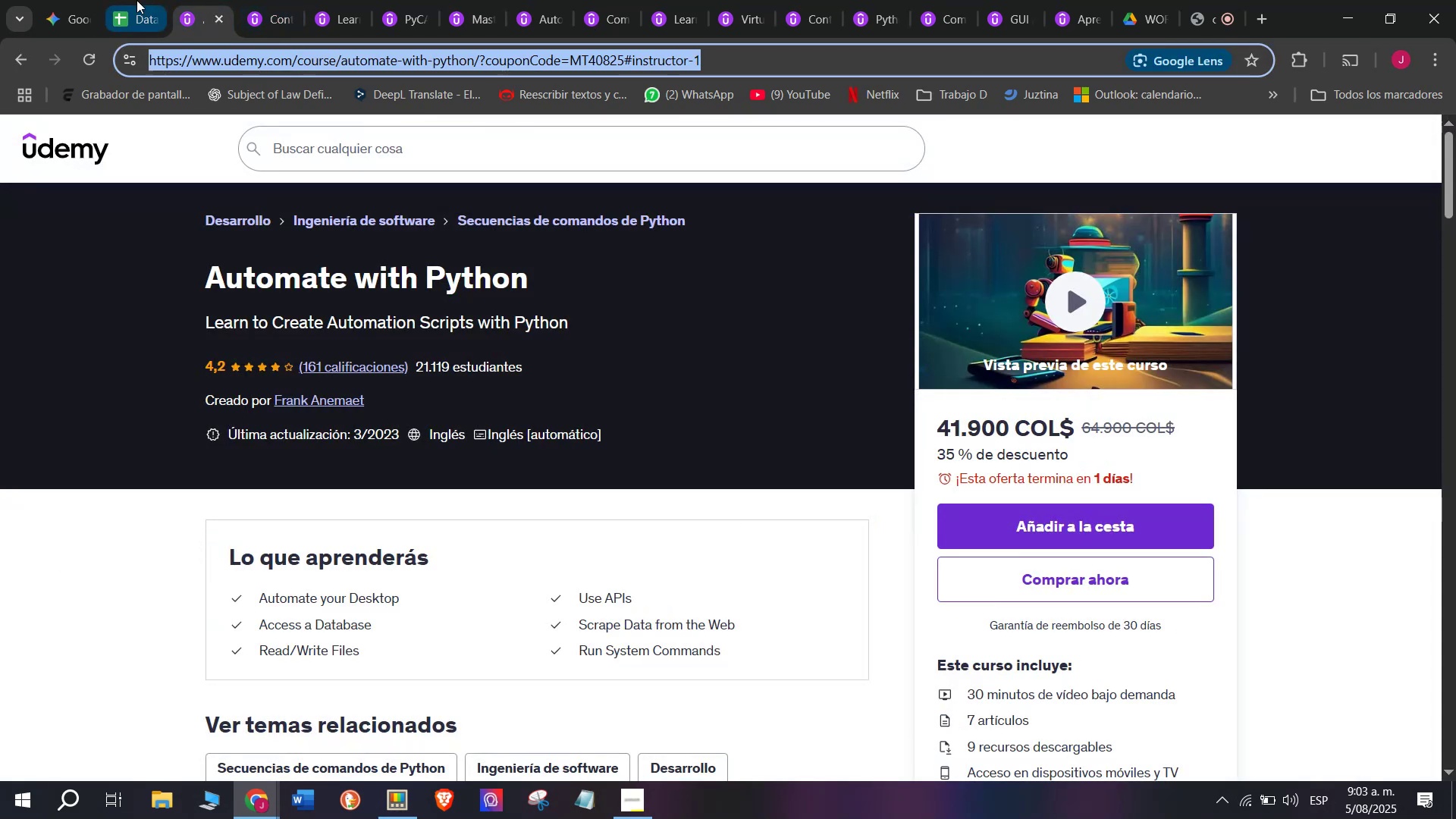 
left_click([136, 0])
 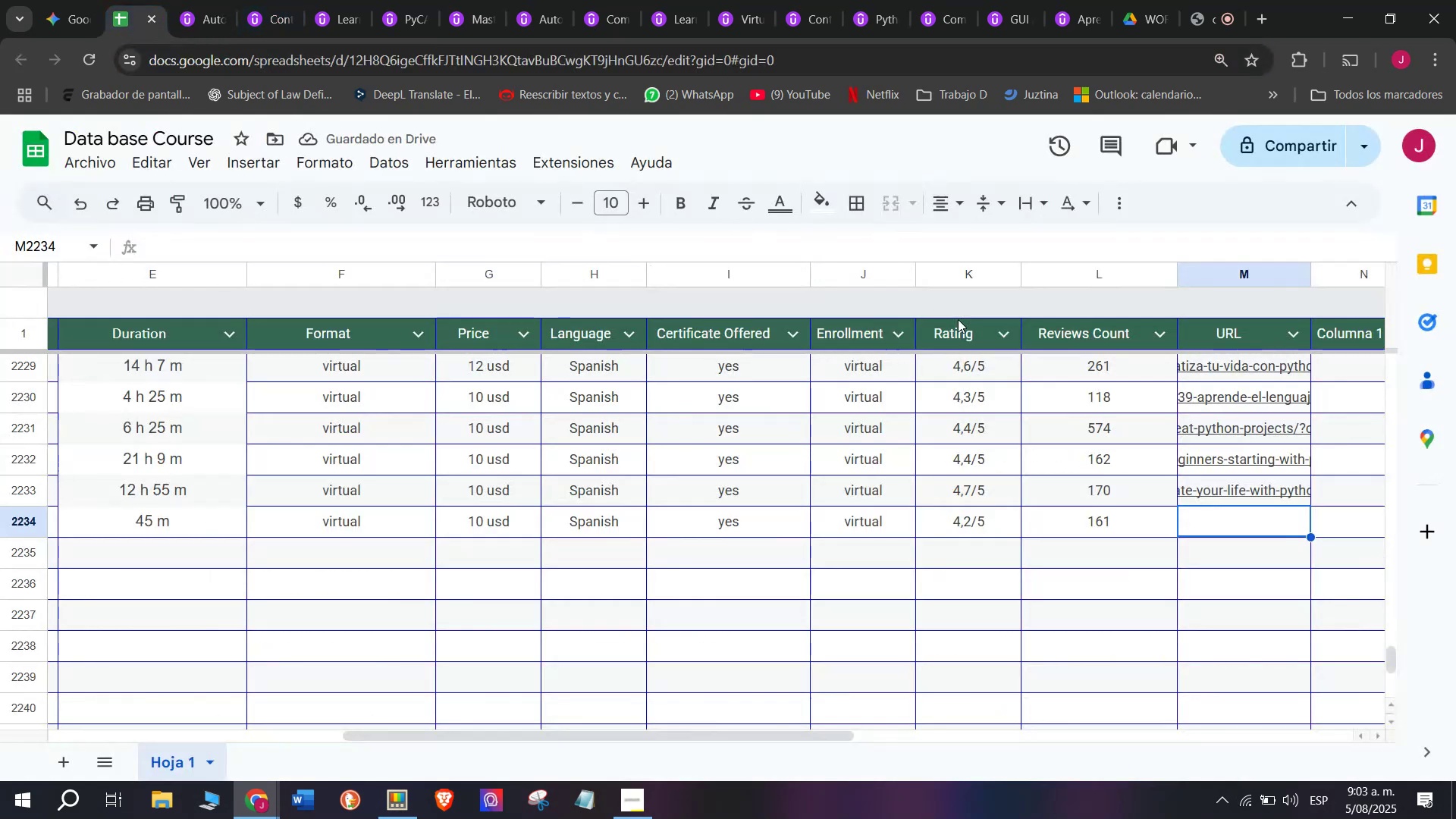 
key(Z)
 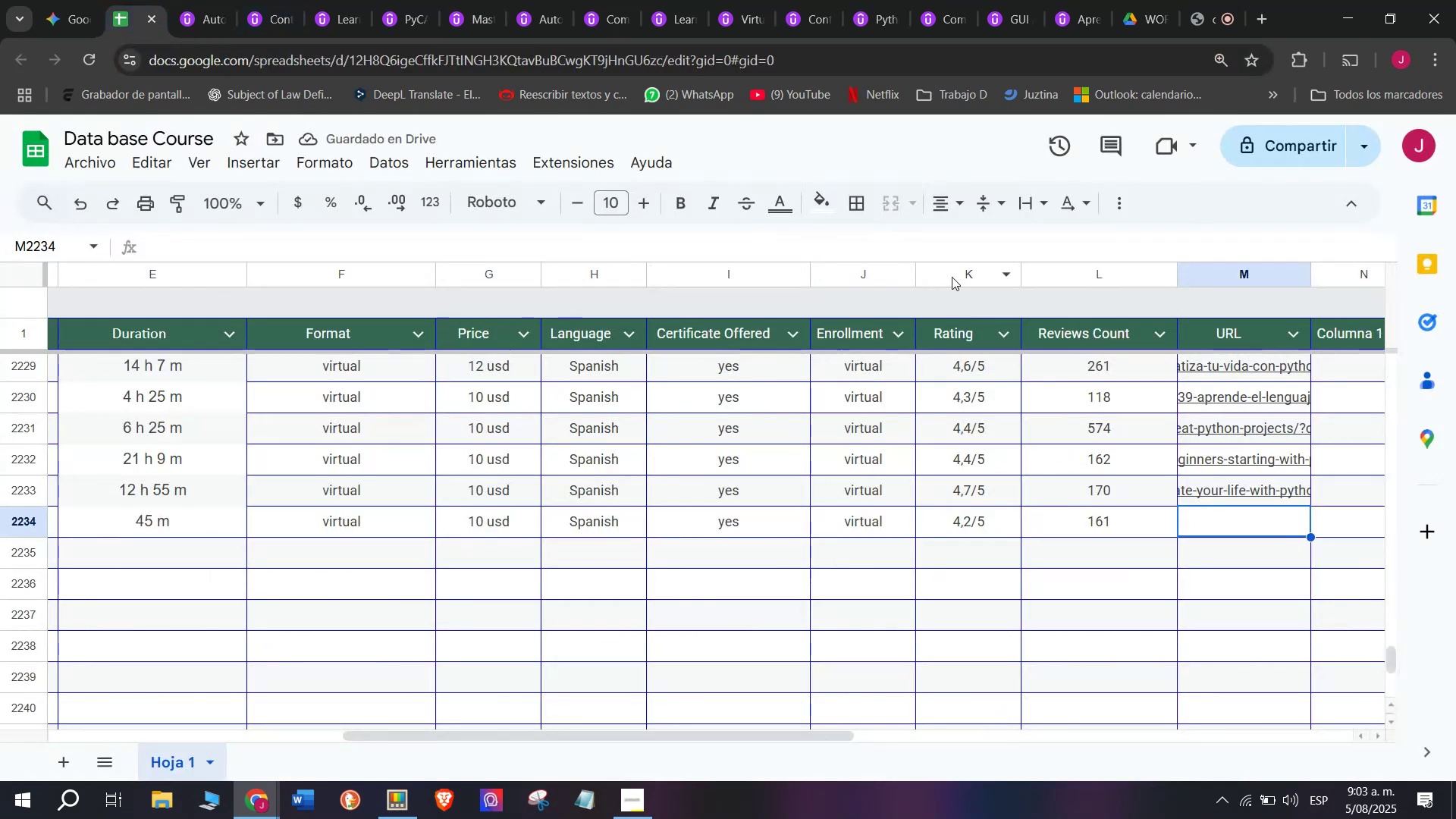 
key(Control+ControlLeft)
 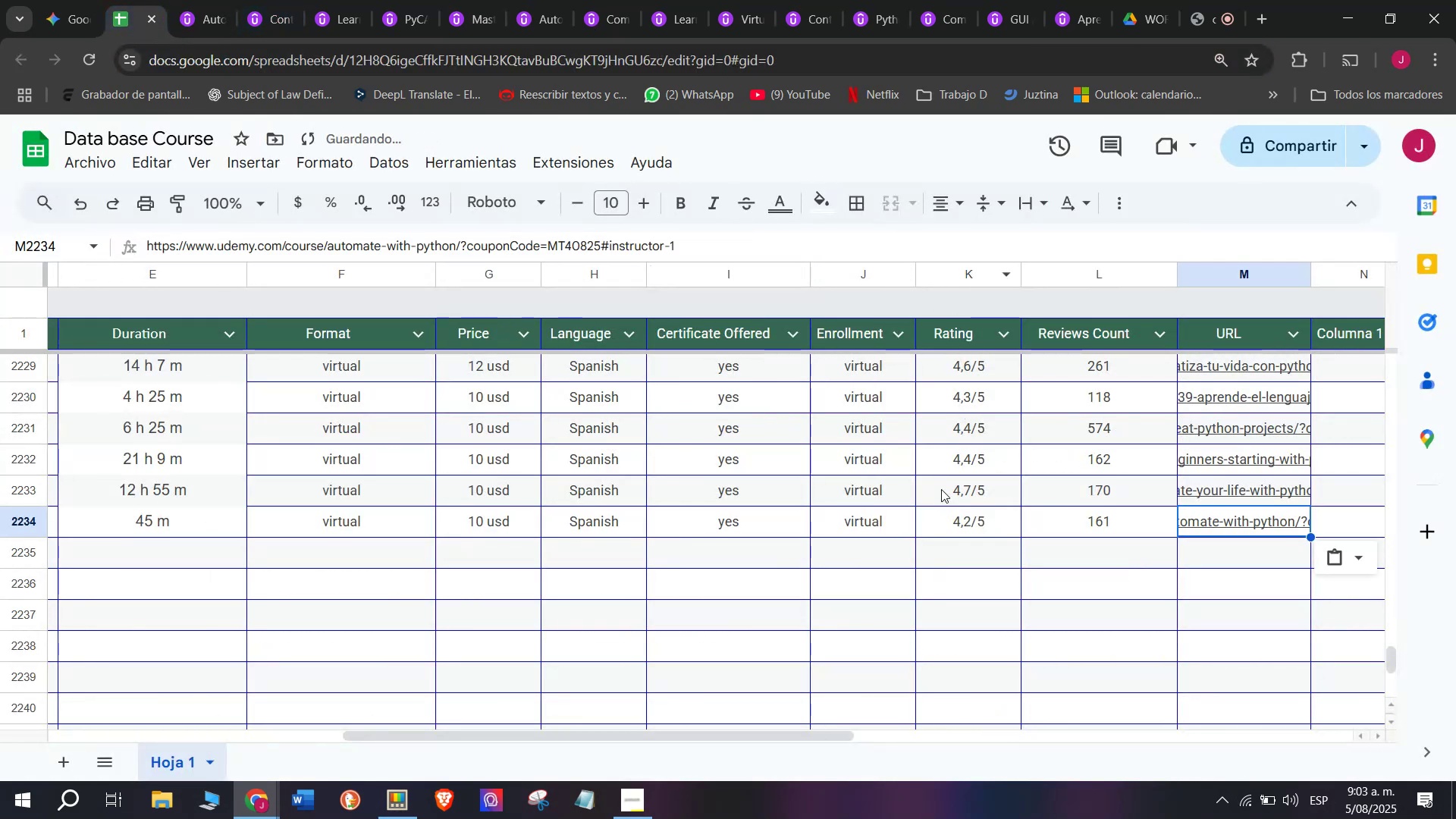 
key(Control+V)
 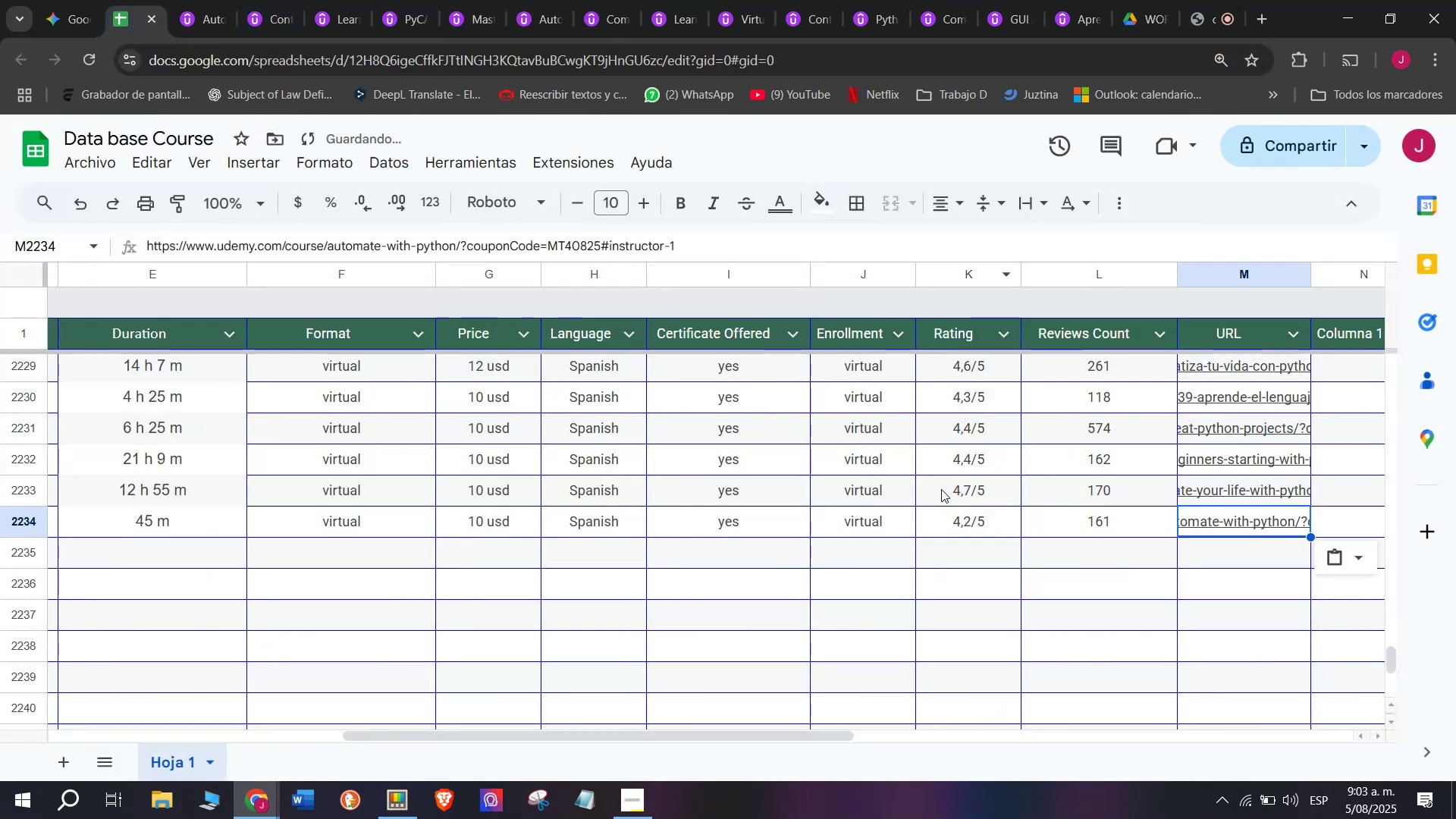 
scroll: coordinate [535, 546], scroll_direction: up, amount: 4.0
 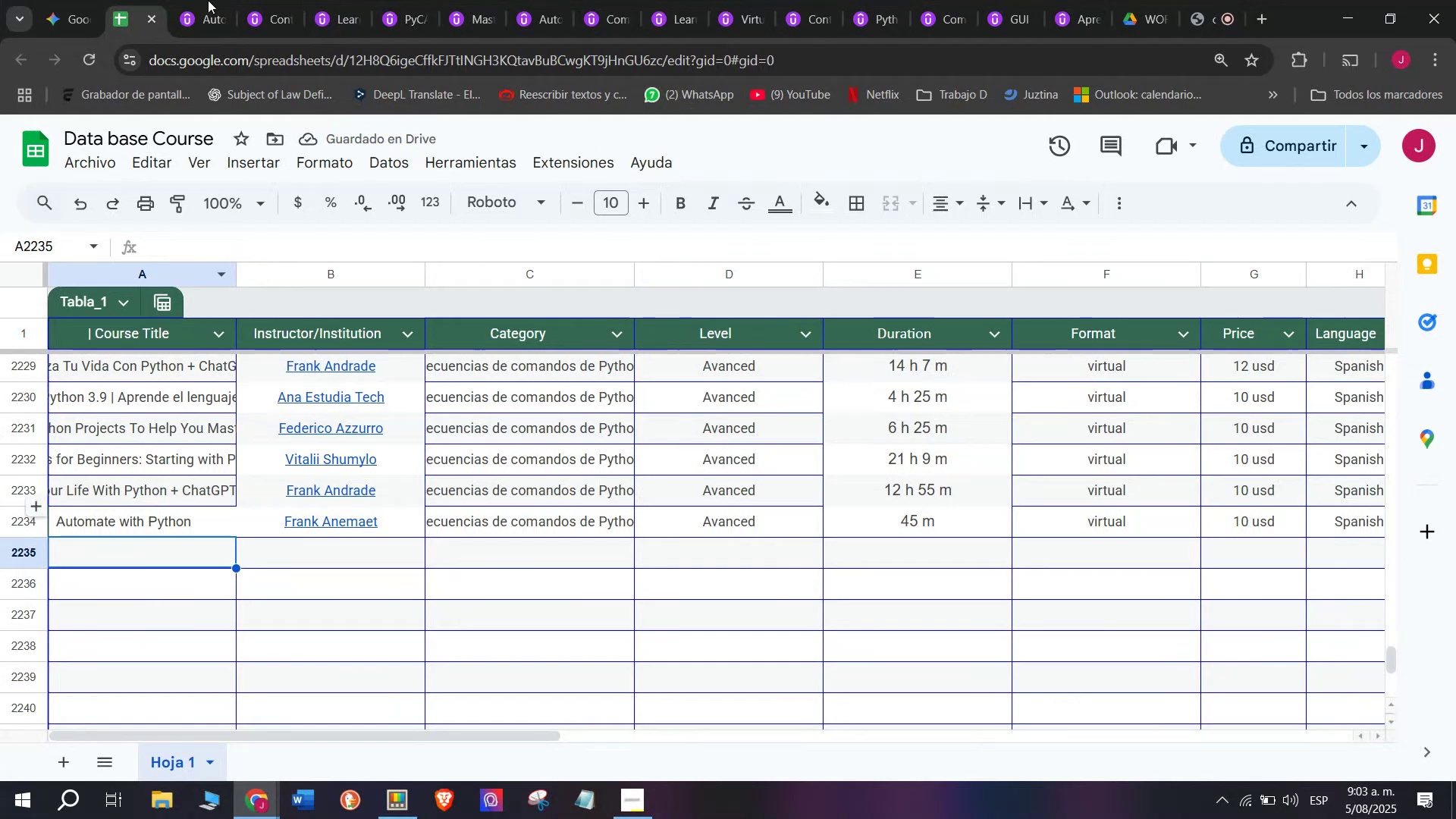 
left_click([208, 0])
 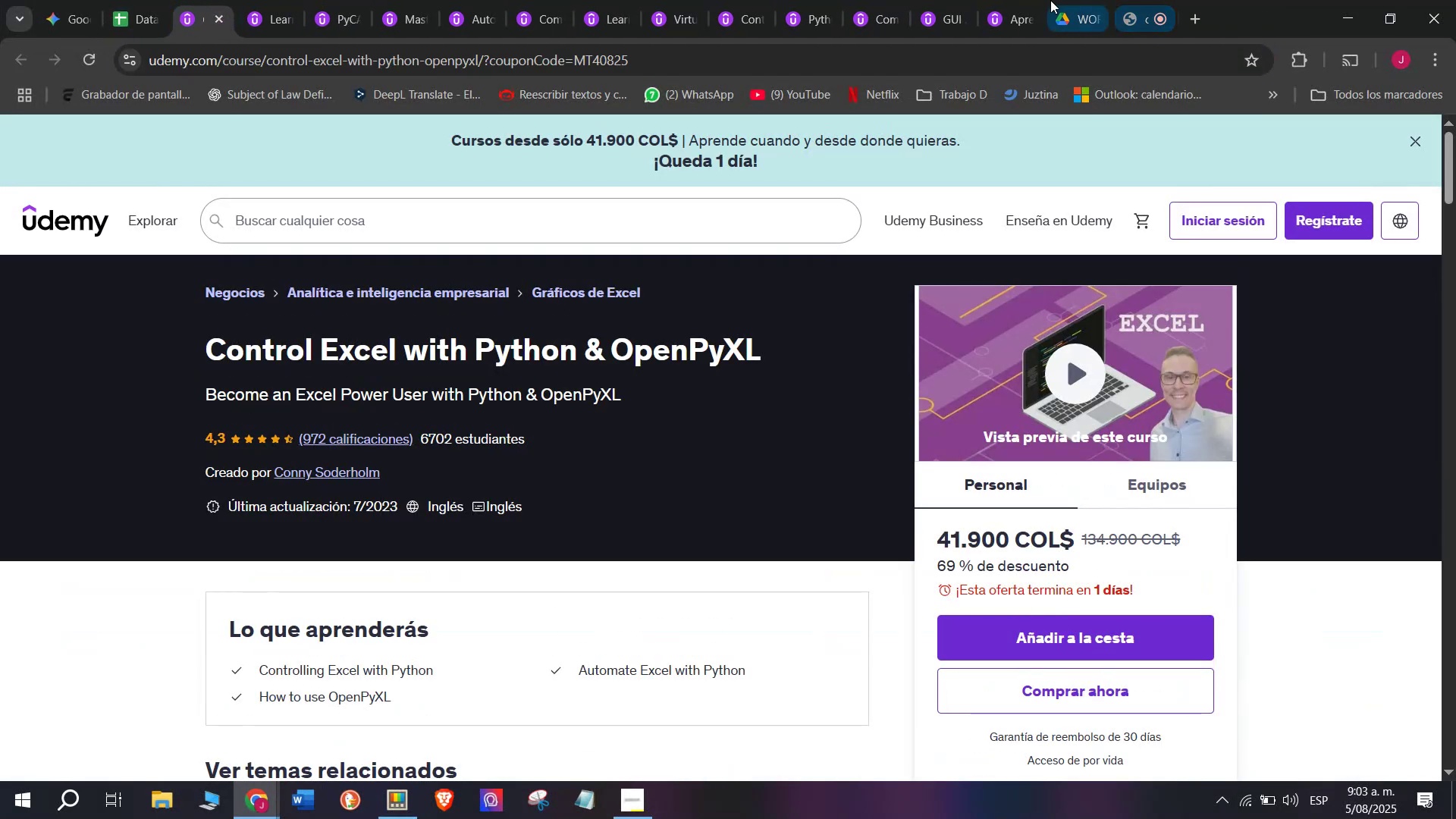 
left_click([1143, 0])
 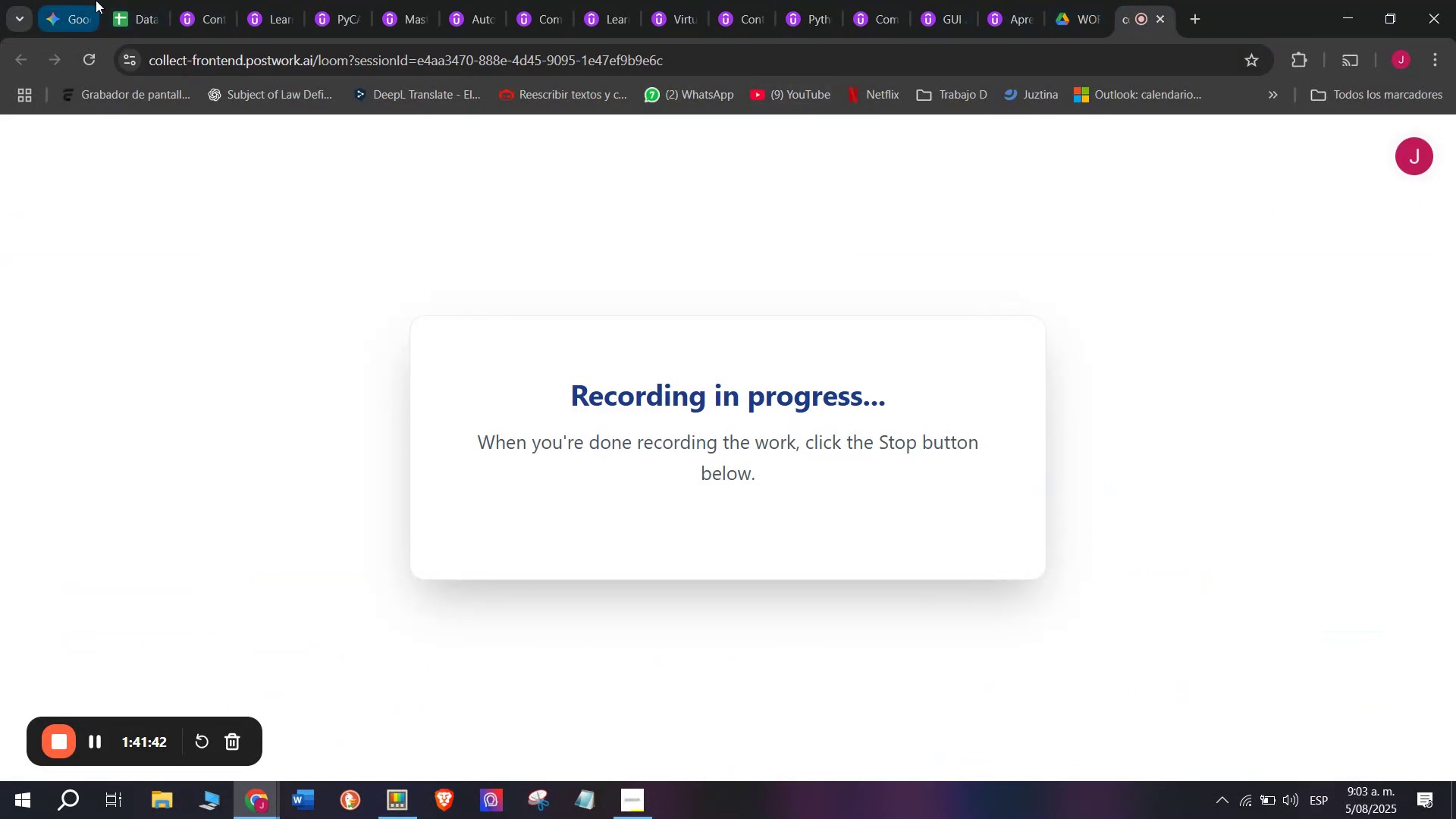 
left_click([115, 0])
 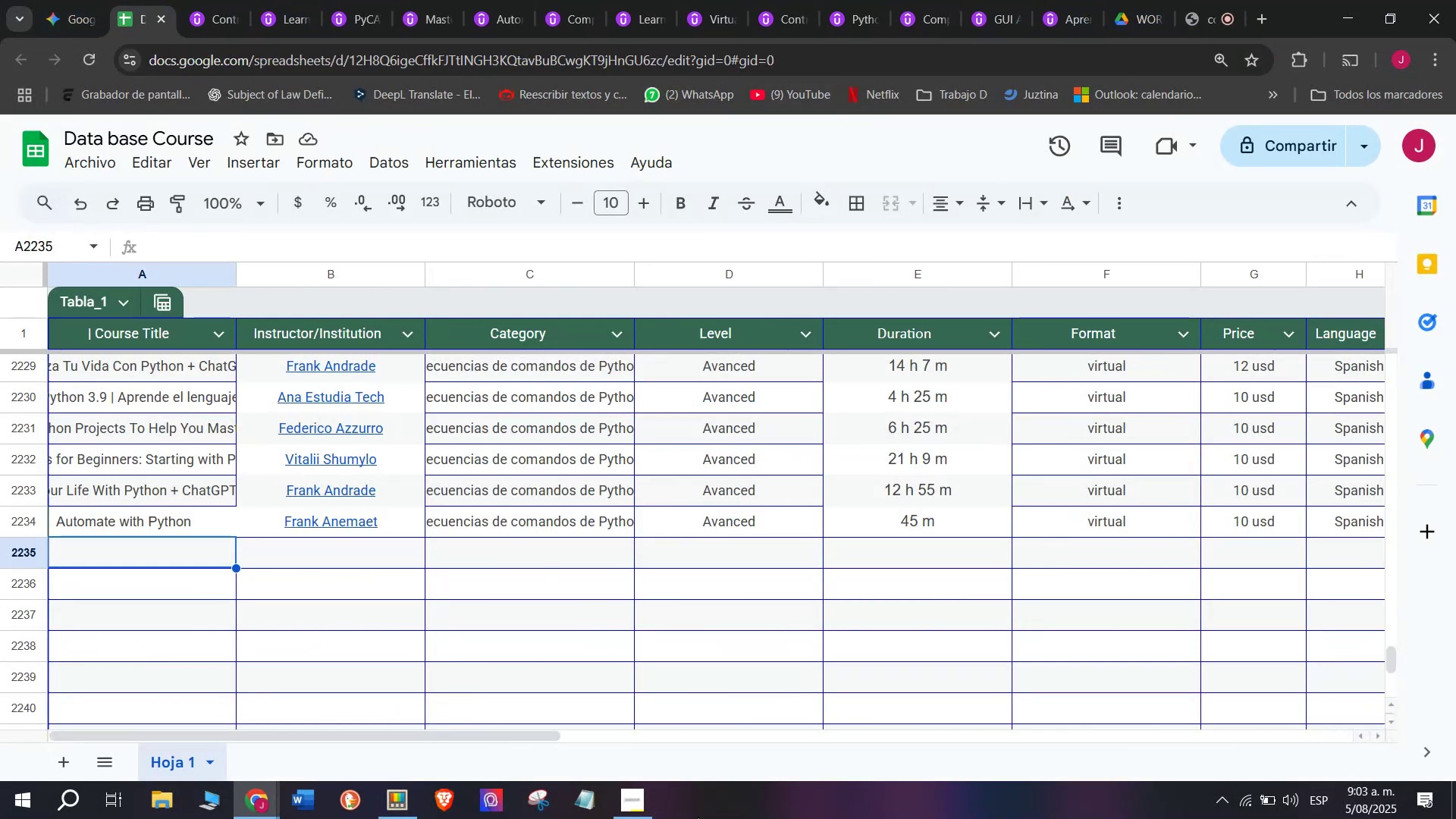 
wait(10.09)
 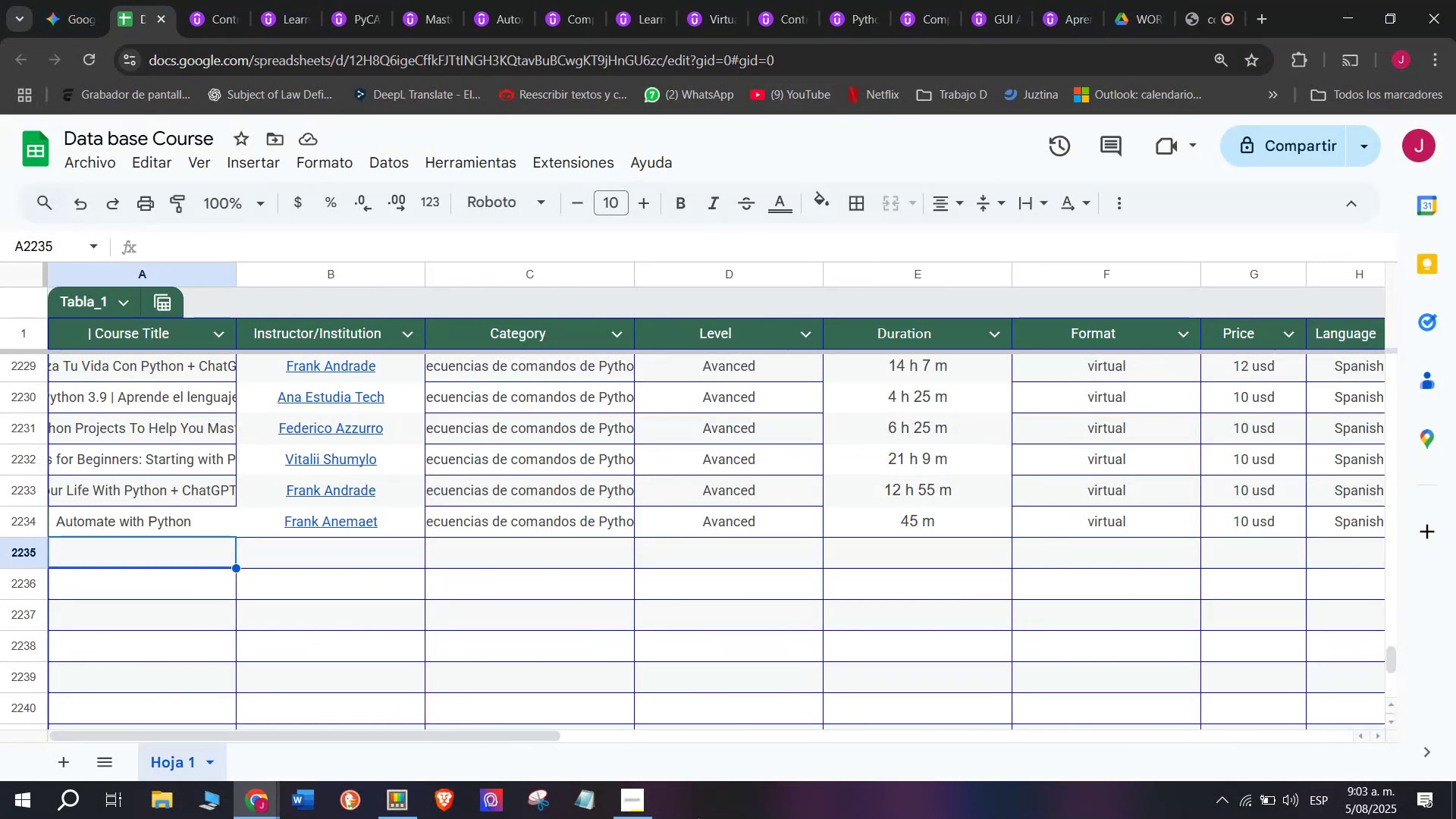 
left_click([191, 0])
 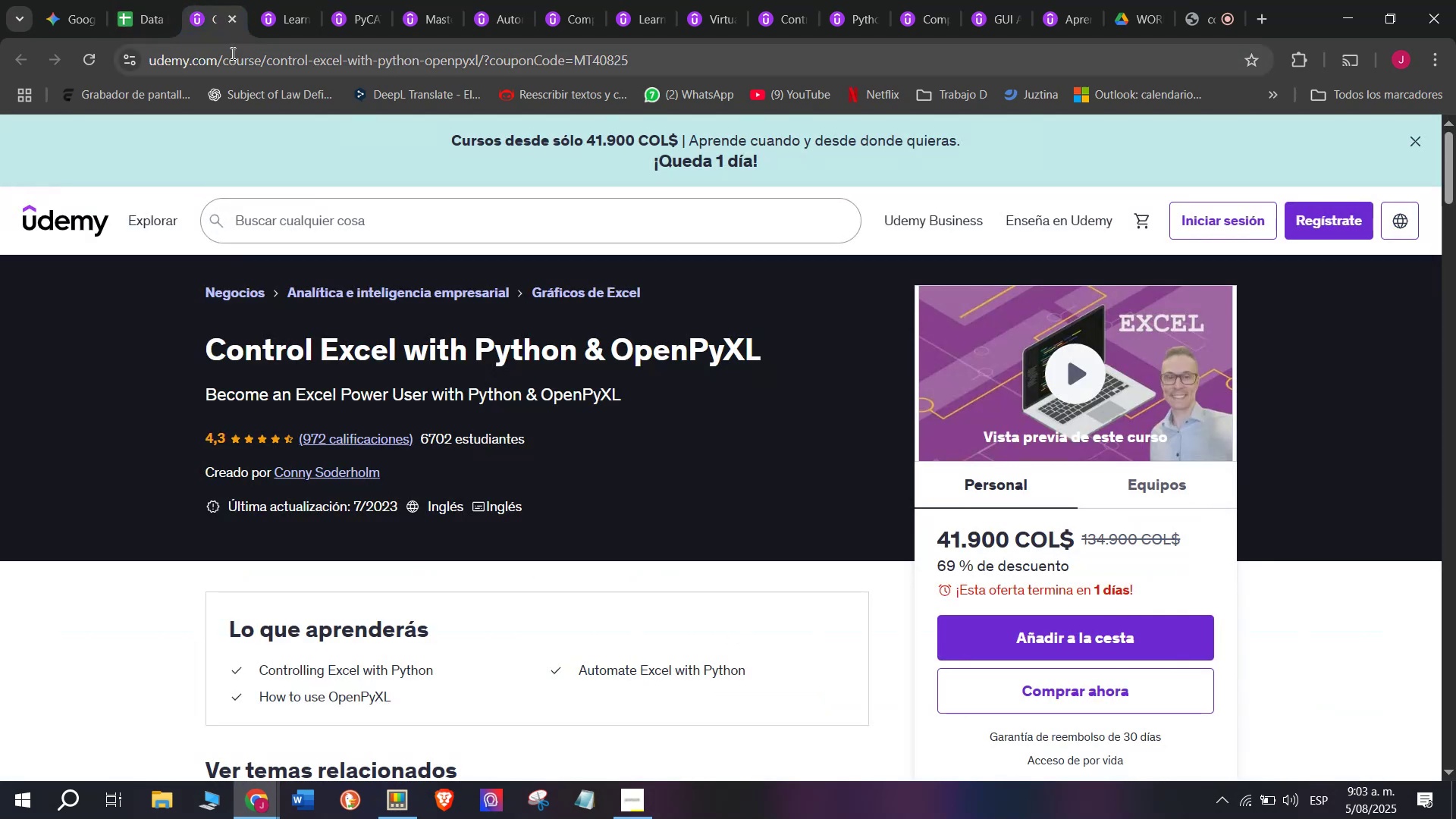 
double_click([231, 53])
 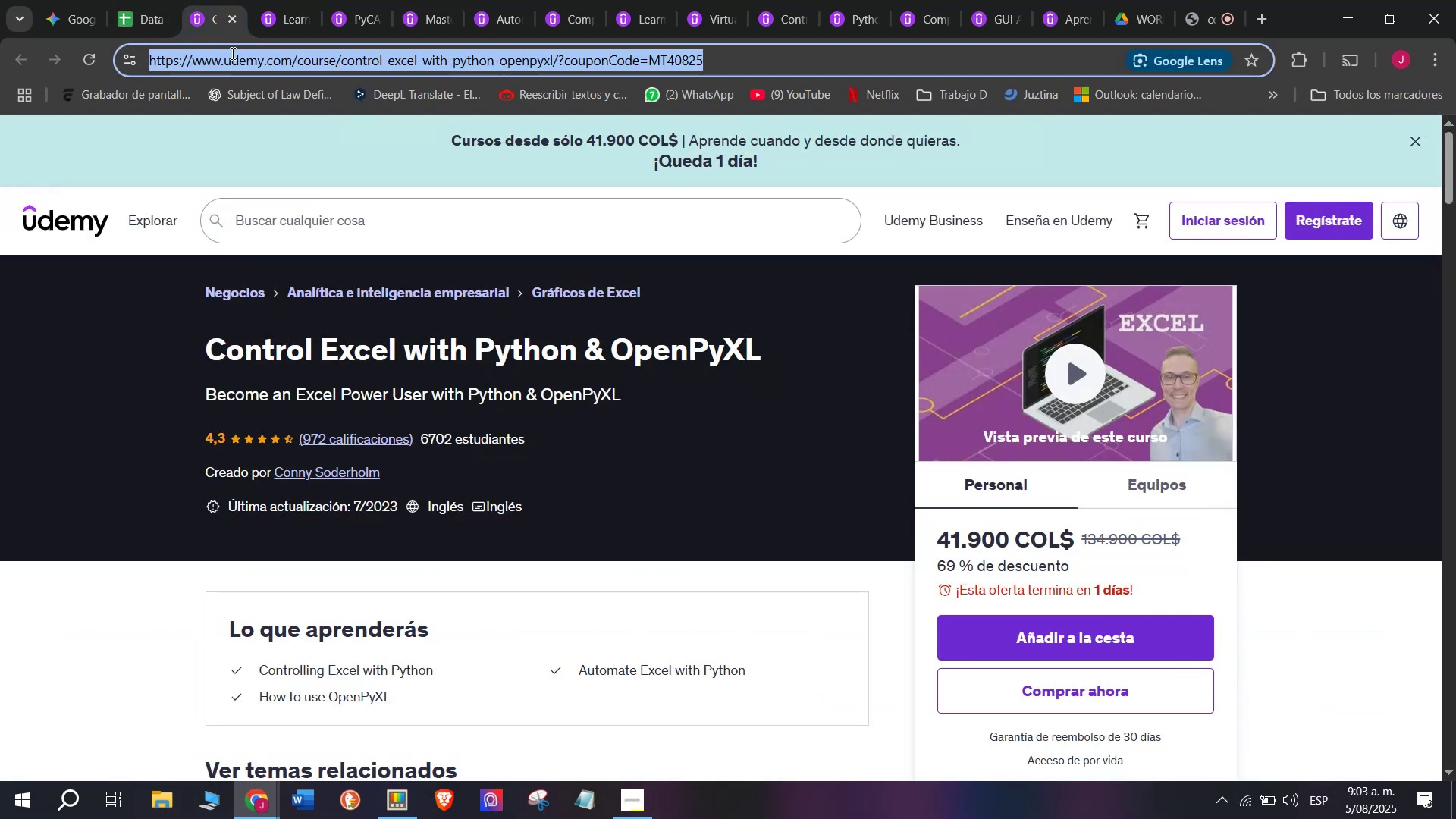 
triple_click([231, 53])
 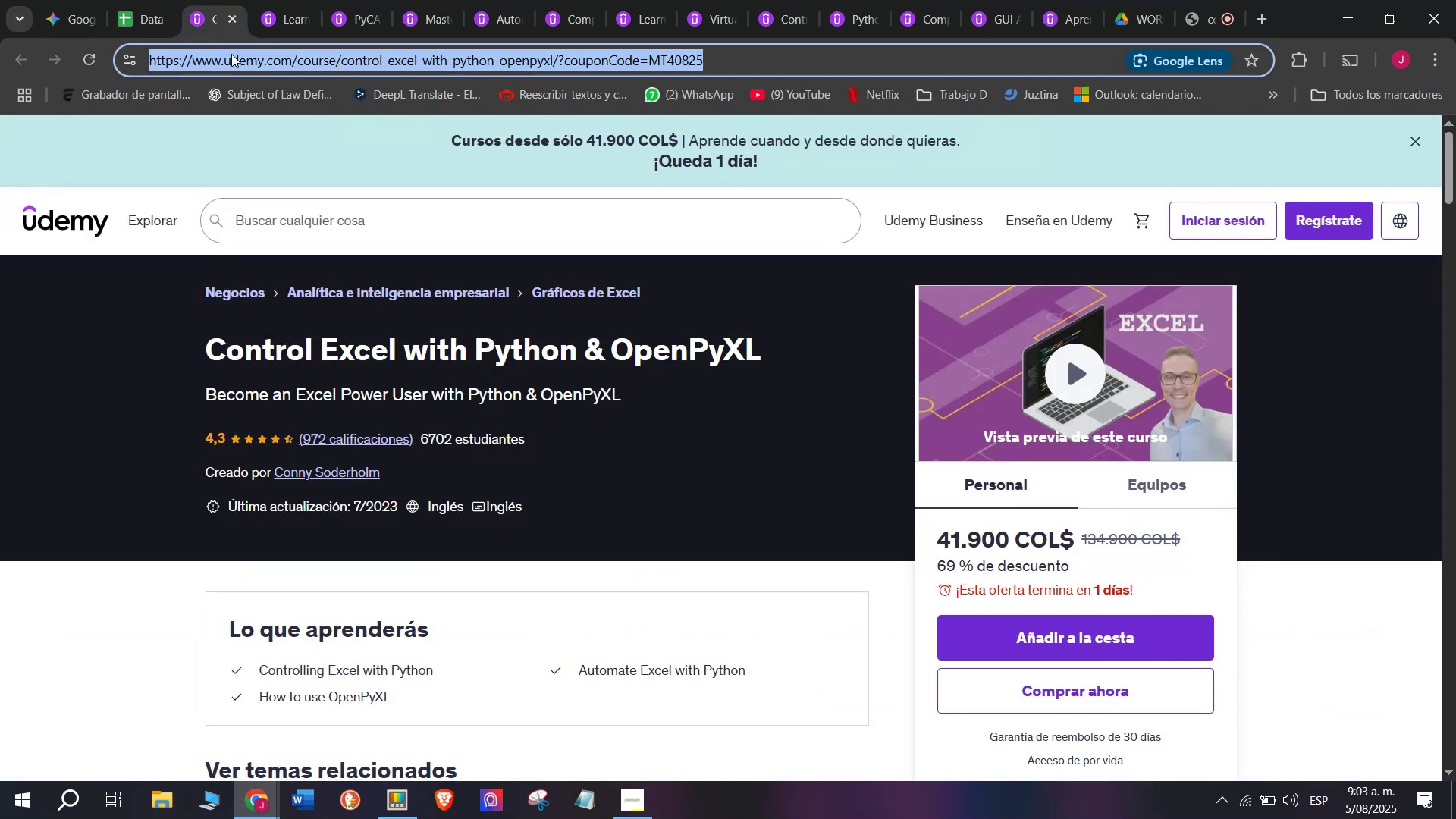 
key(Break)
 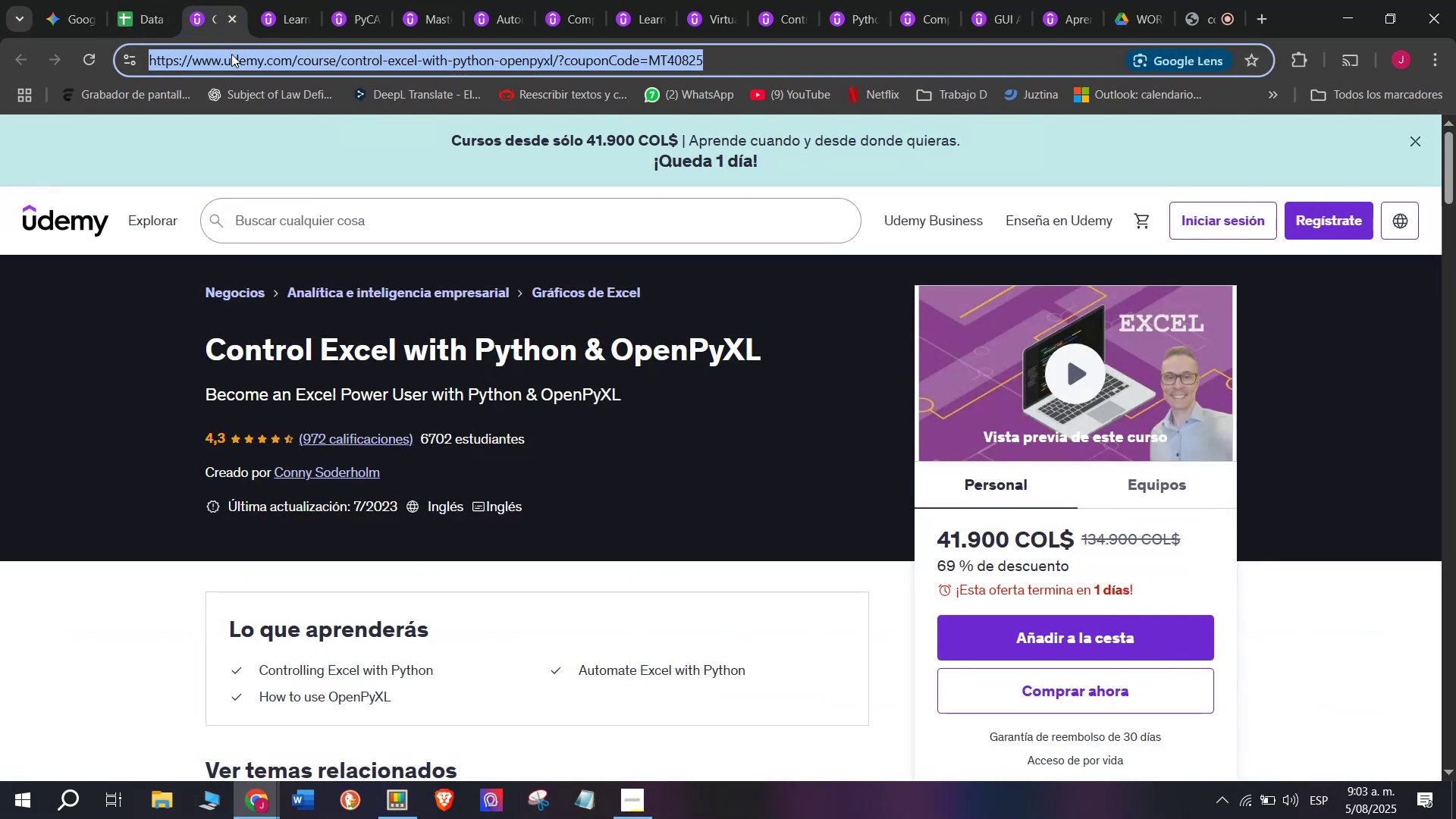 
key(Control+ControlLeft)
 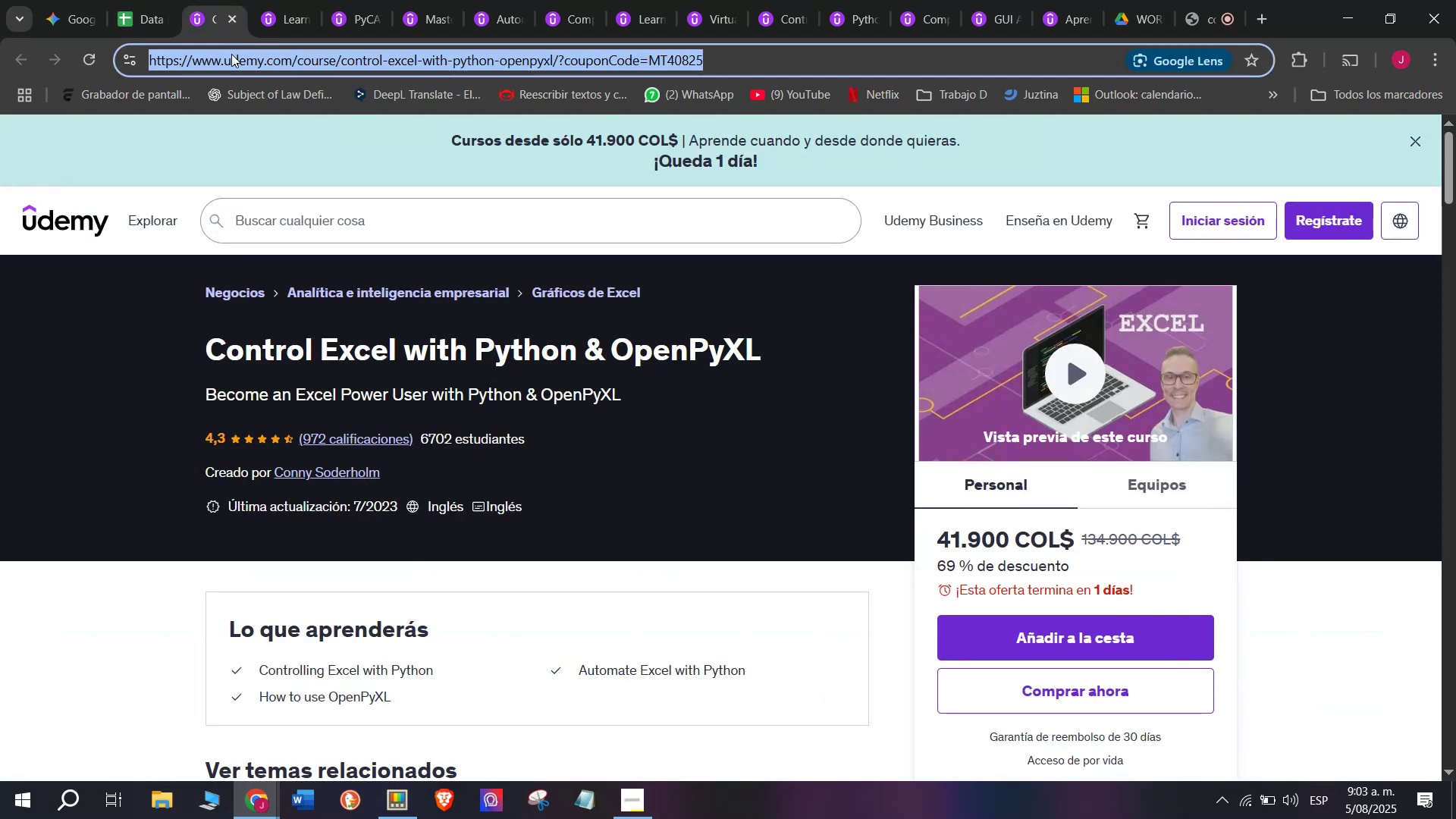 
key(Control+C)
 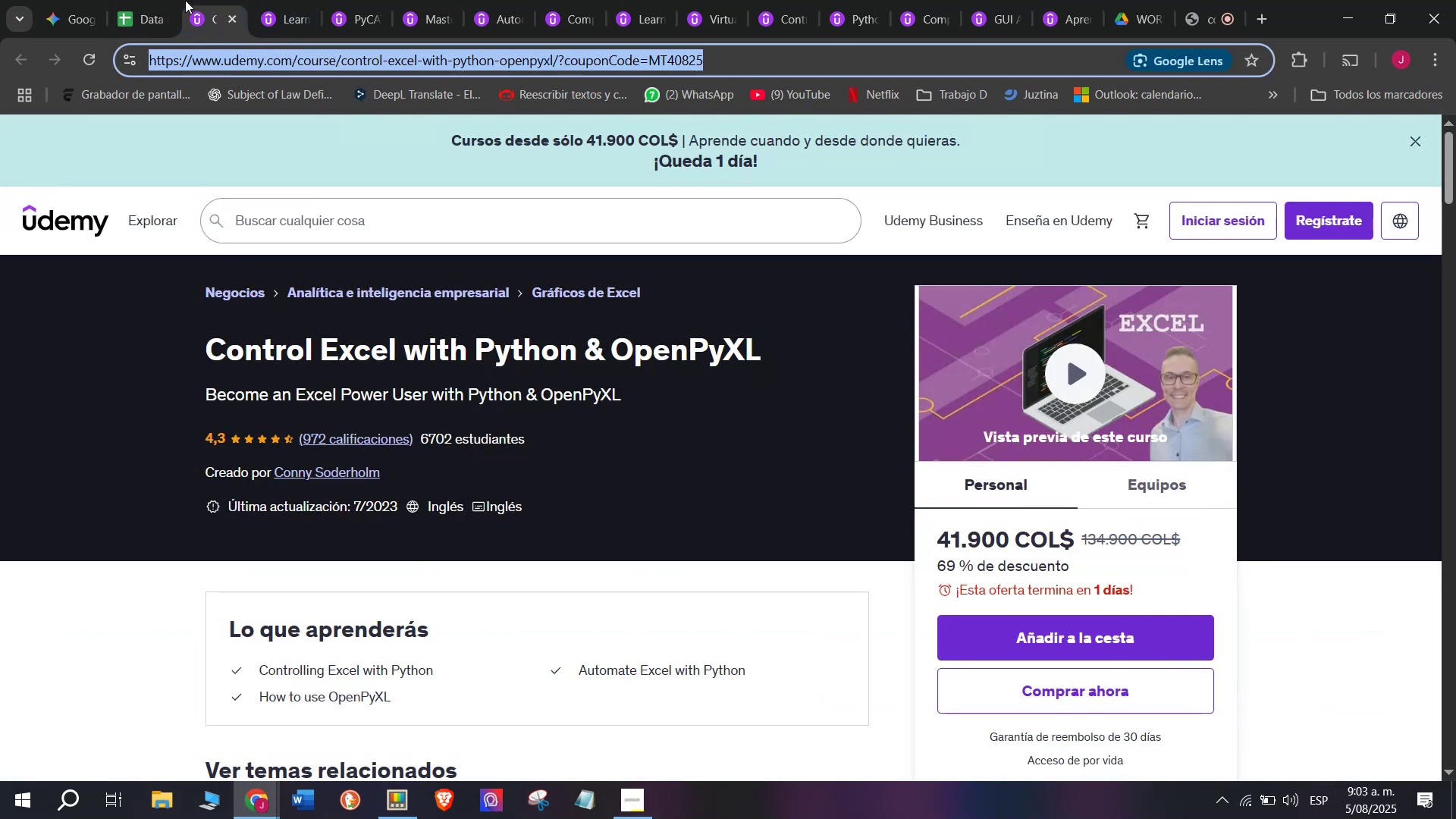 
left_click([124, 0])
 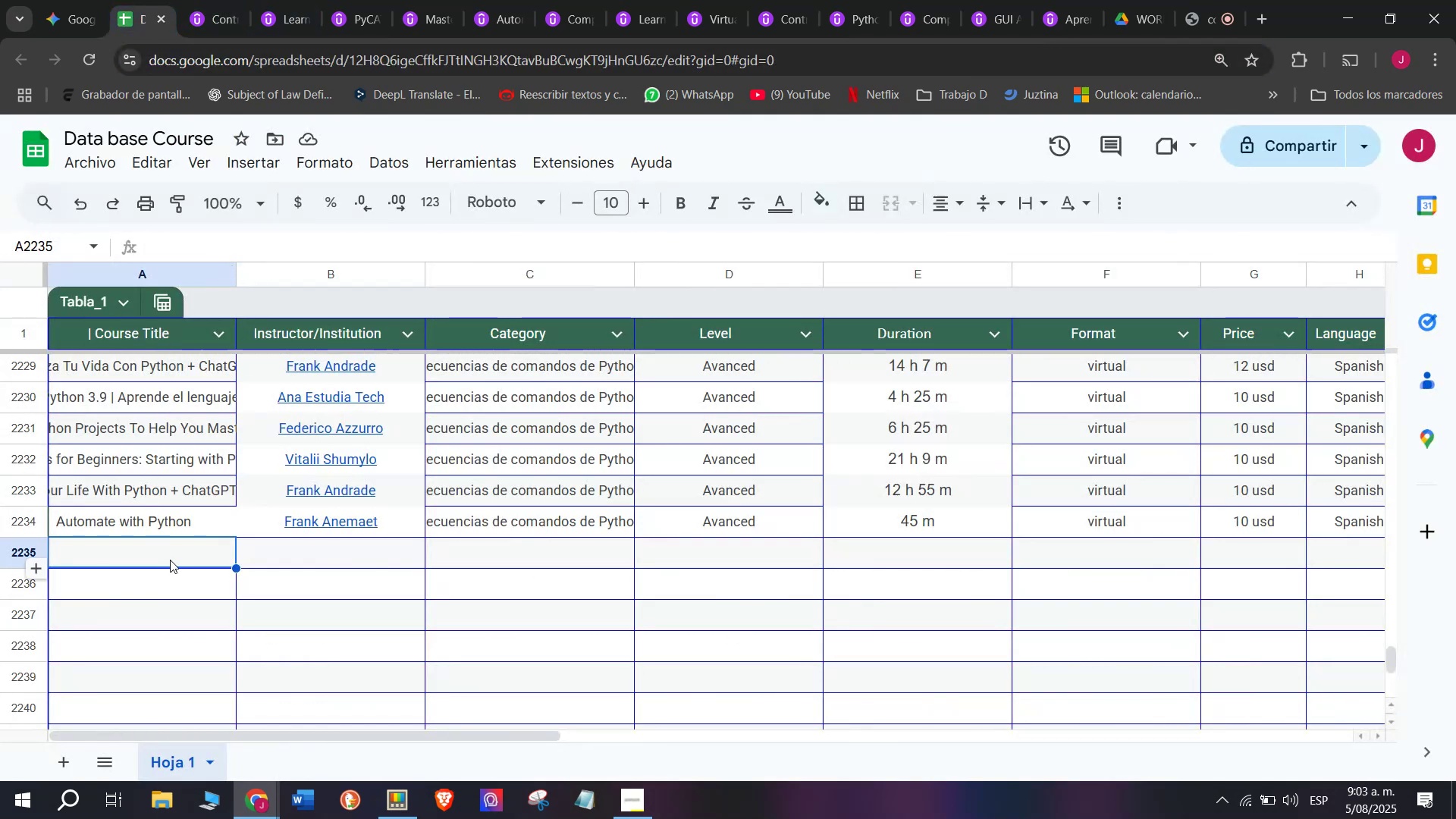 
left_click([170, 557])
 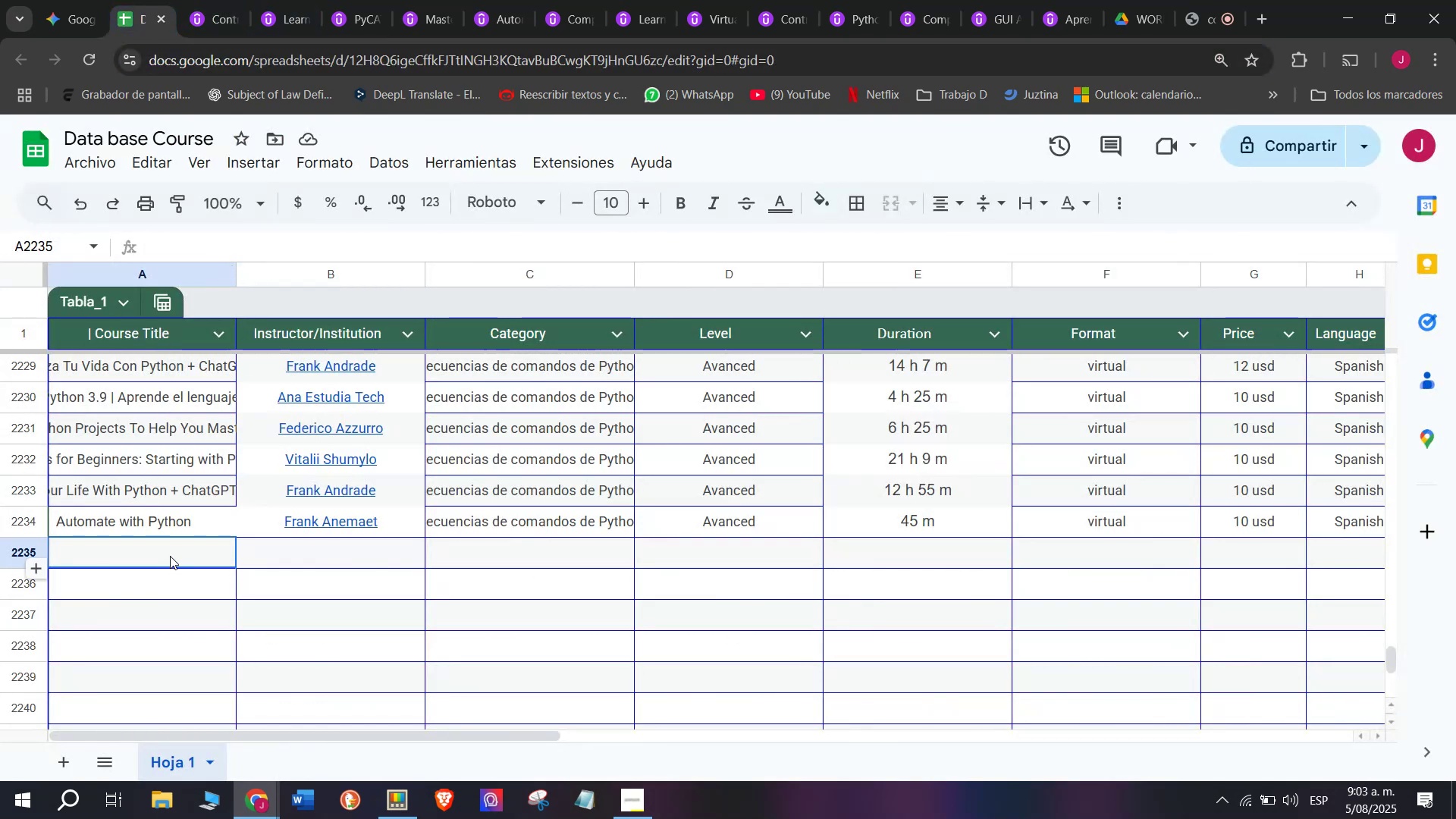 
key(Control+V)
 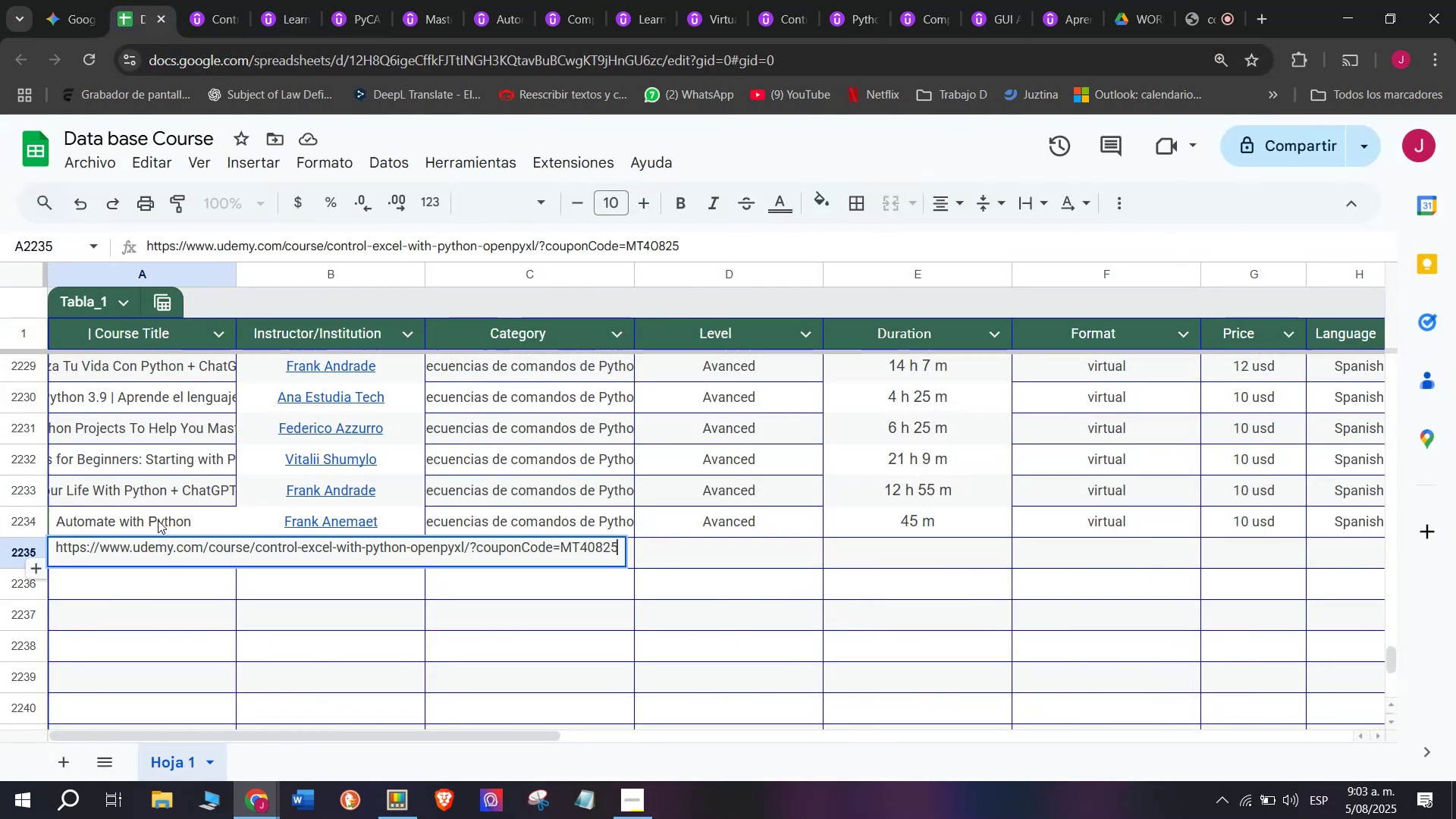 
key(Z)
 